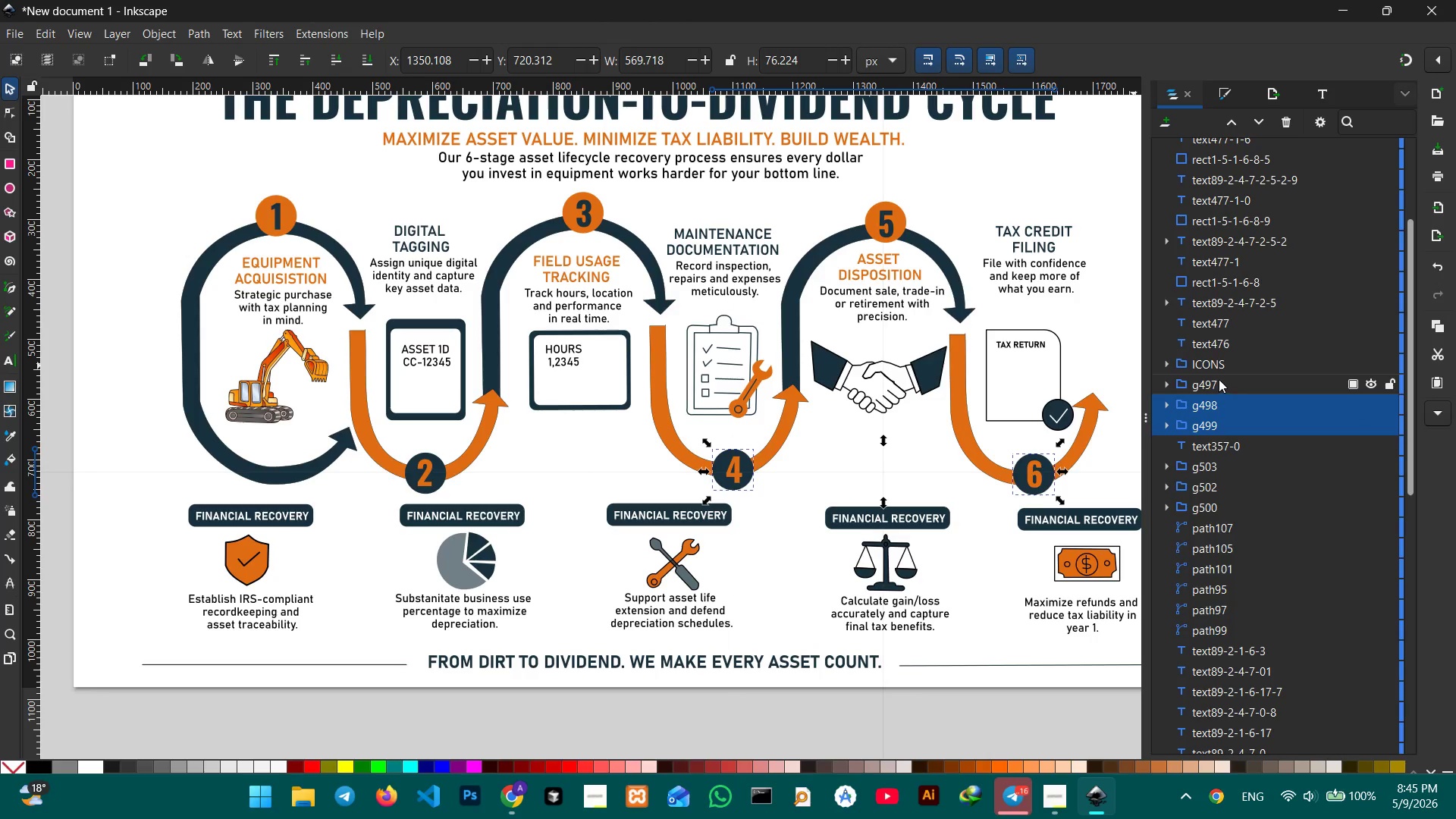 
left_click([1219, 379])
 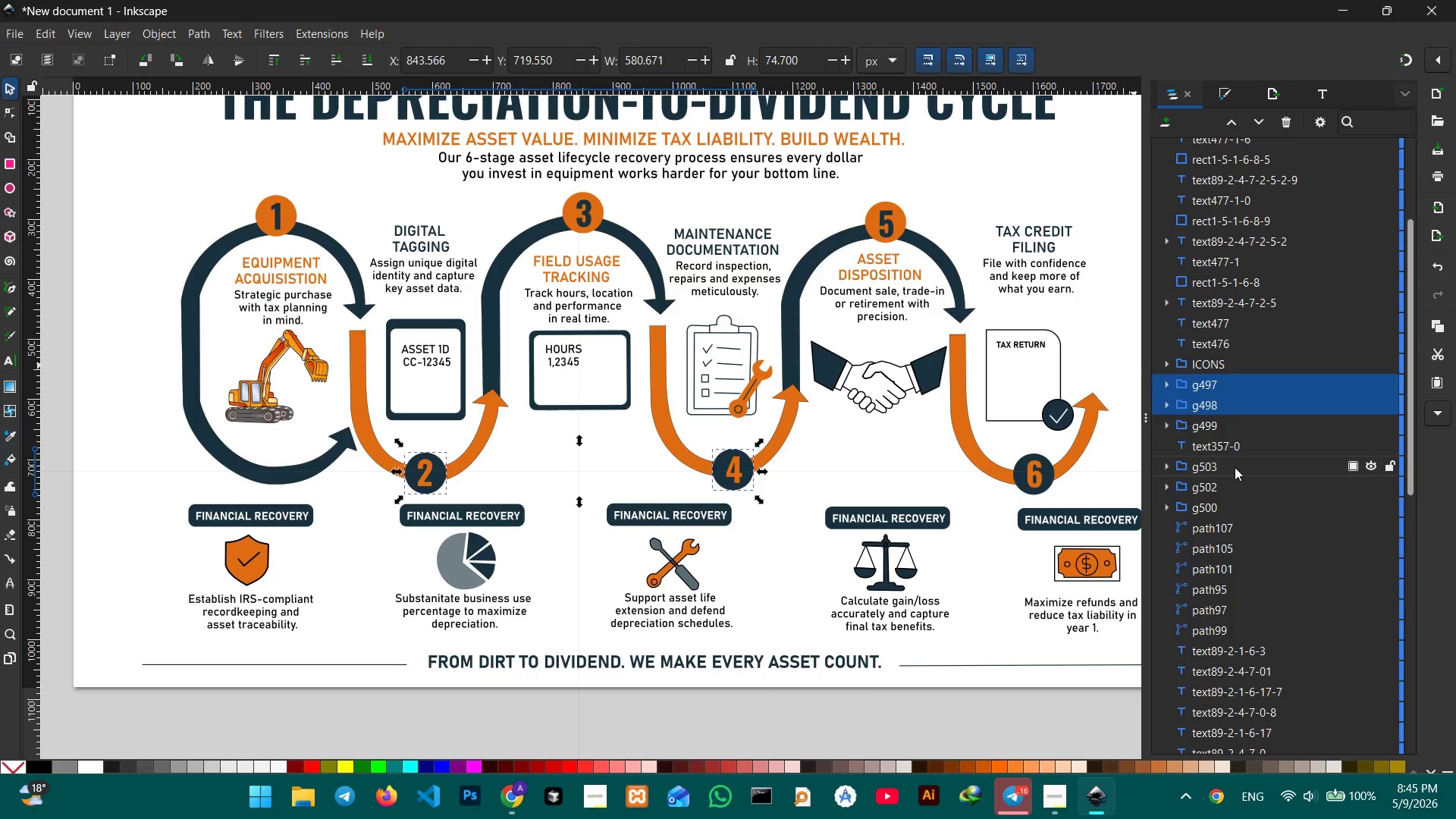 
left_click([1229, 427])
 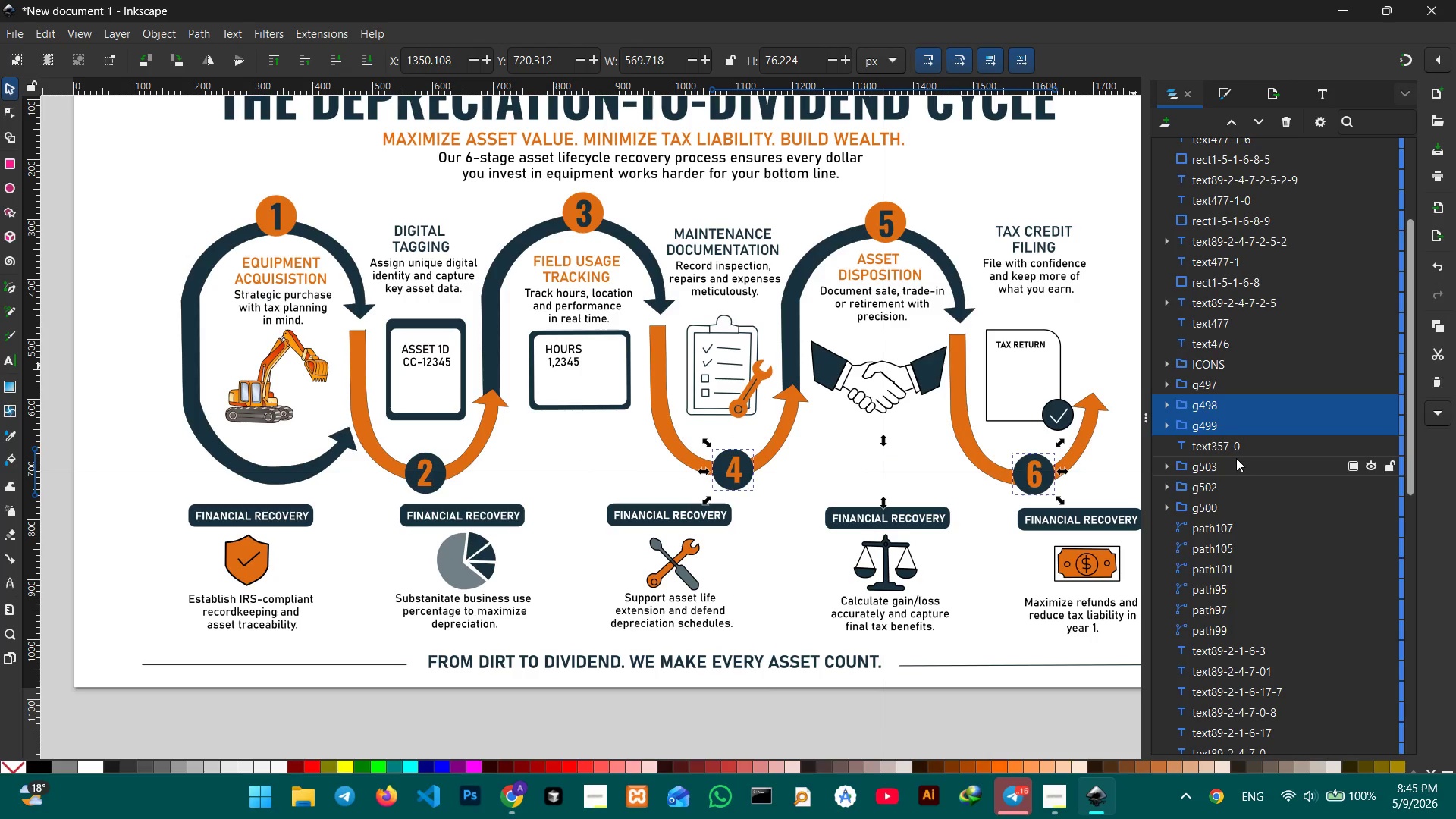 
left_click([1233, 447])
 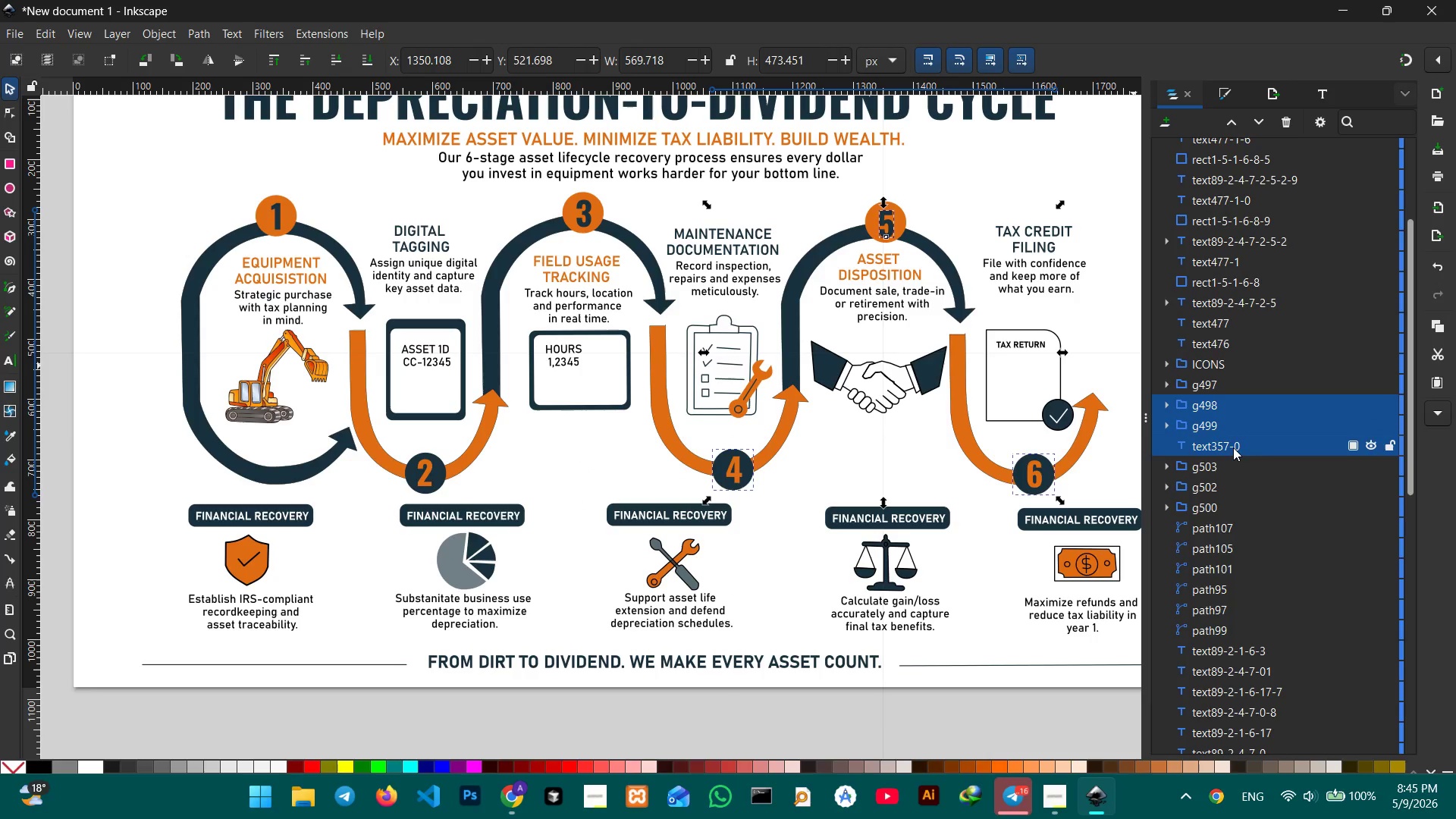 
left_click([1233, 447])
 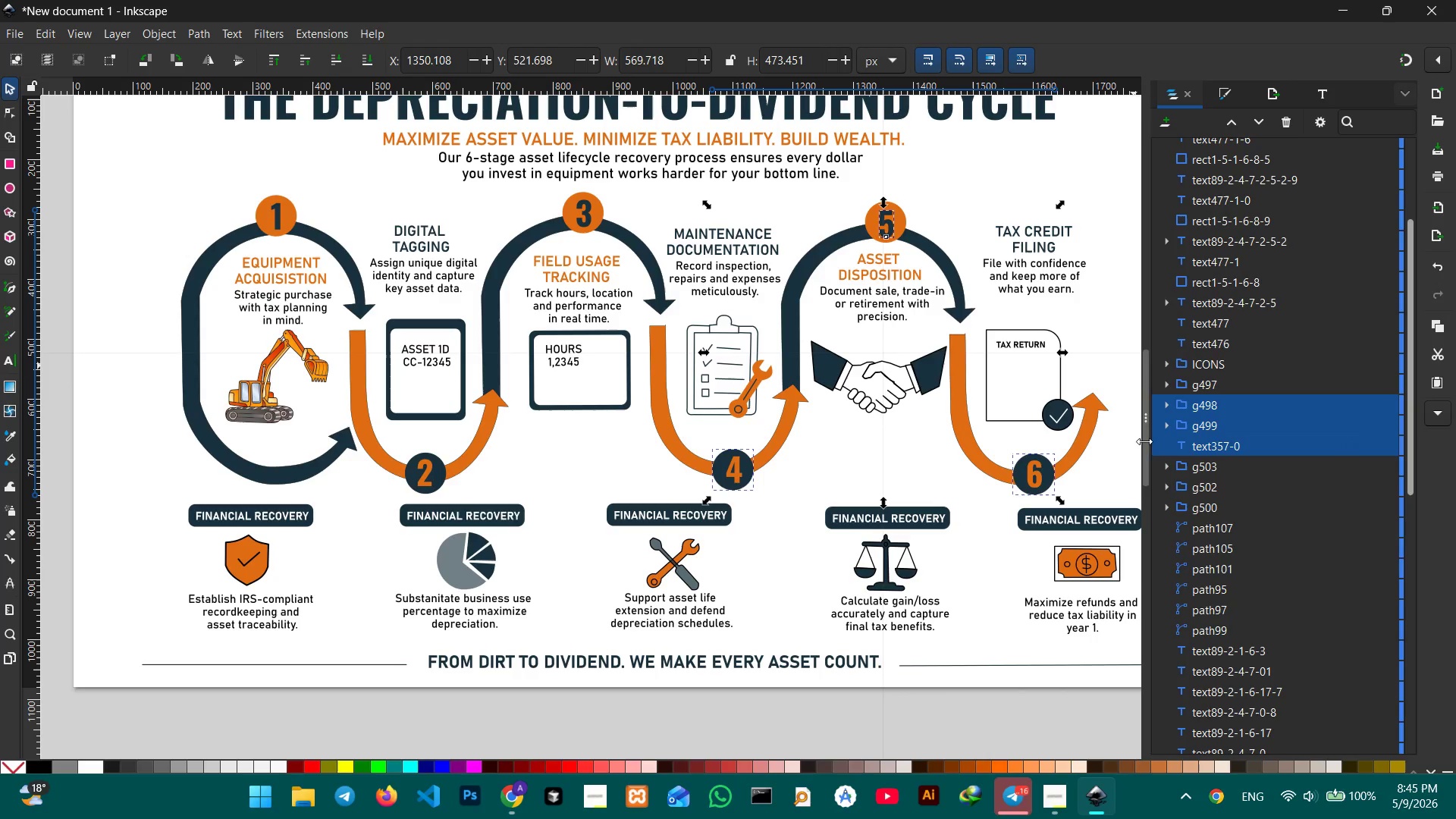 
left_click([1123, 452])
 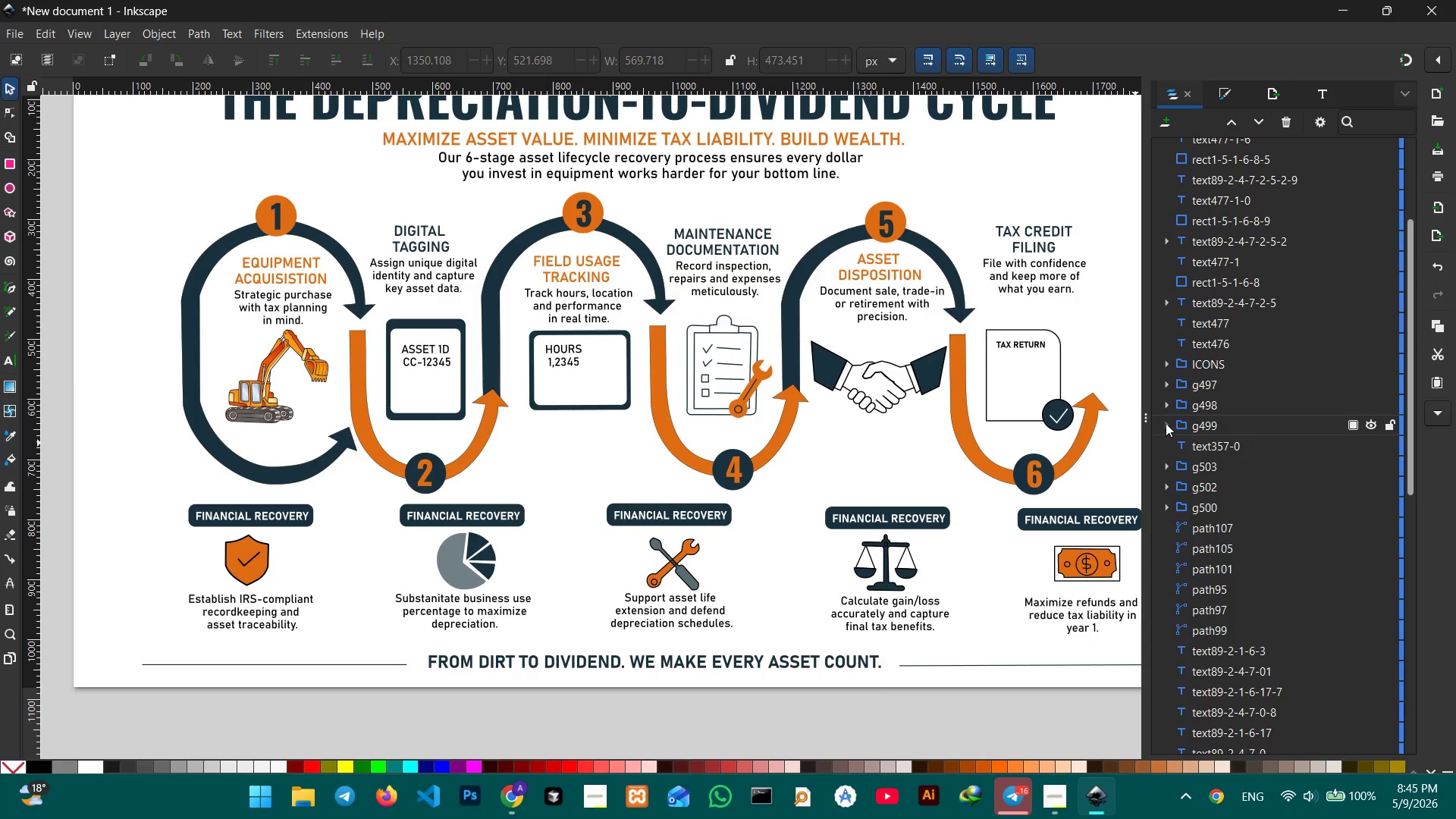 
left_click([1166, 423])
 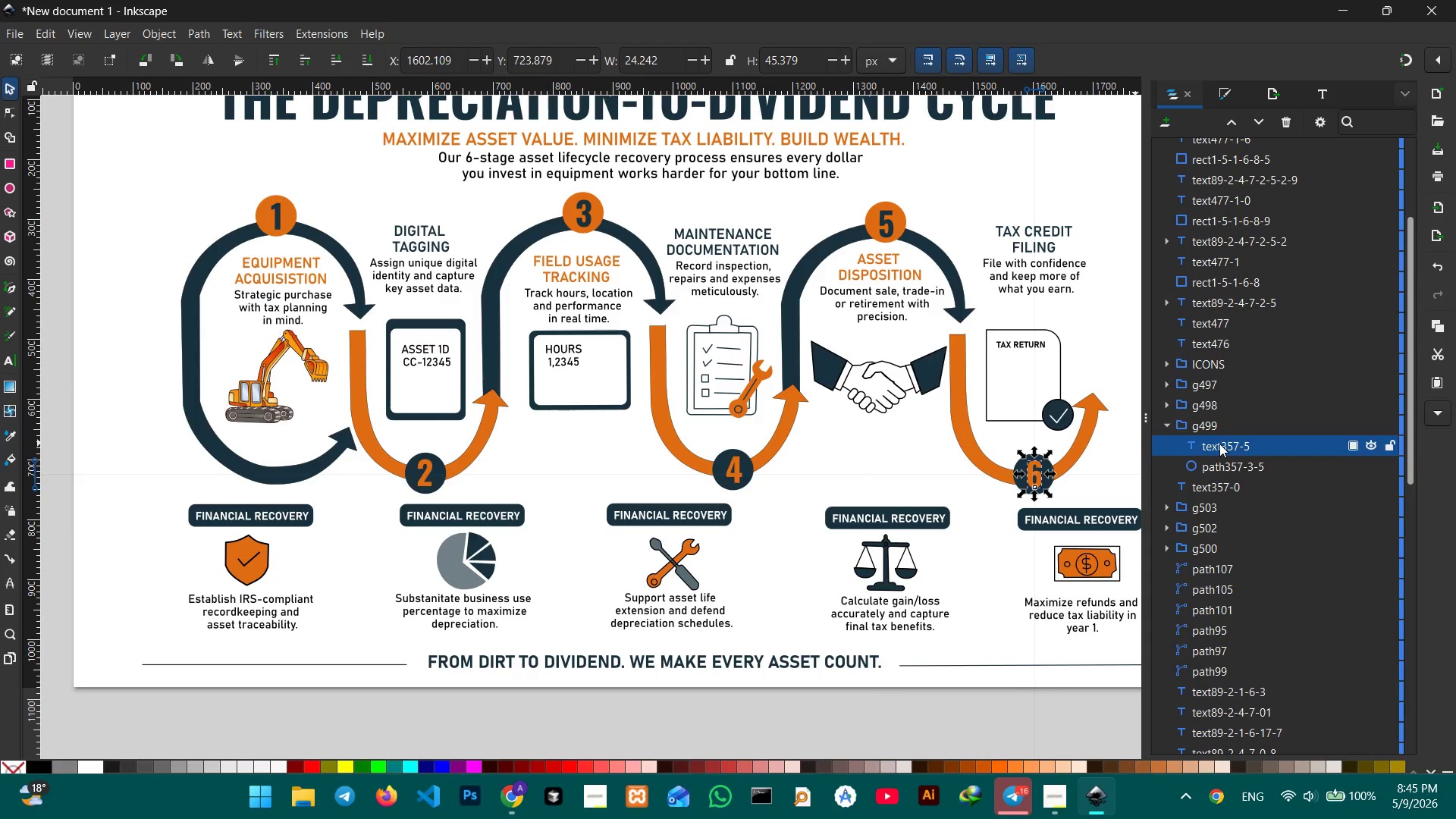 
left_click([1220, 427])
 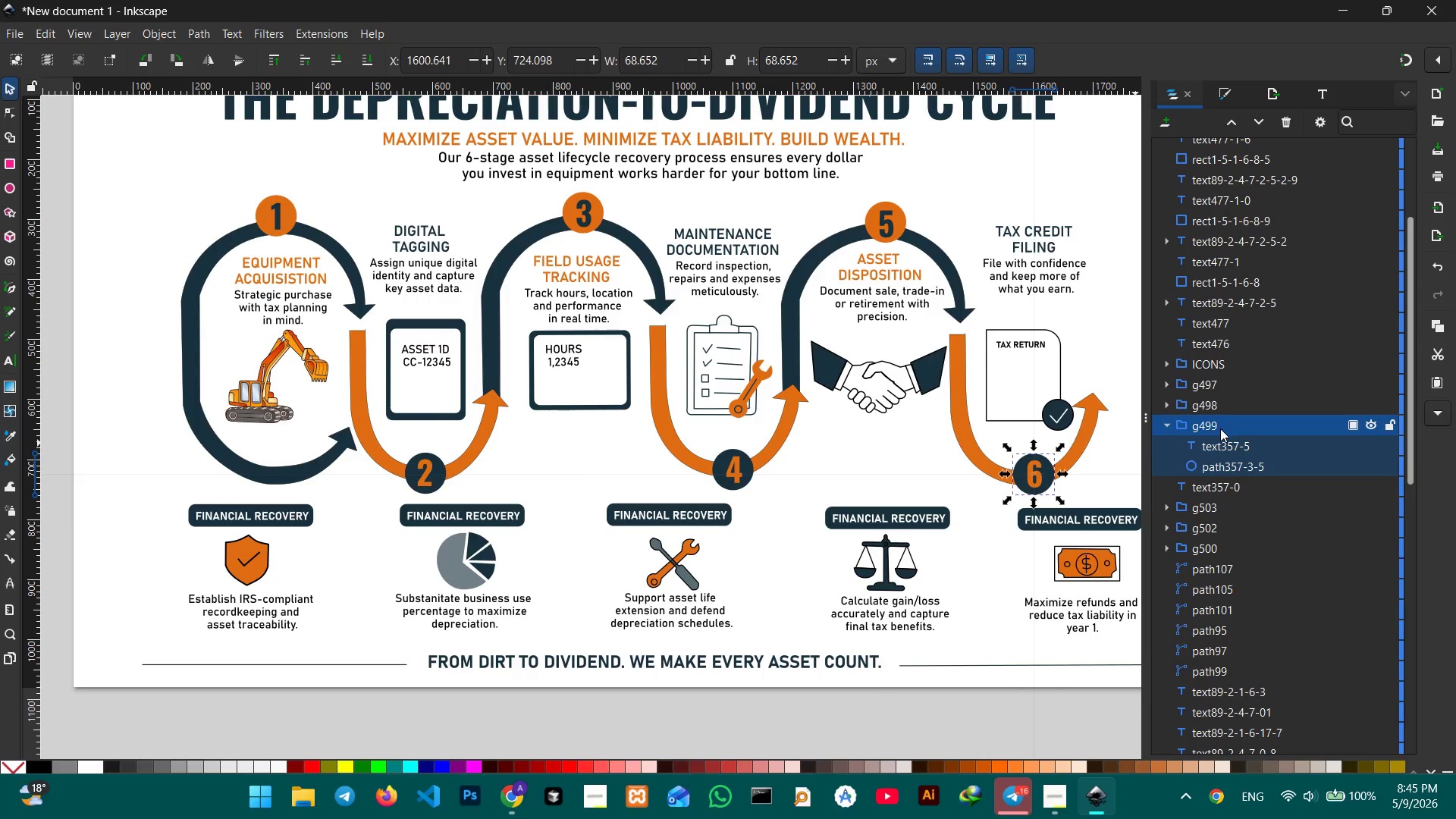 
left_click([1223, 447])
 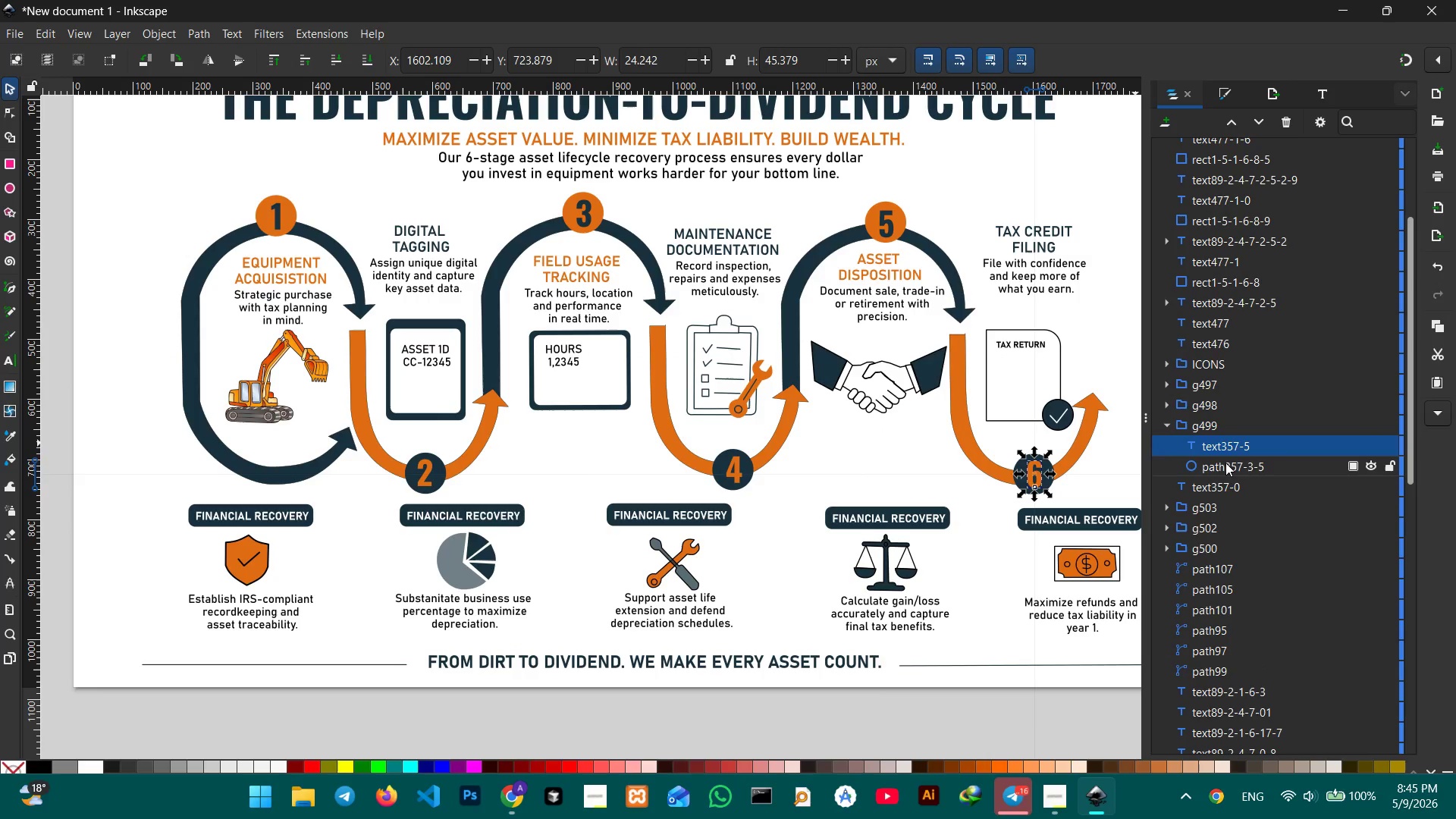 
left_click([1225, 463])
 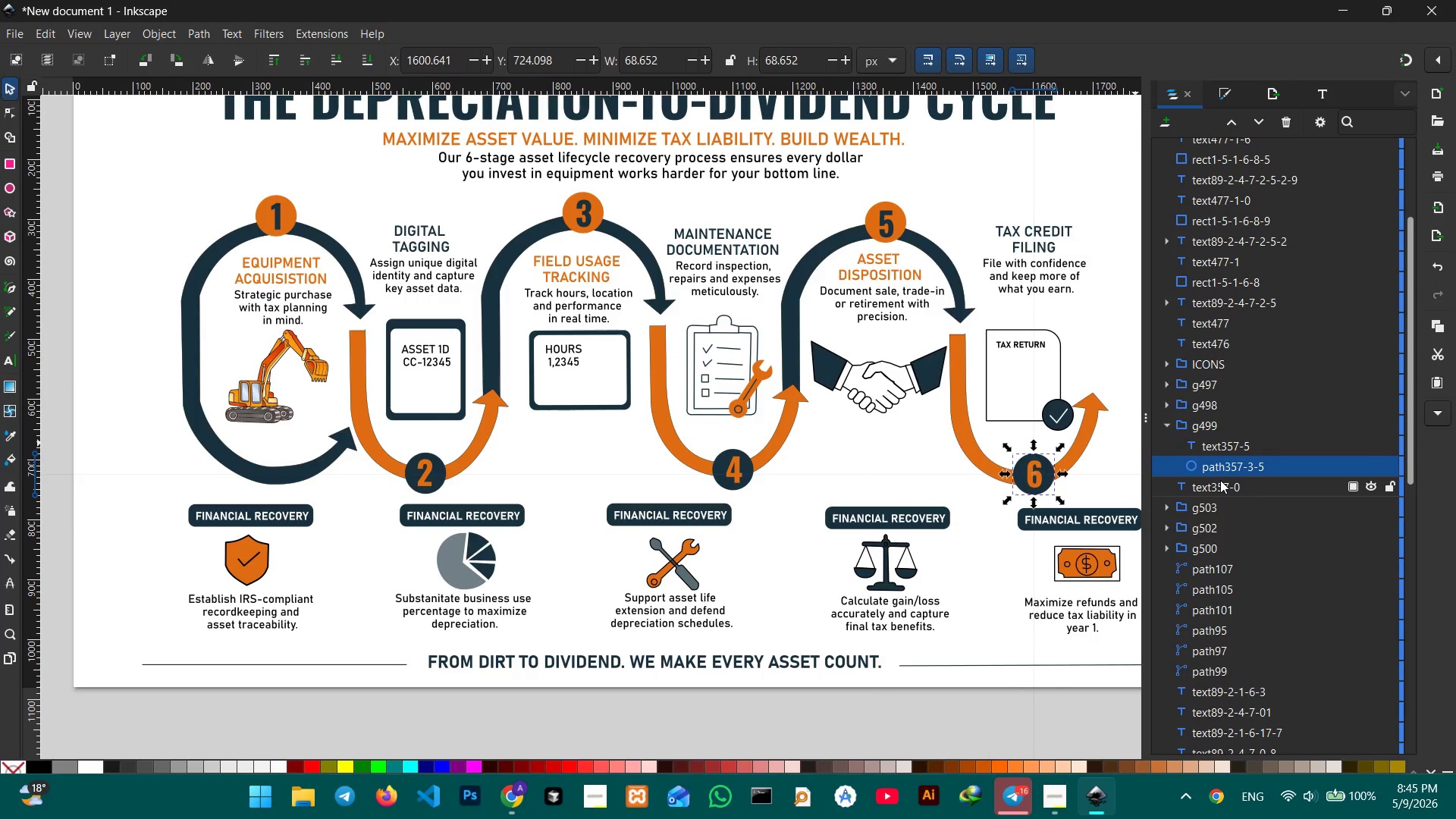 
left_click([1220, 485])
 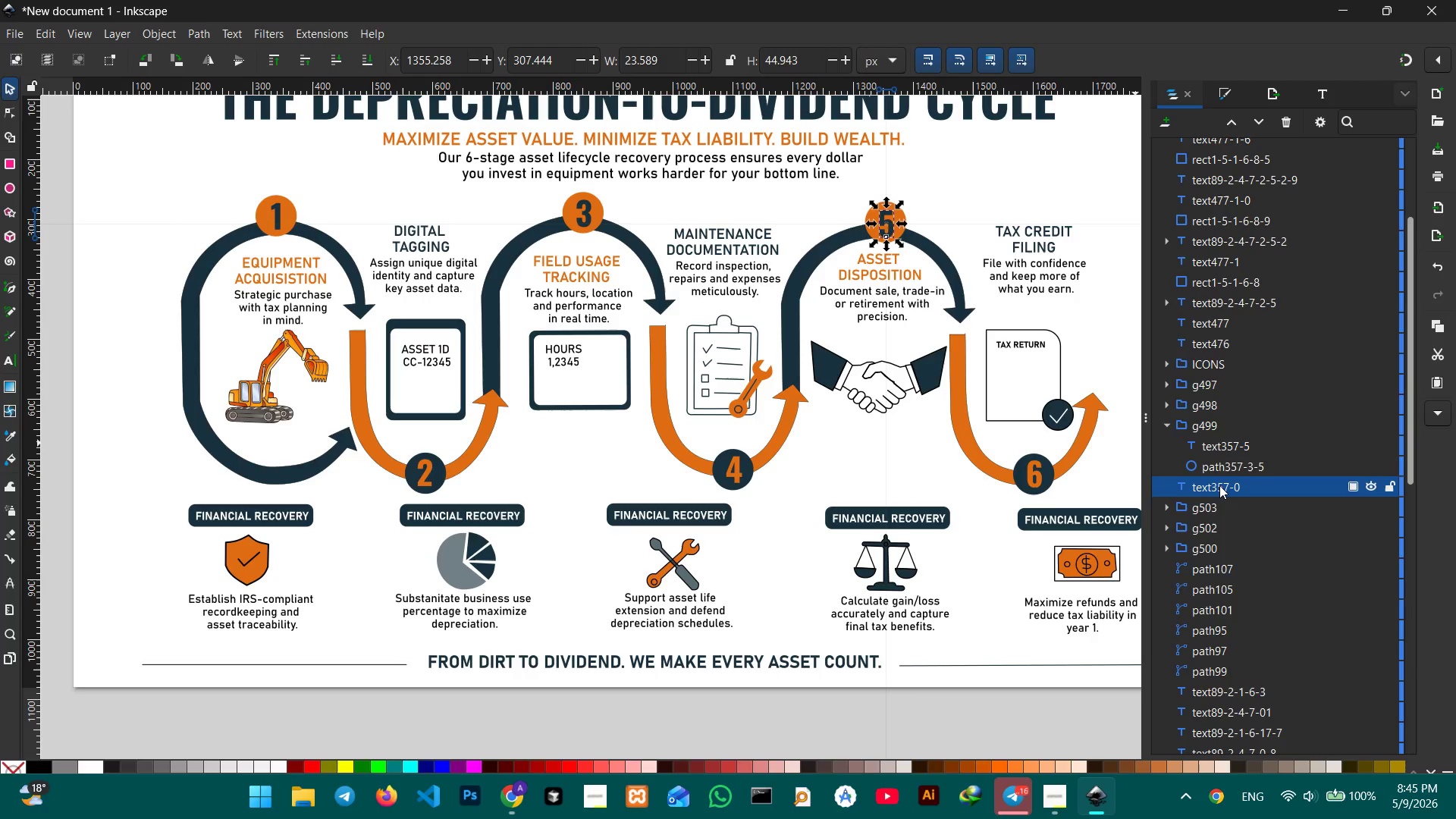 
key(Shift+ShiftLeft)
 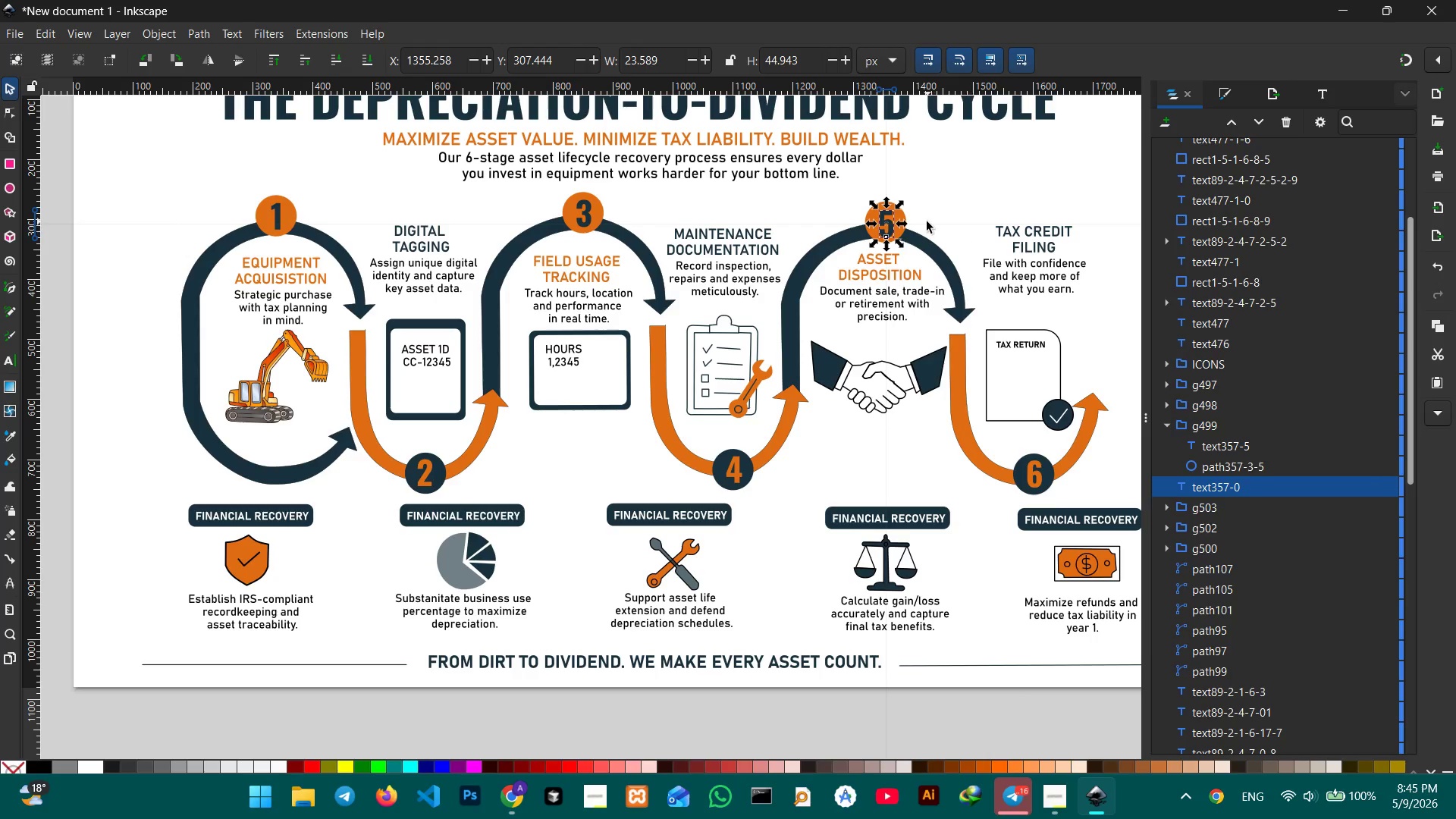 
hold_key(key=ShiftLeft, duration=1.36)
left_click([903, 217])
 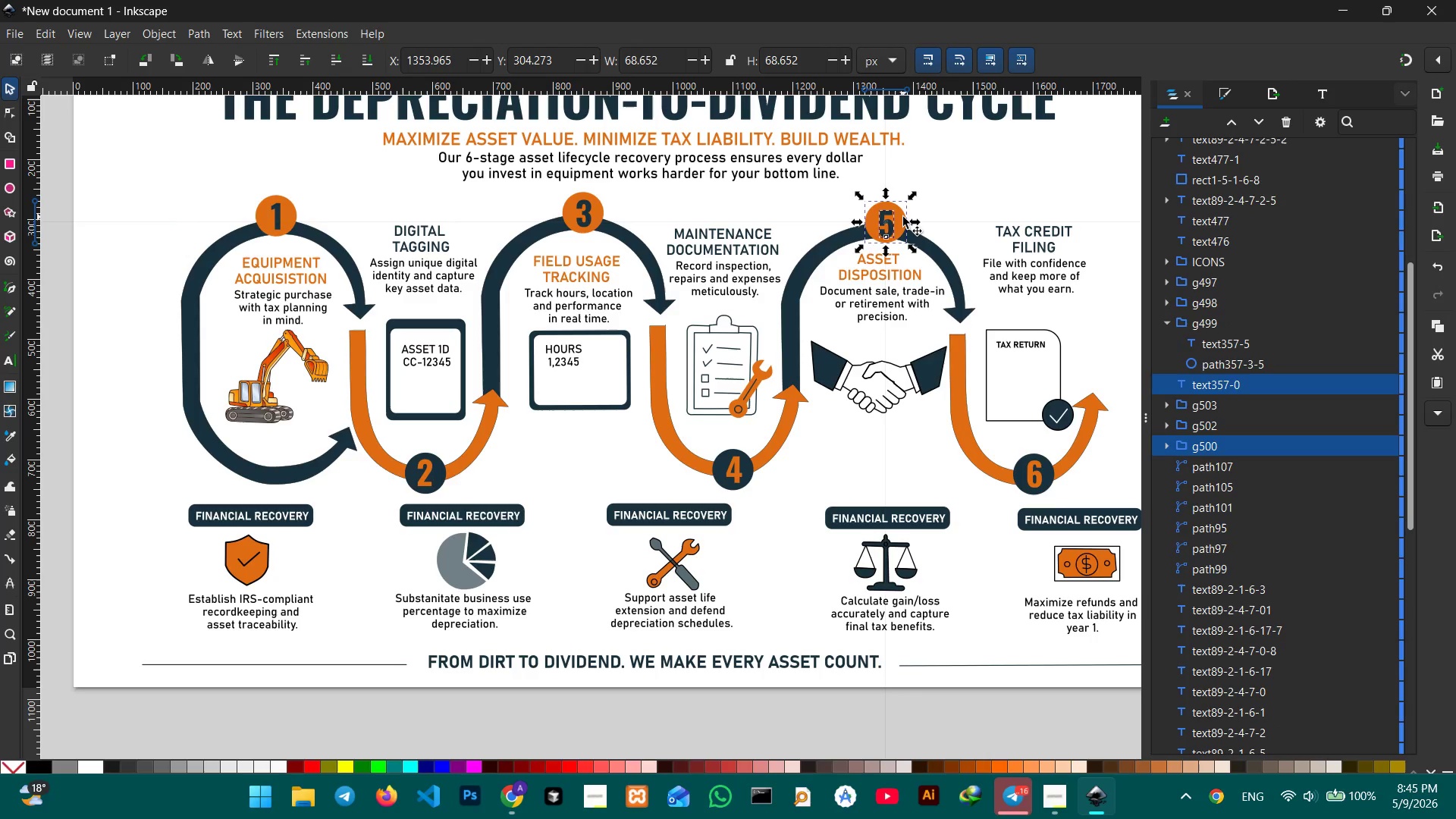 
key(Control+G)
 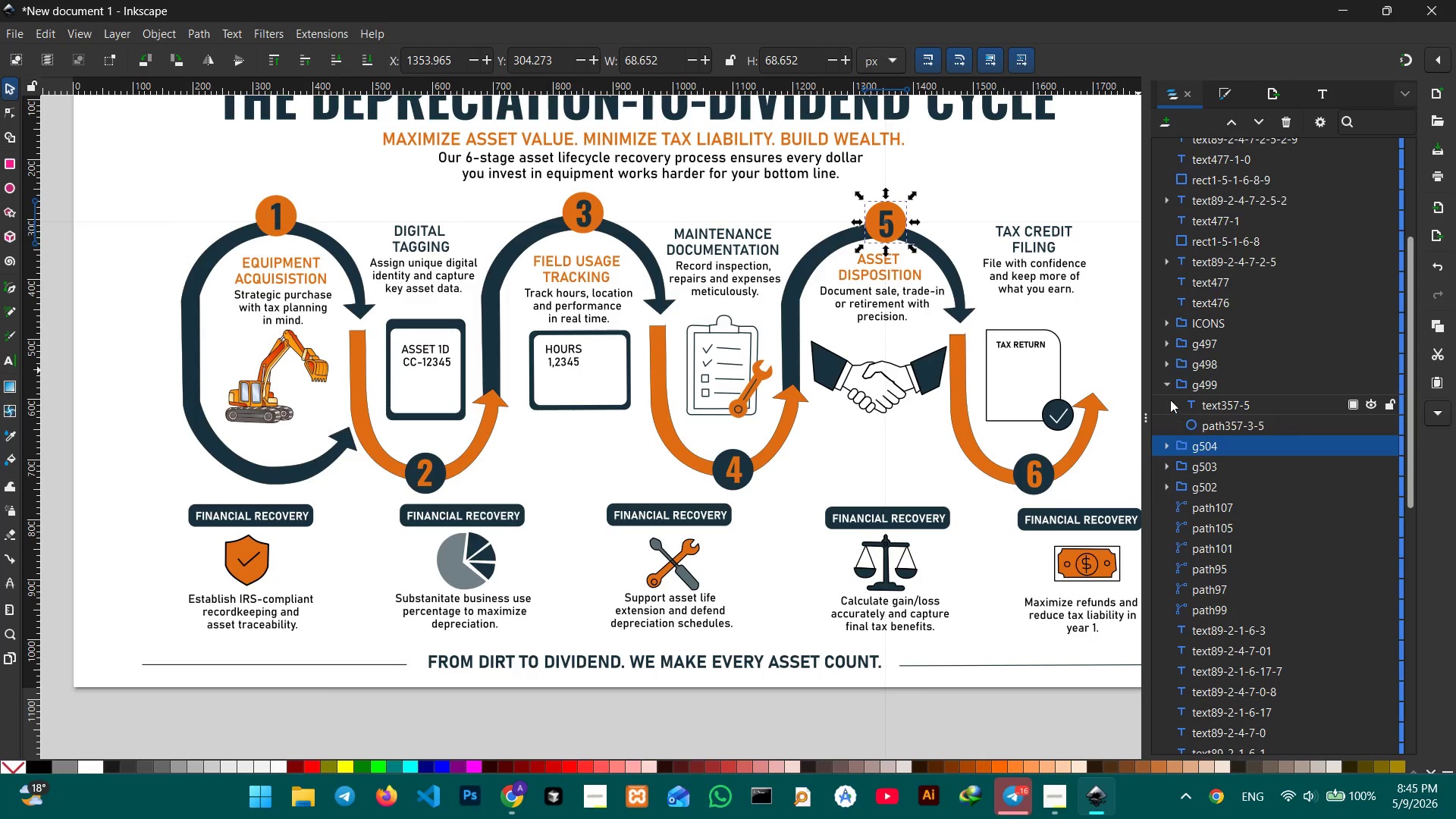 
left_click([1169, 380])
 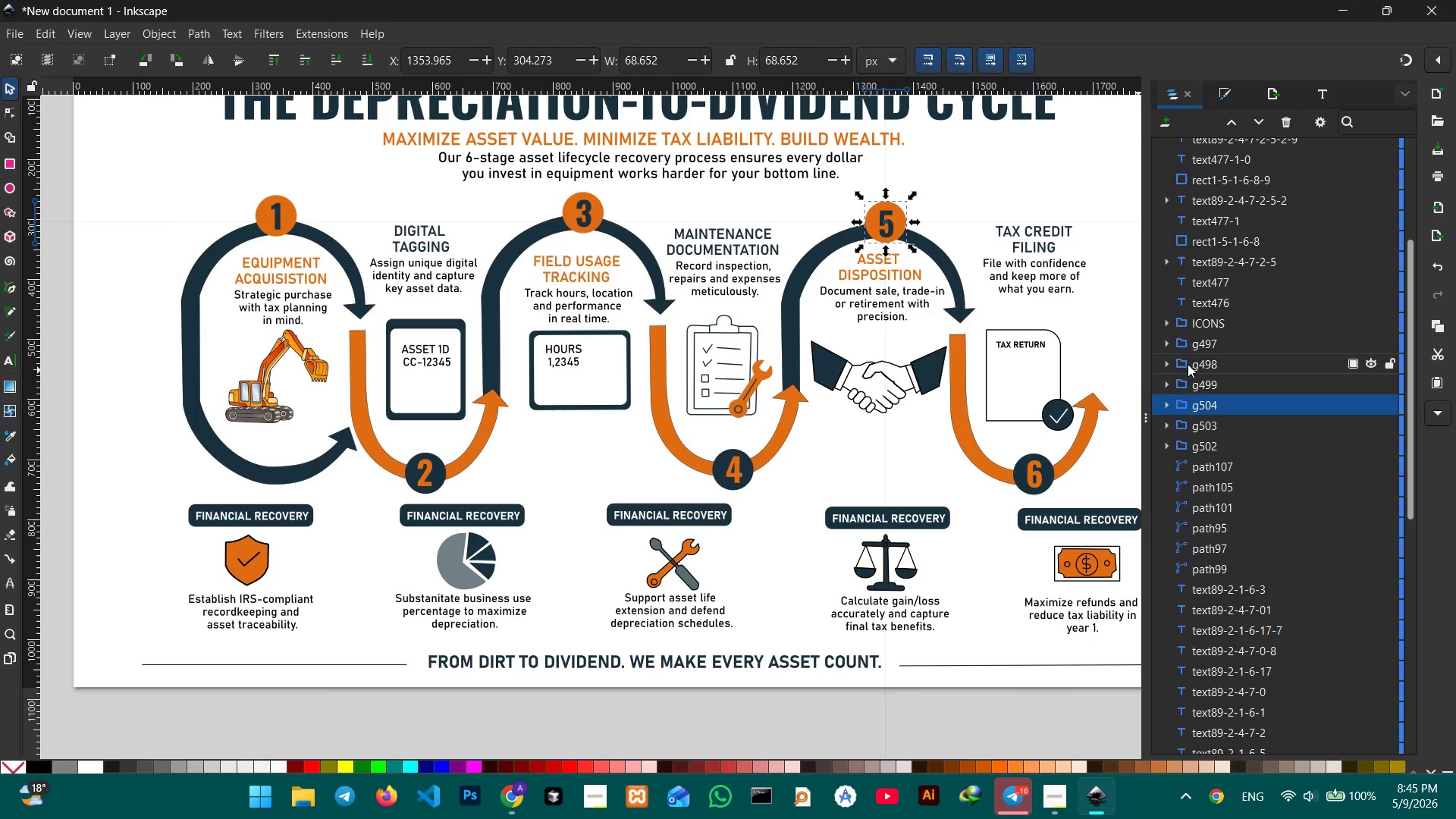 
left_click([1188, 364])
 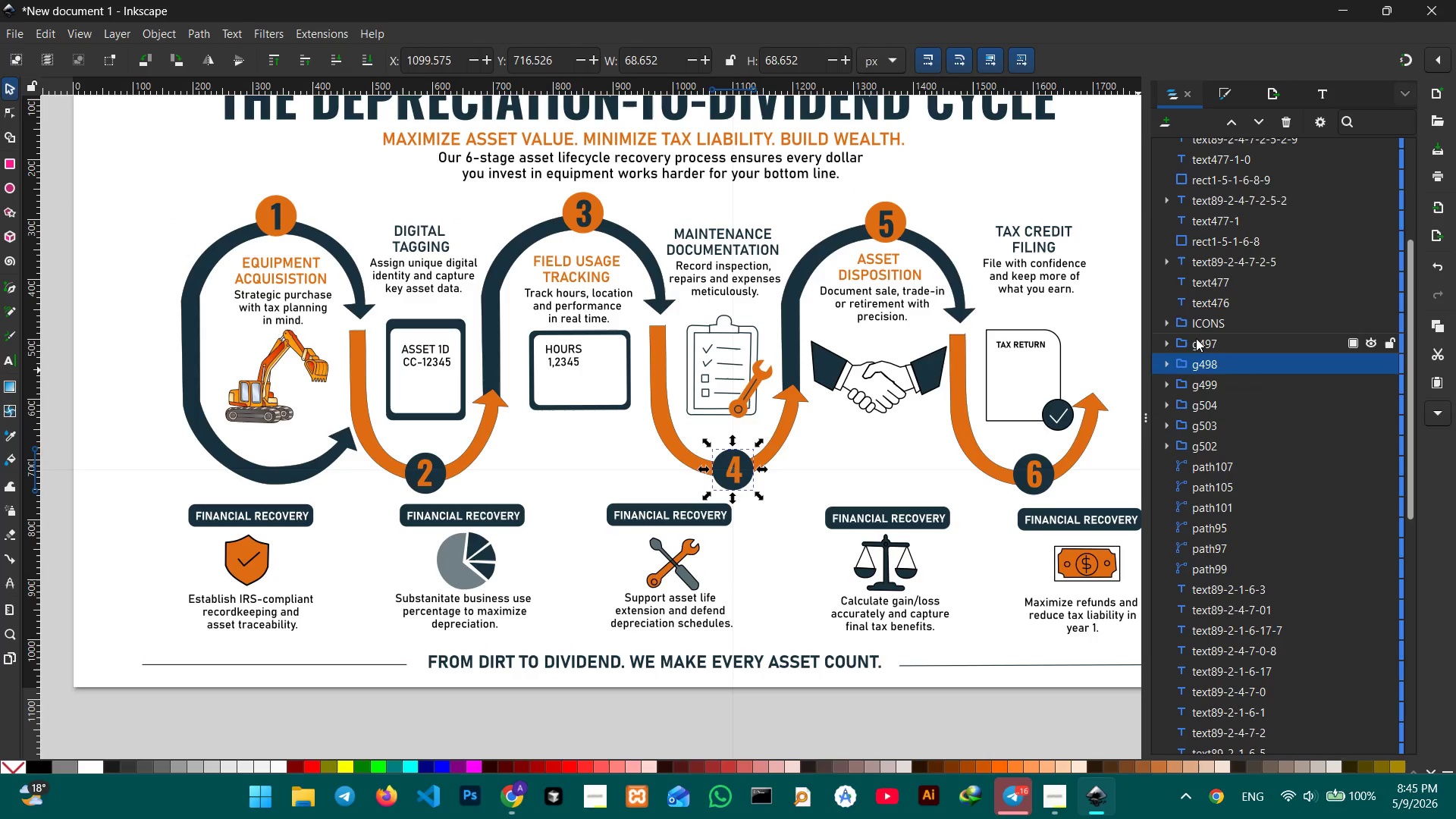 
double_click([1196, 338])
 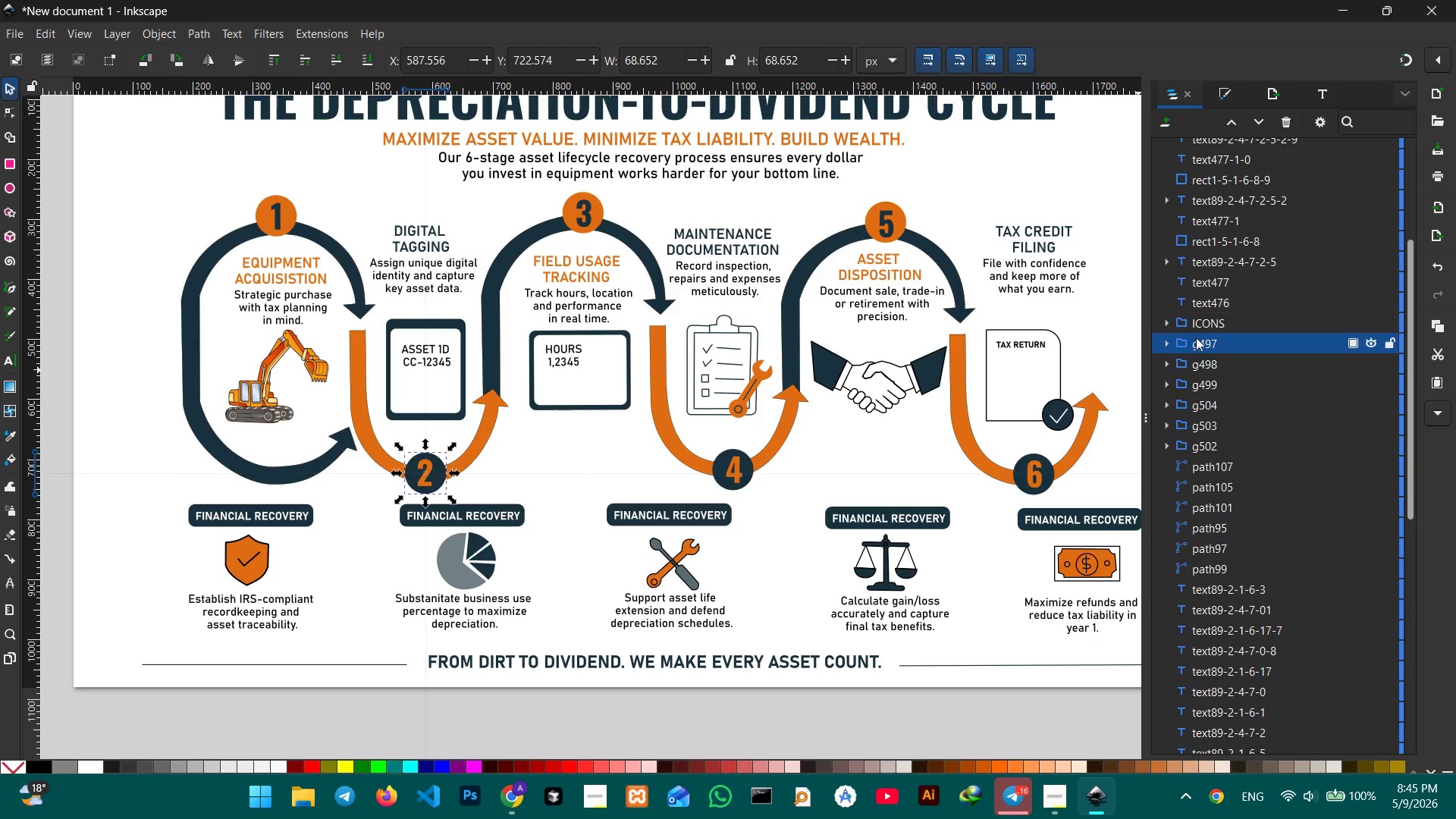 
hold_key(key=ShiftLeft, duration=7.75)
left_click([1210, 359])
 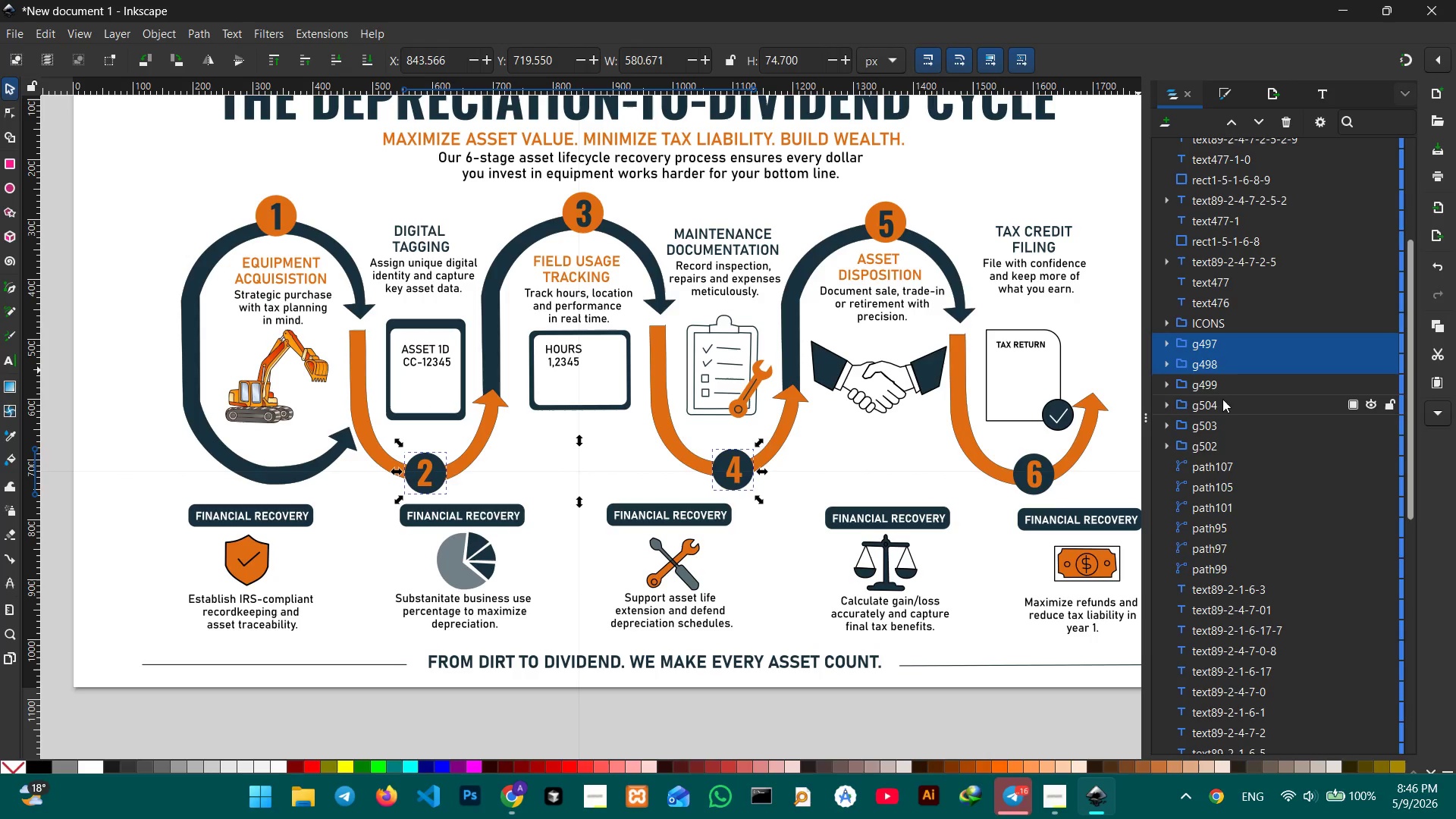 
left_click([1222, 388])
 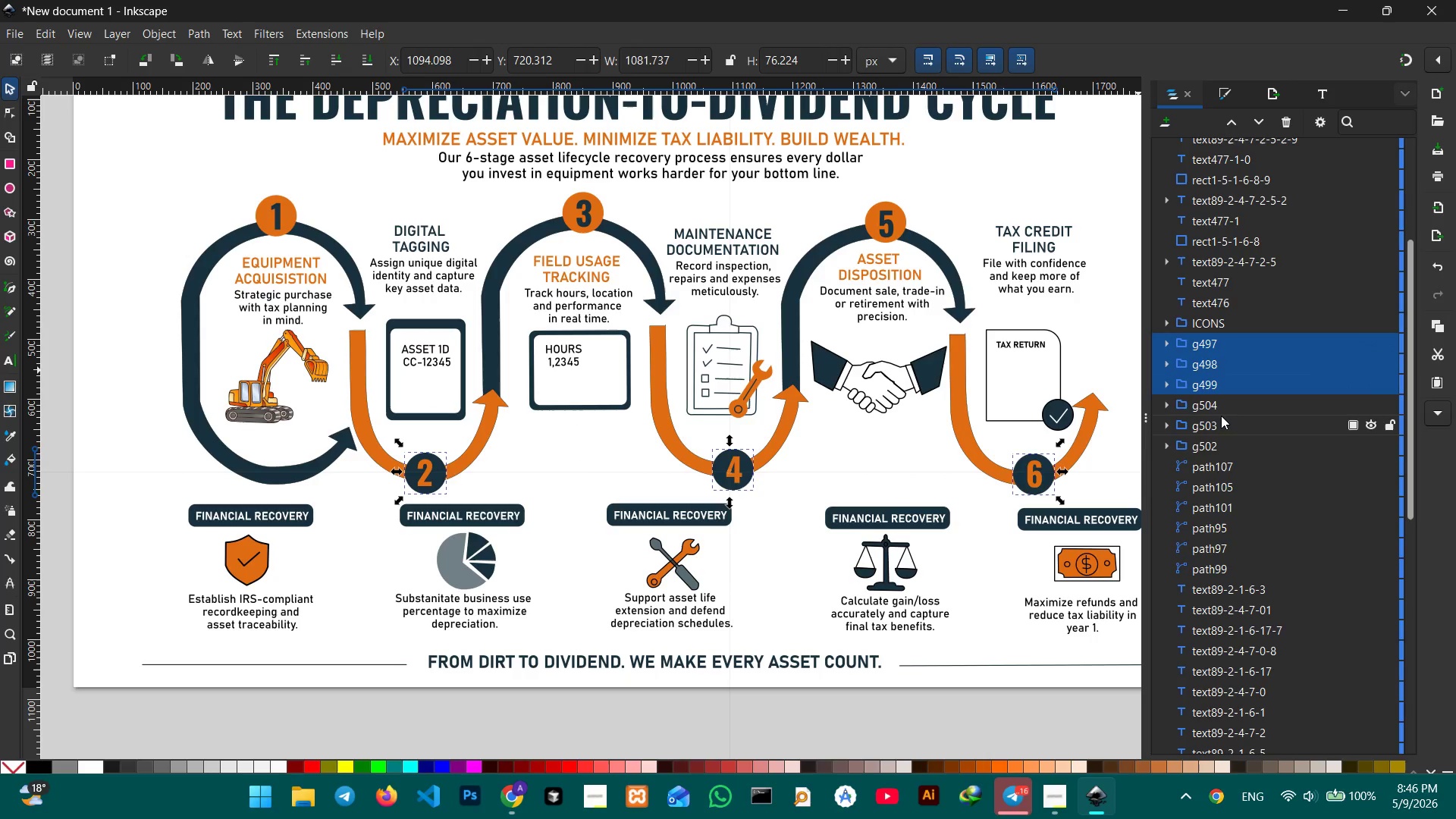 
left_click([1222, 406])
 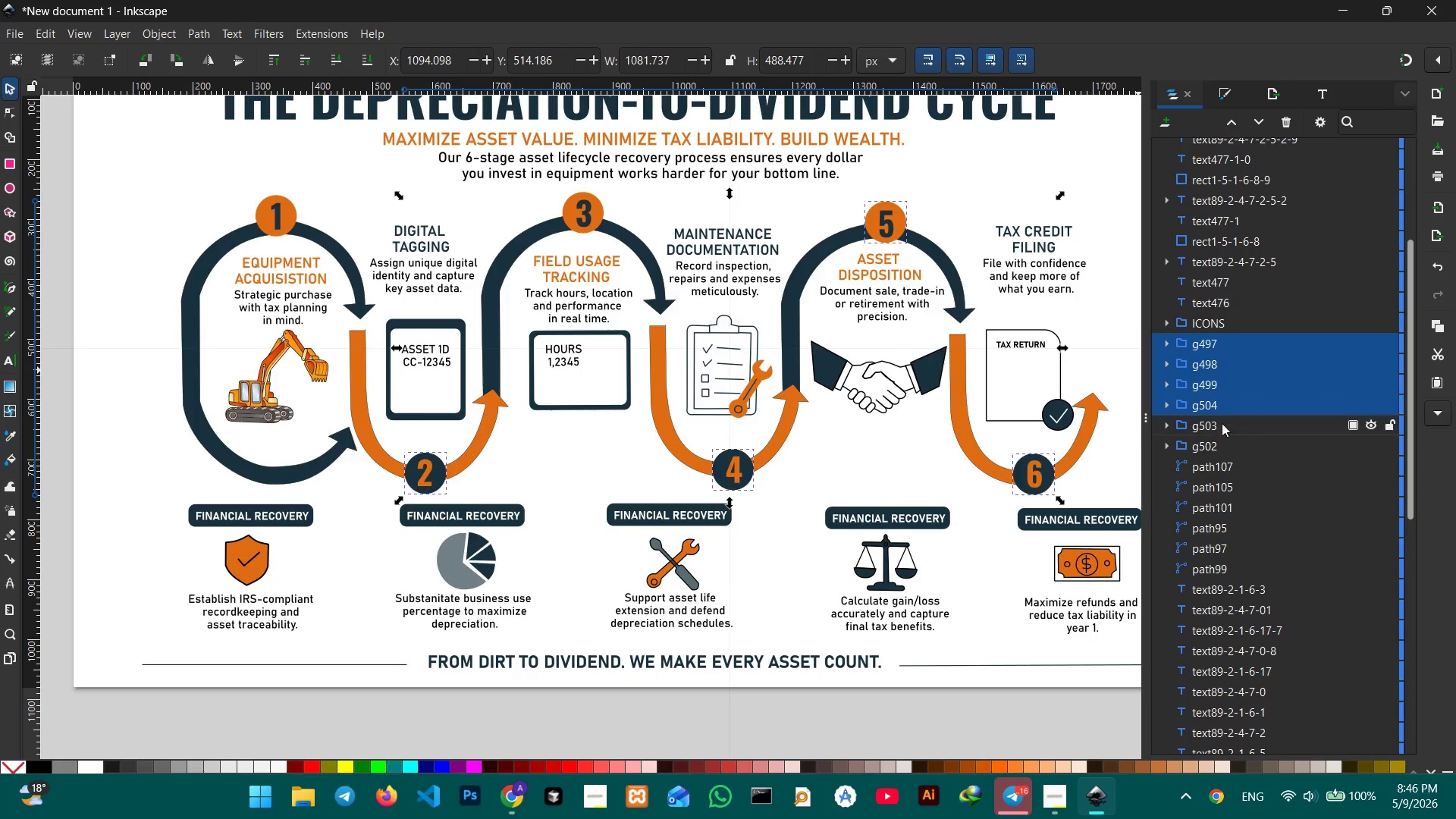 
left_click([1222, 428])
 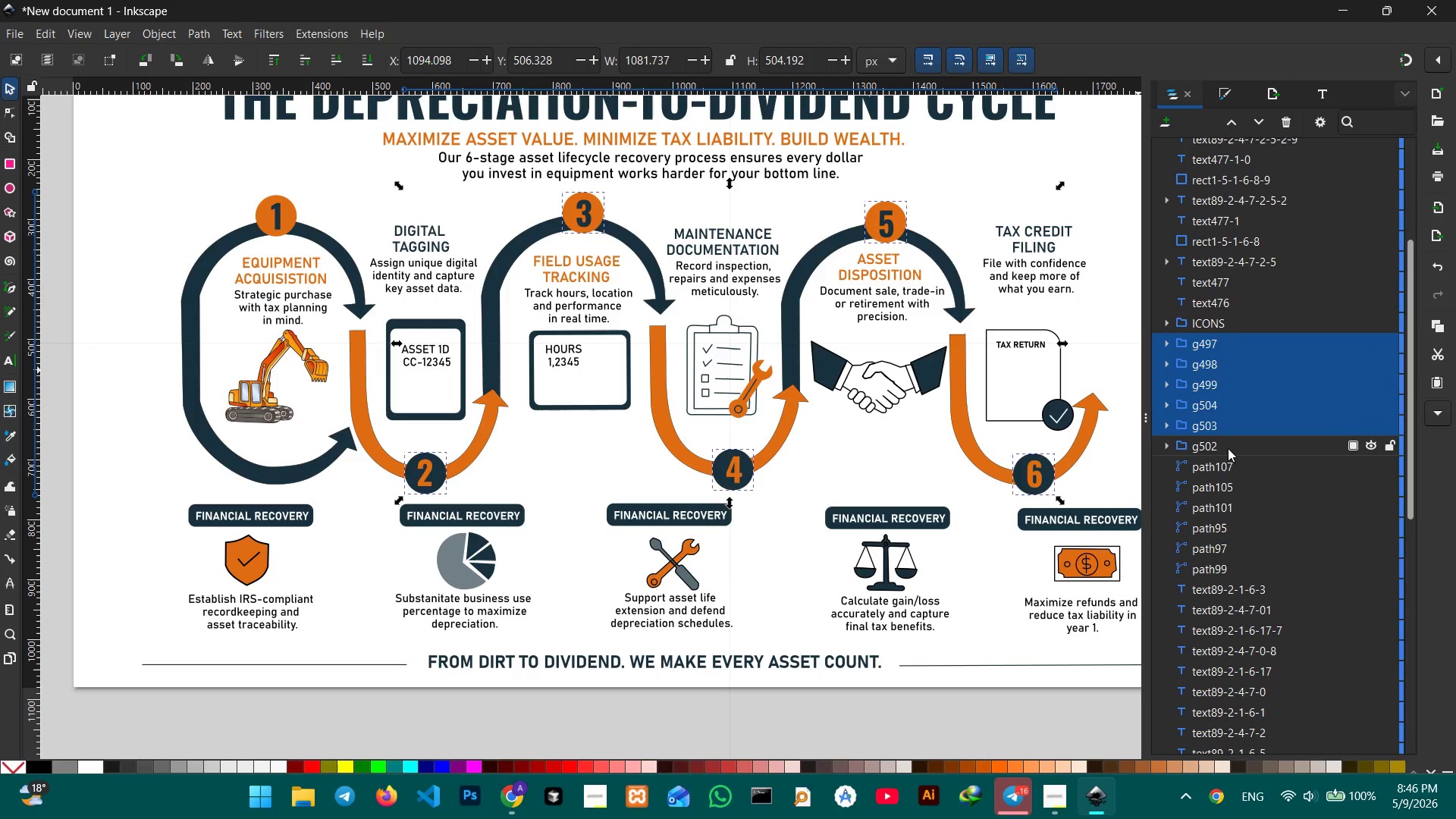 
left_click([1228, 447])
 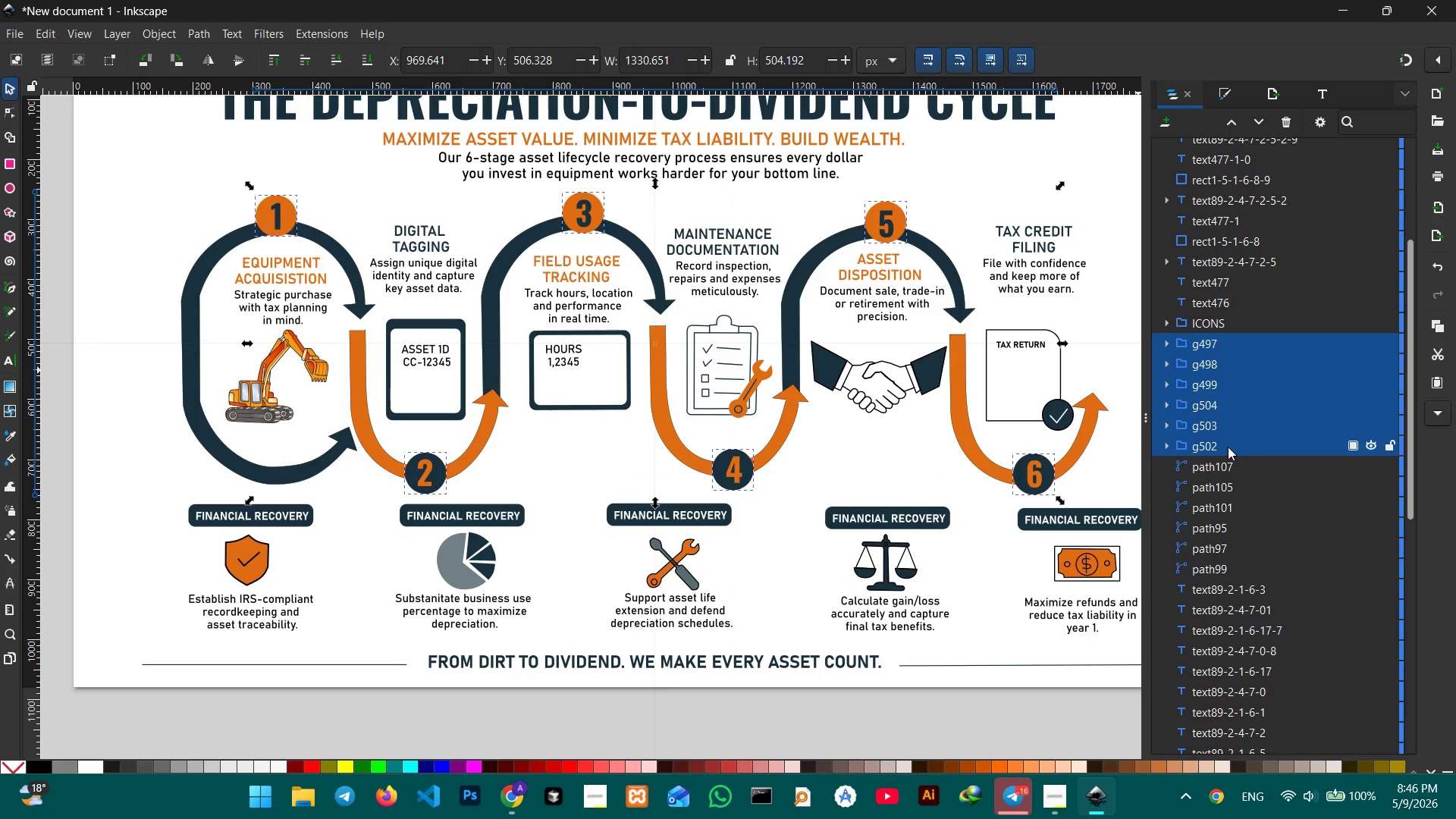 
key(Control+G)
 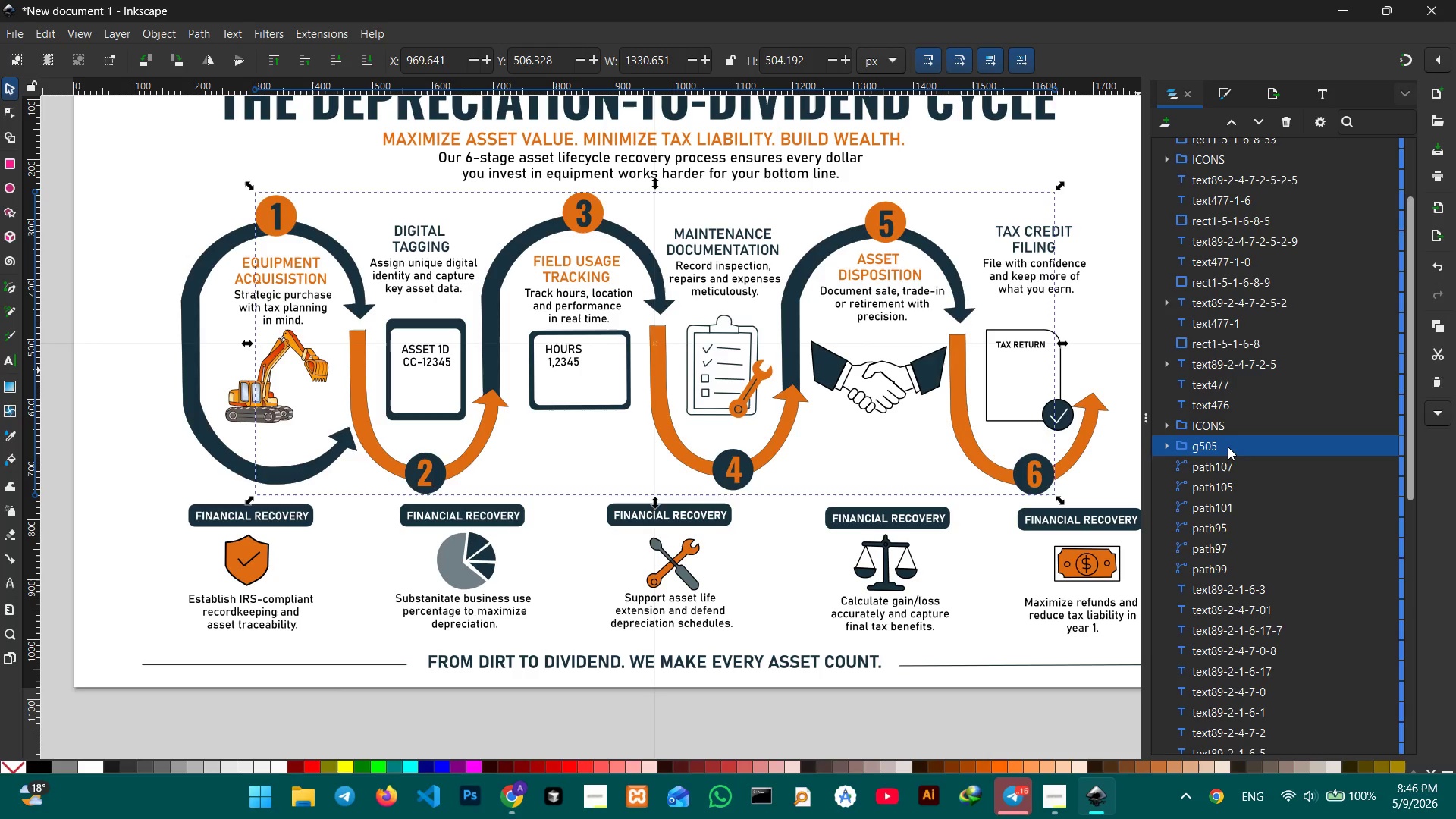 
double_click([1228, 447])
 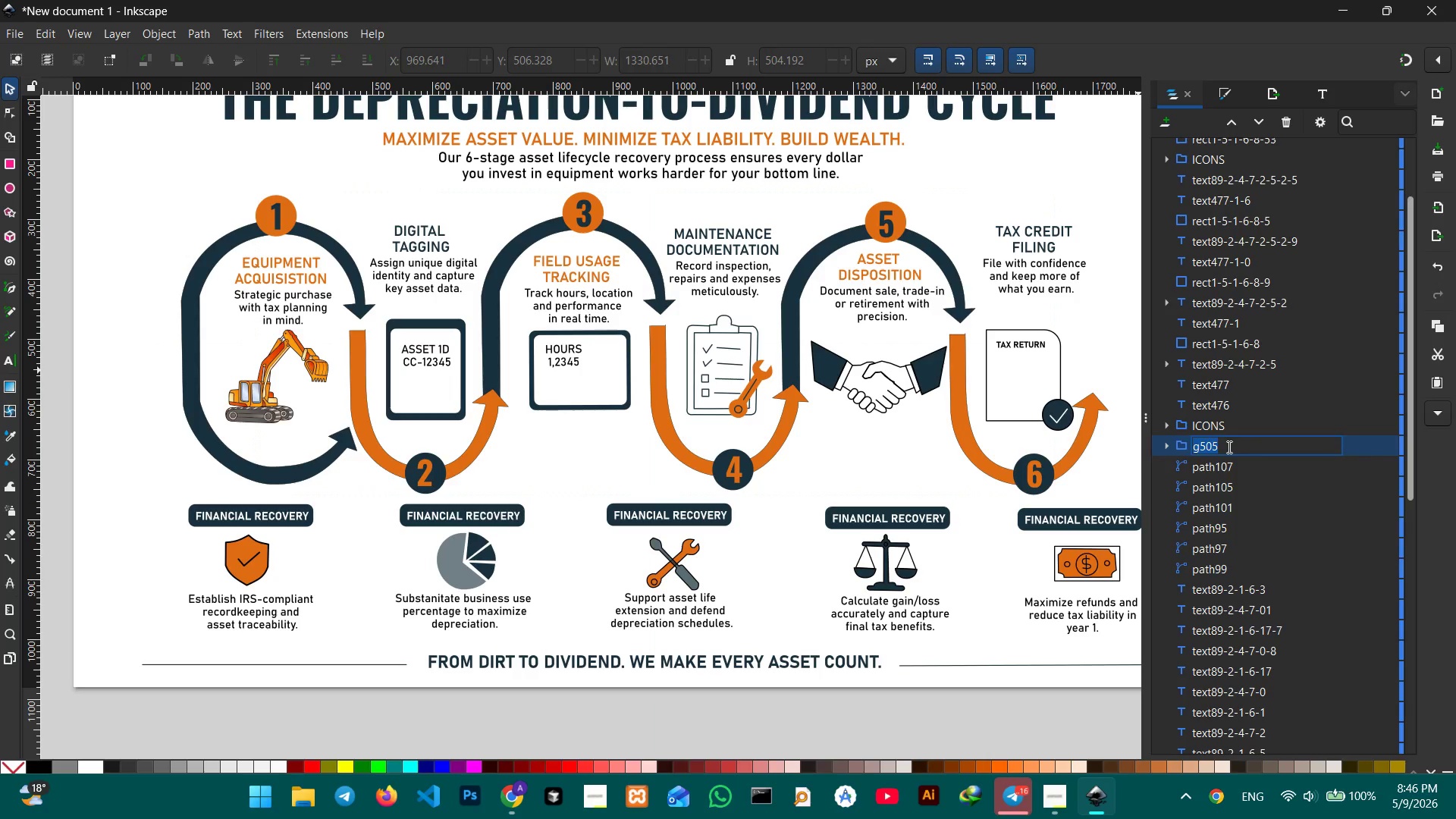 
type(NUMBERS)
 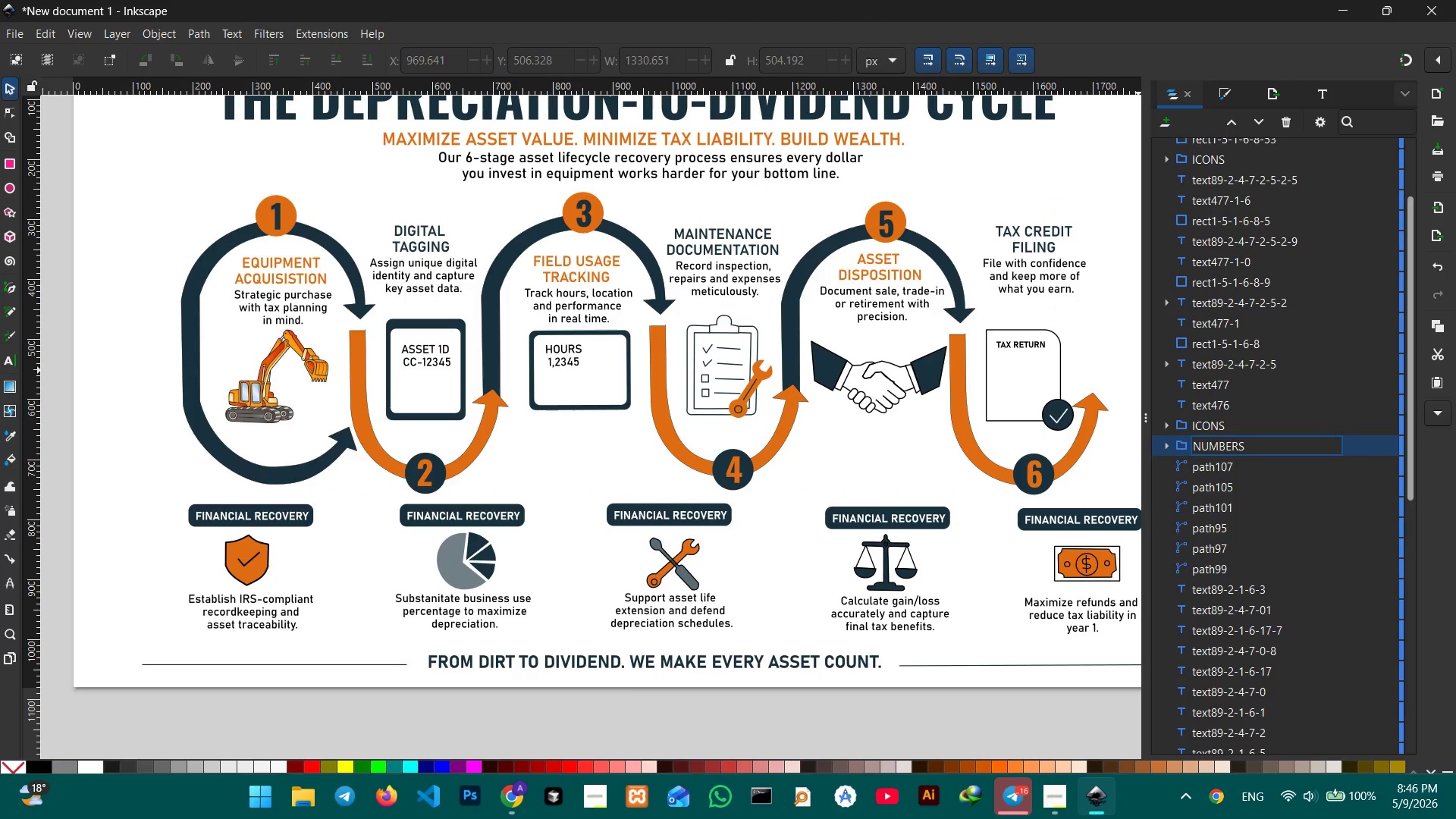 
key(Enter)
 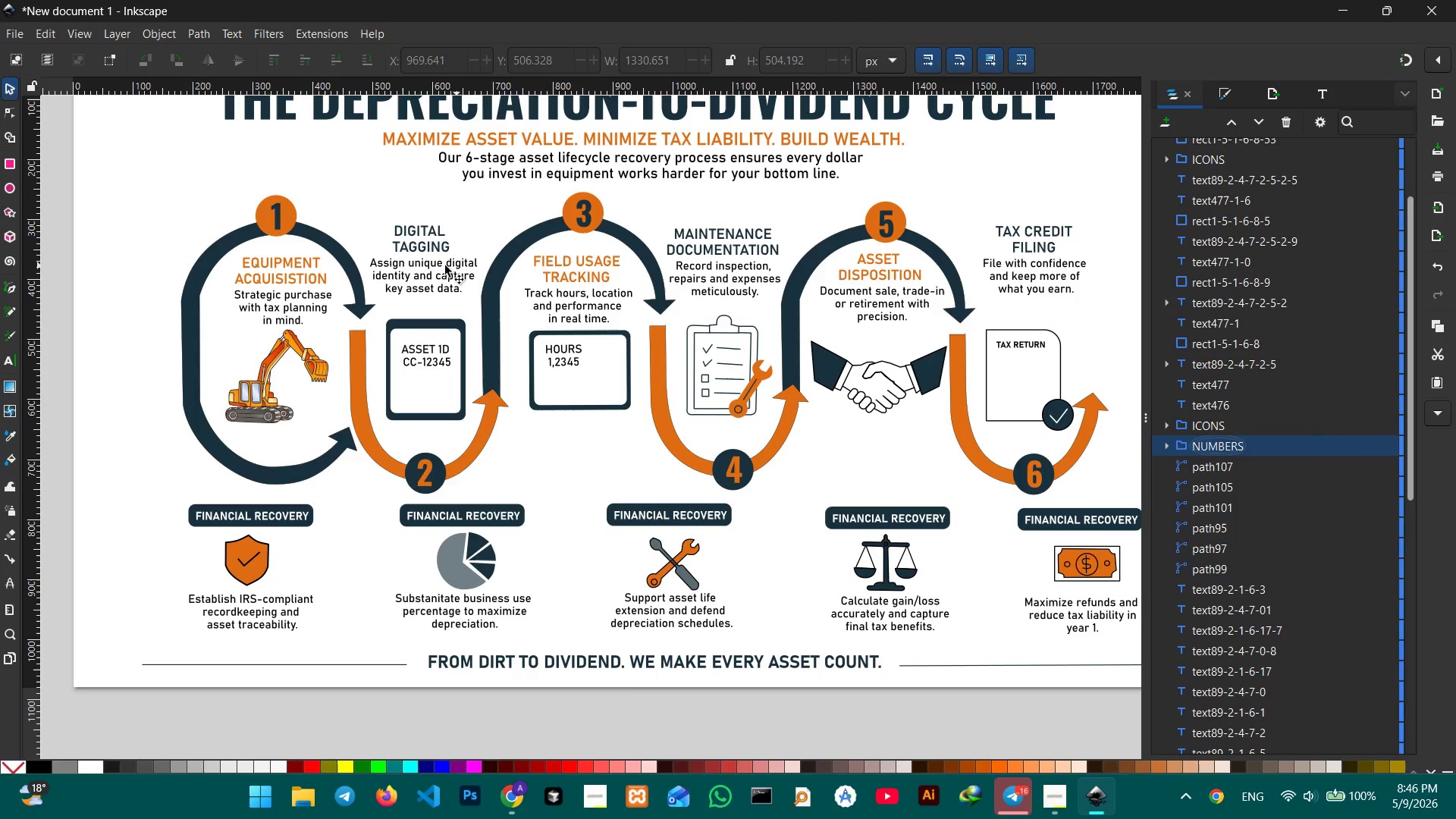 
left_click([364, 292])
 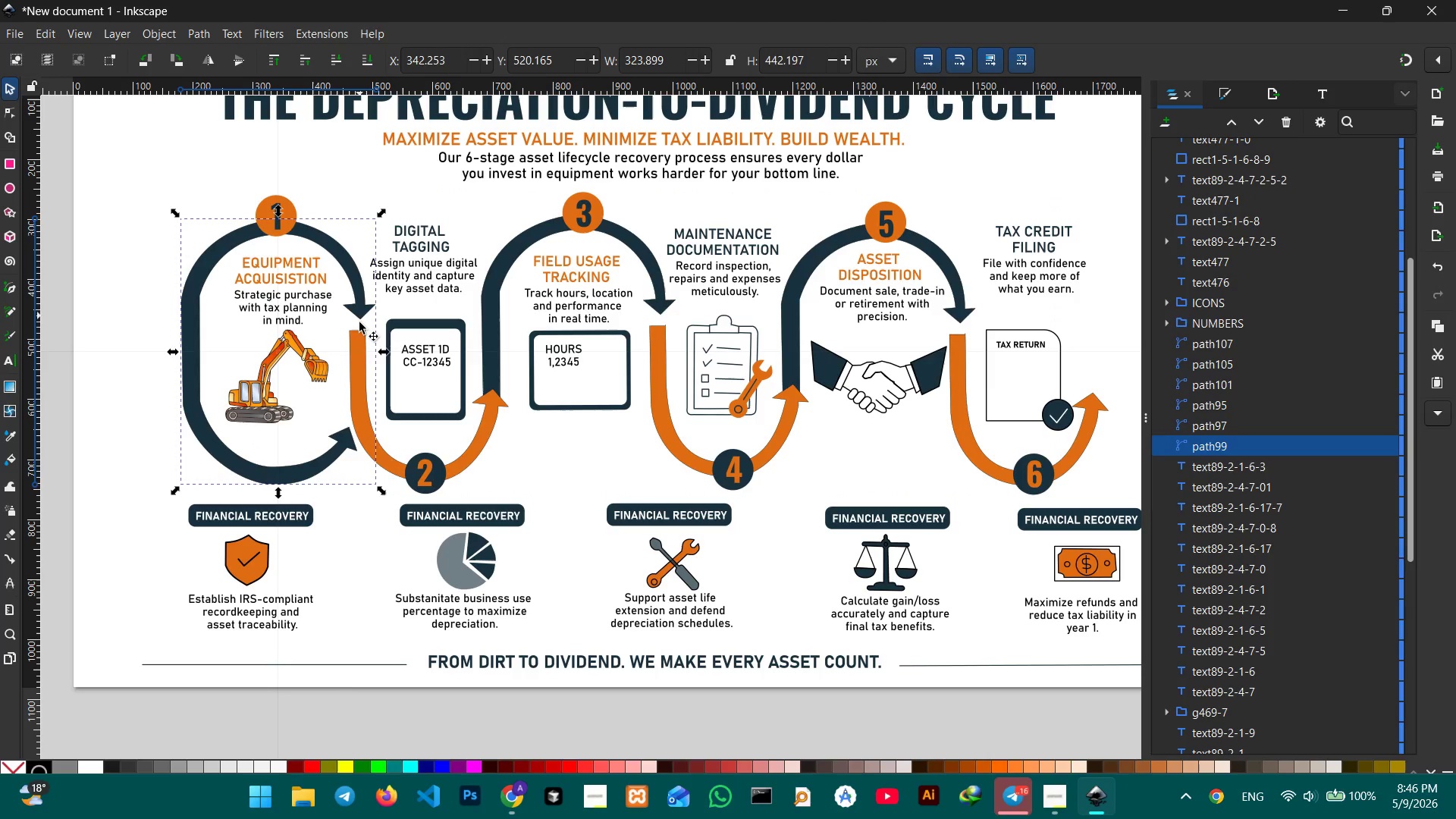 
hold_key(key=ShiftLeft, duration=6.0)
left_click([357, 351])
 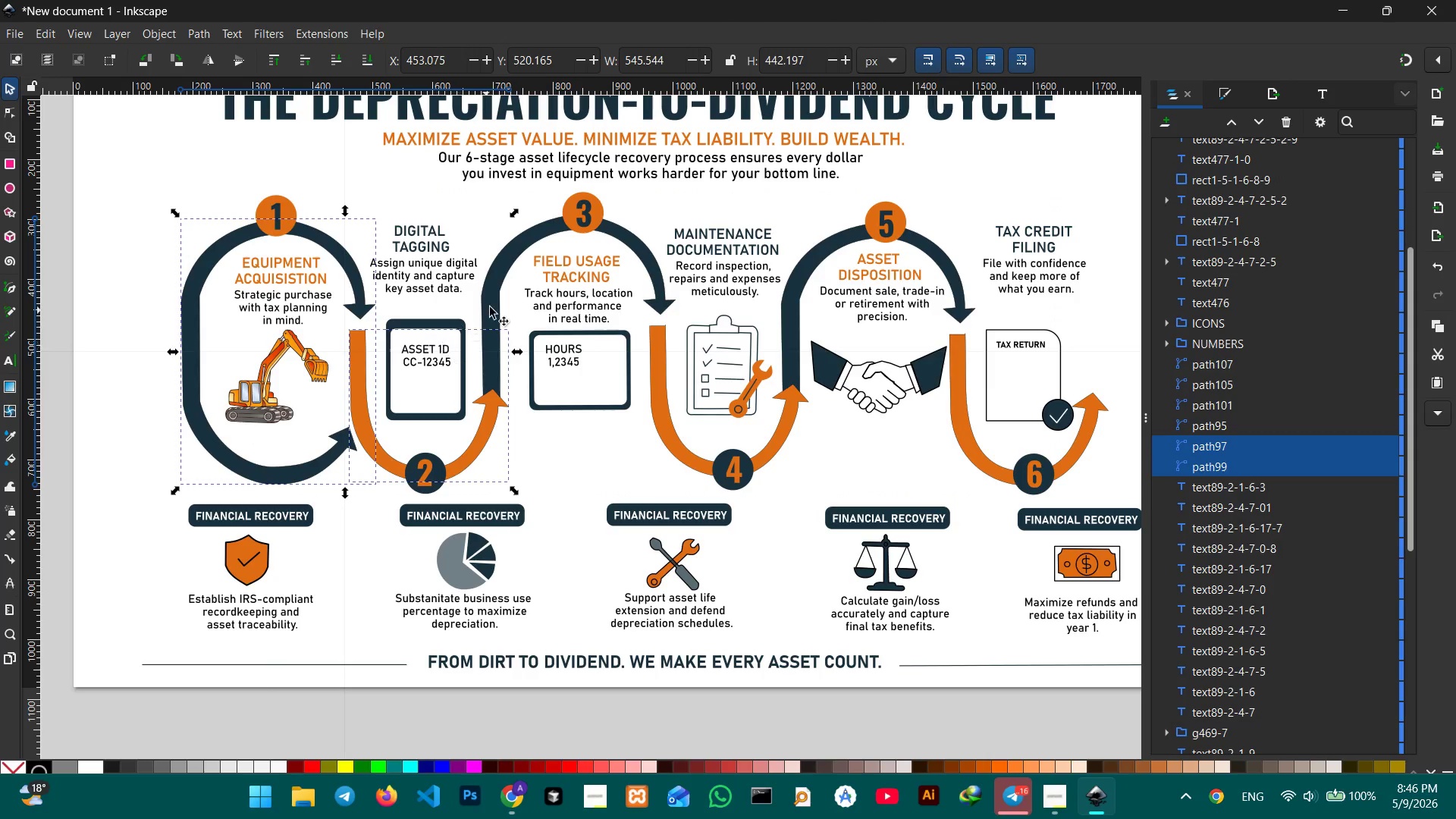 
left_click([494, 299])
 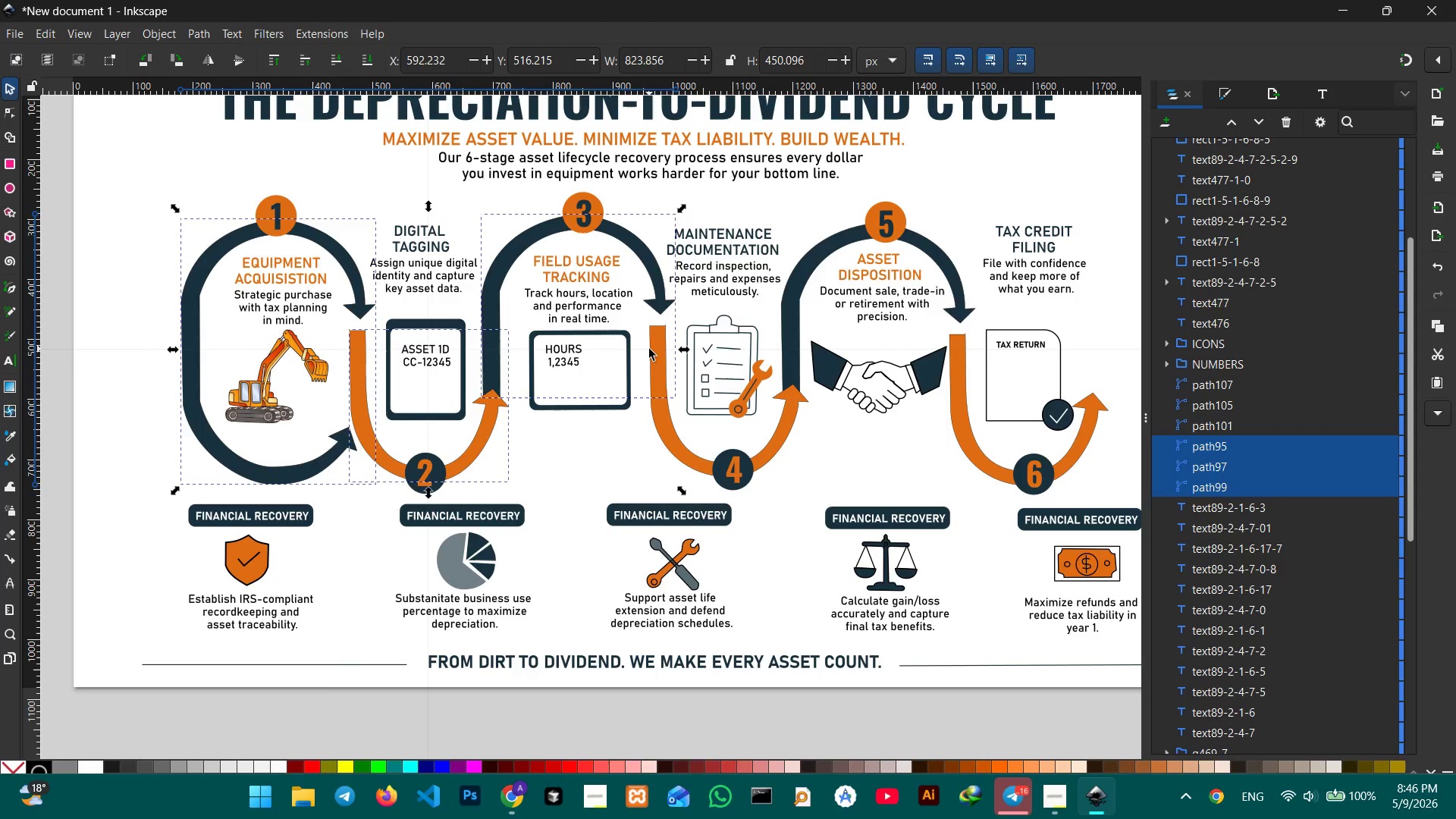 
left_click([651, 349])
 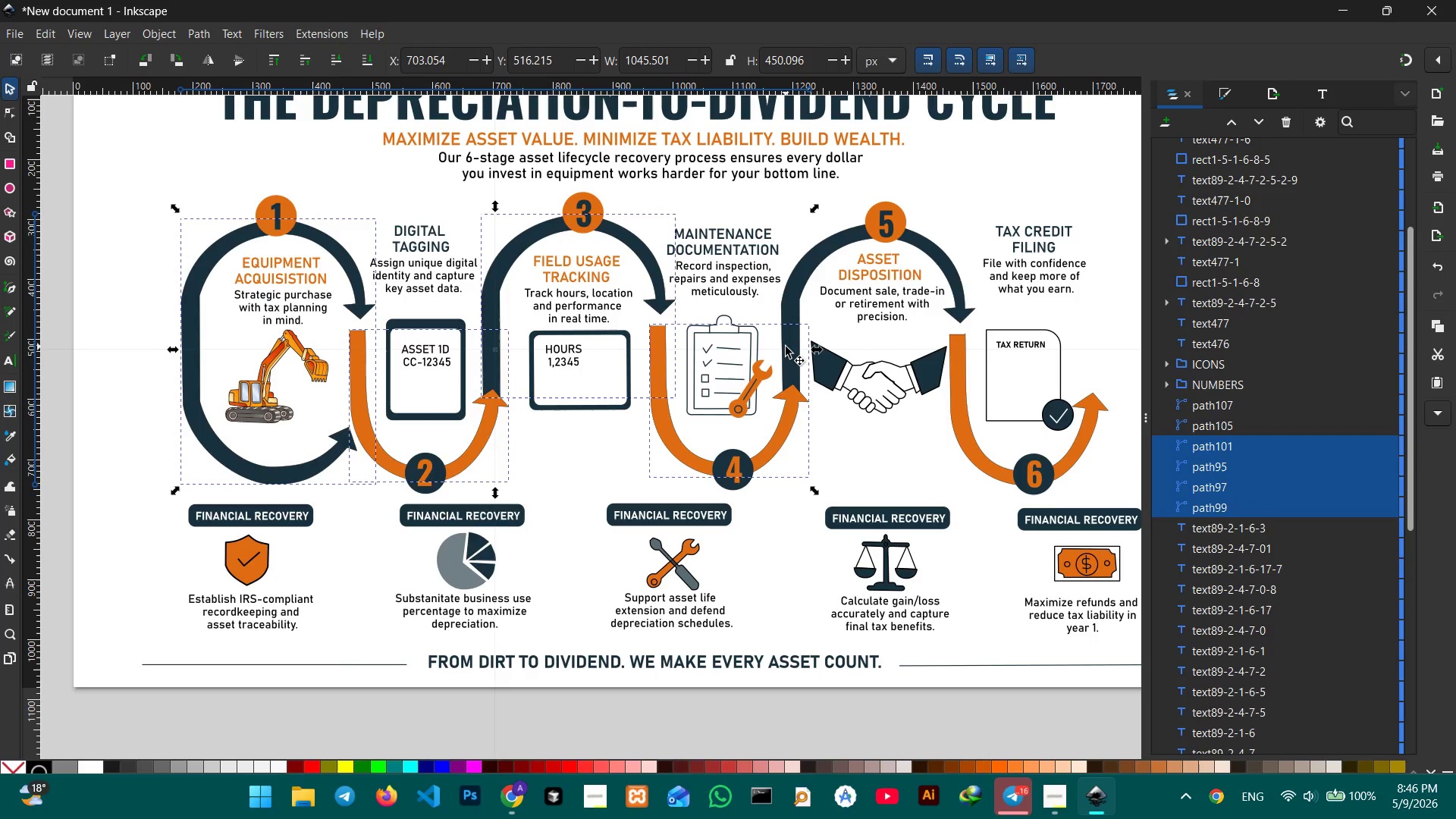 
left_click([786, 347])
 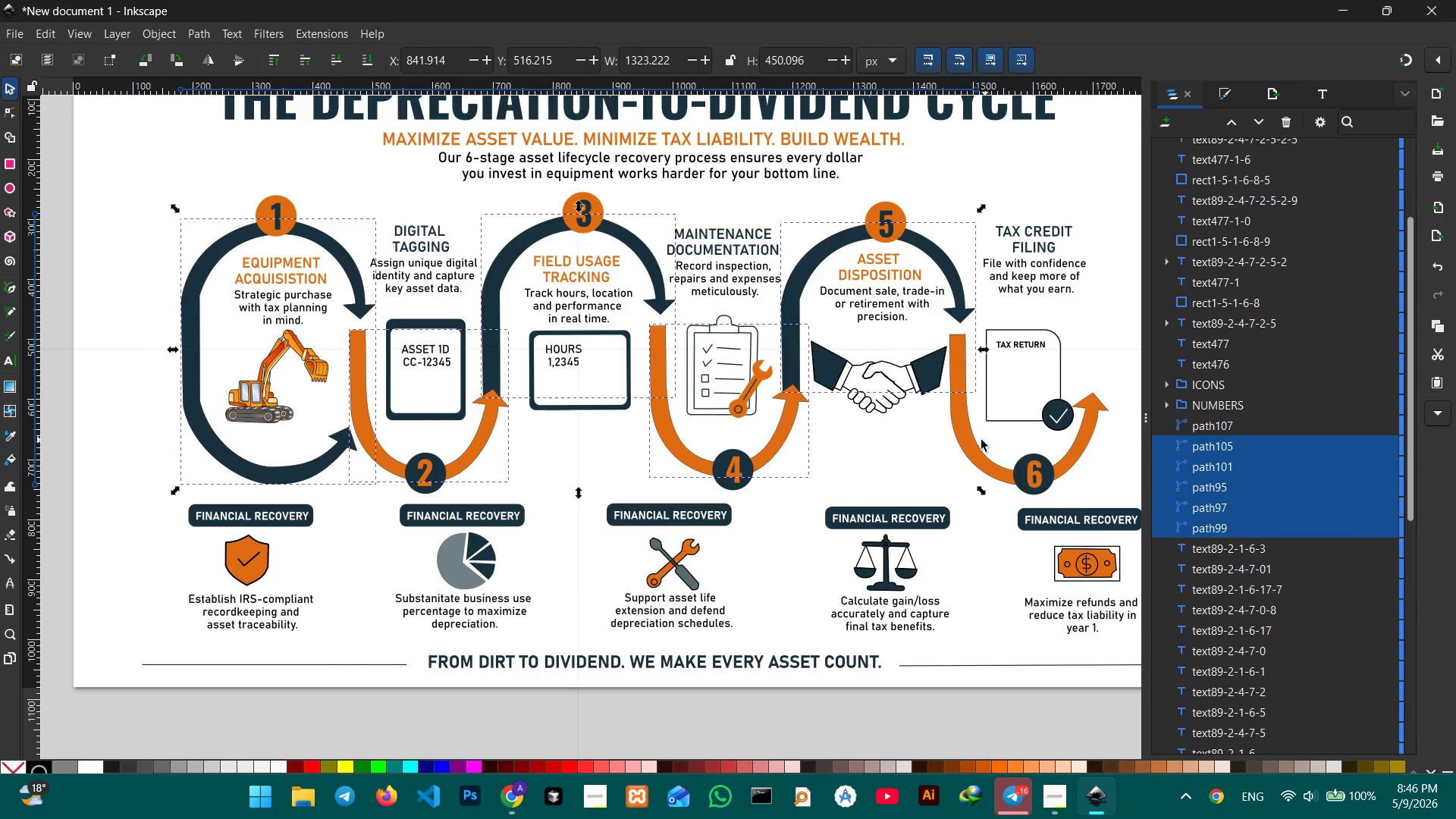 
left_click([971, 442])
 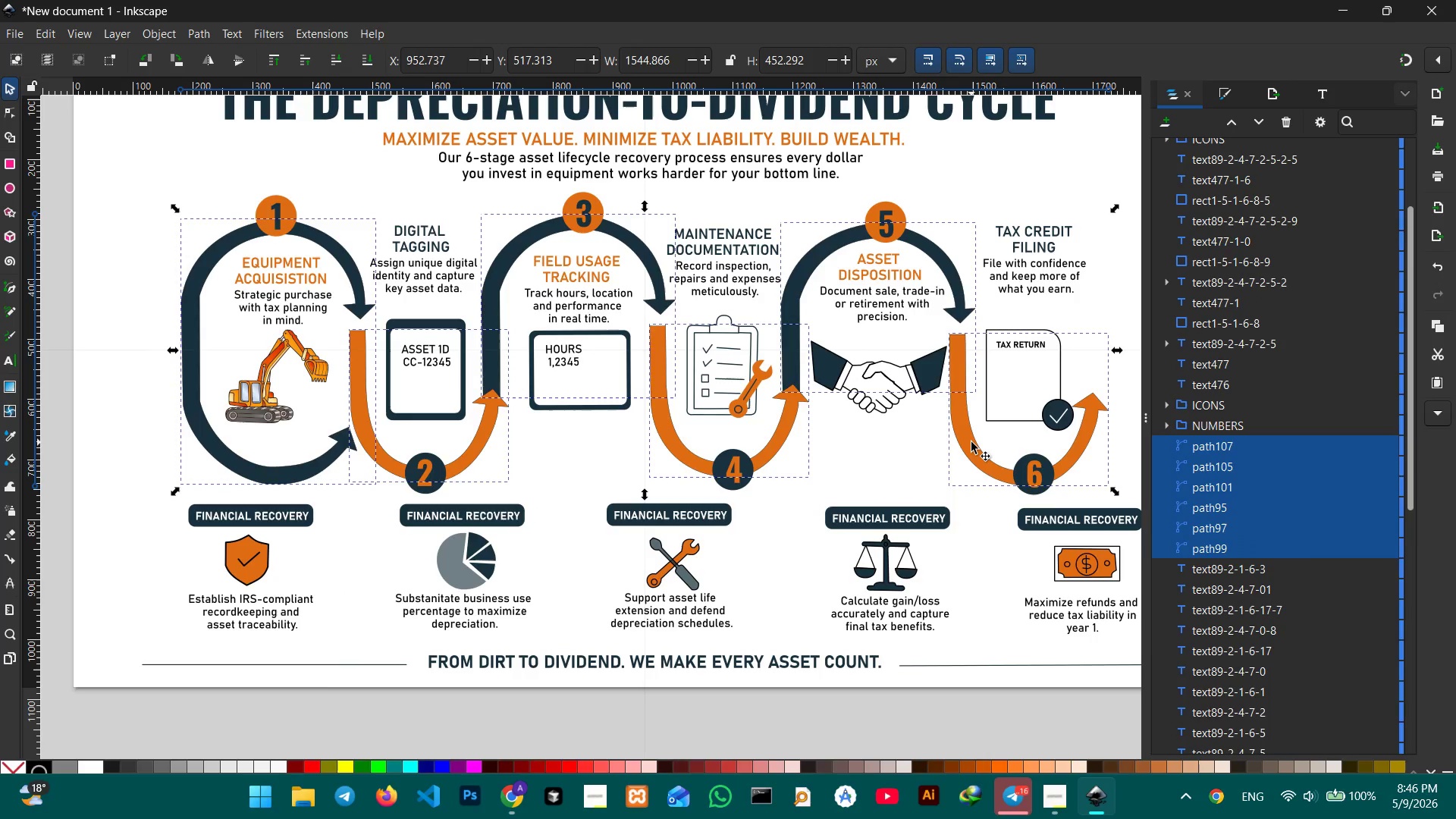 
hold_key(key=ControlLeft, duration=1.39)
 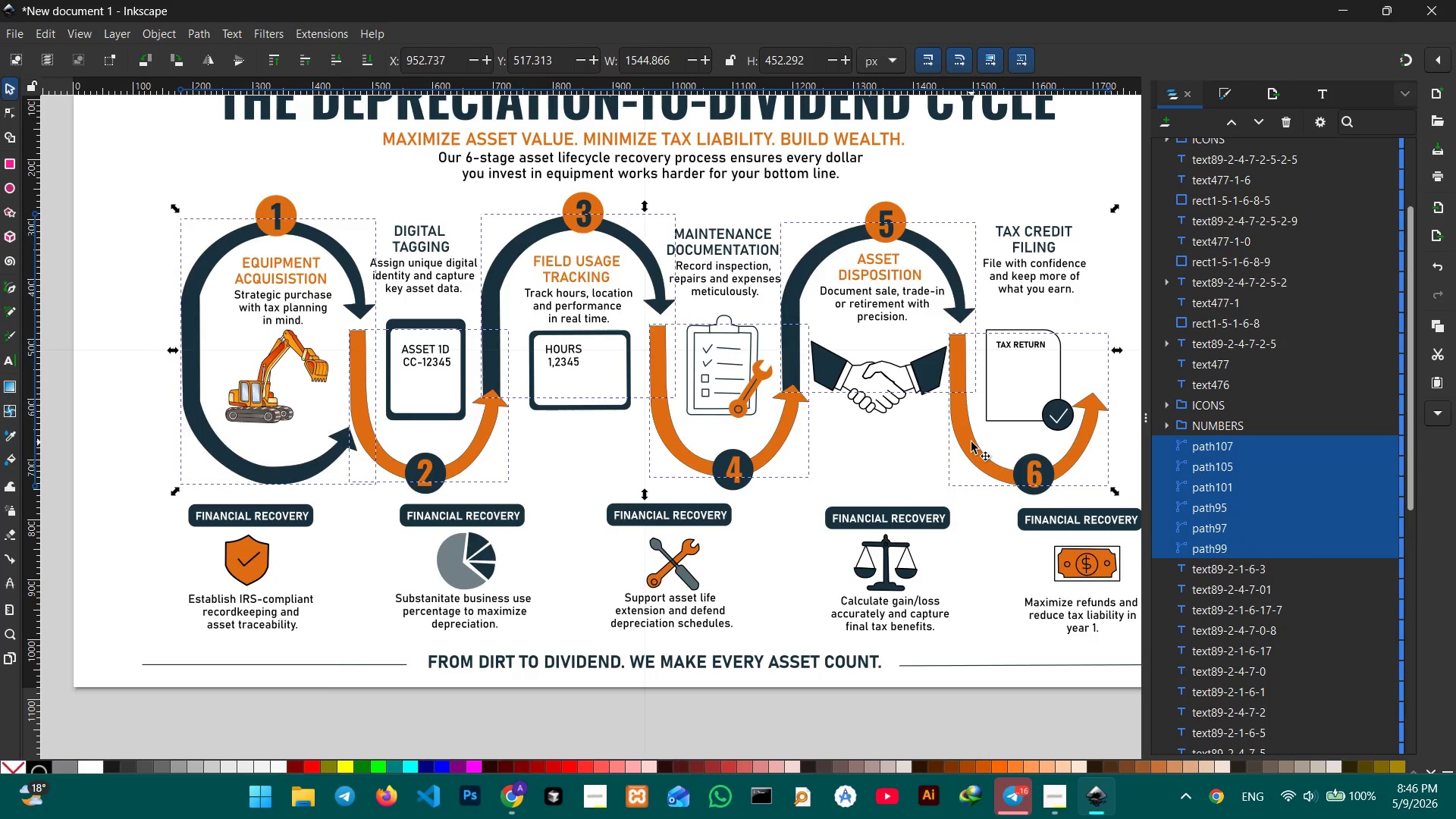 
hold_key(key=ControlLeft, duration=0.97)
 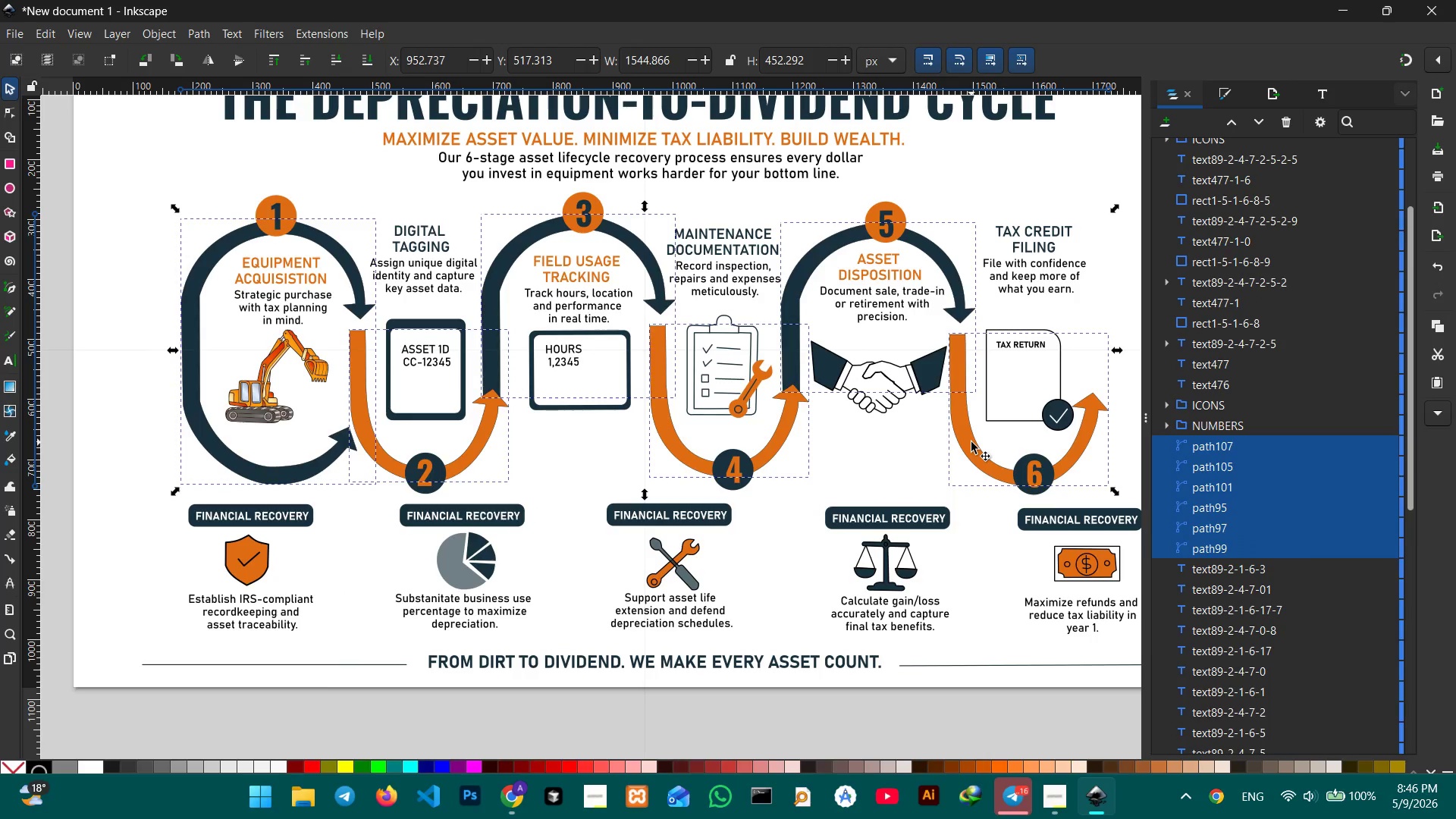 
key(Control+G)
 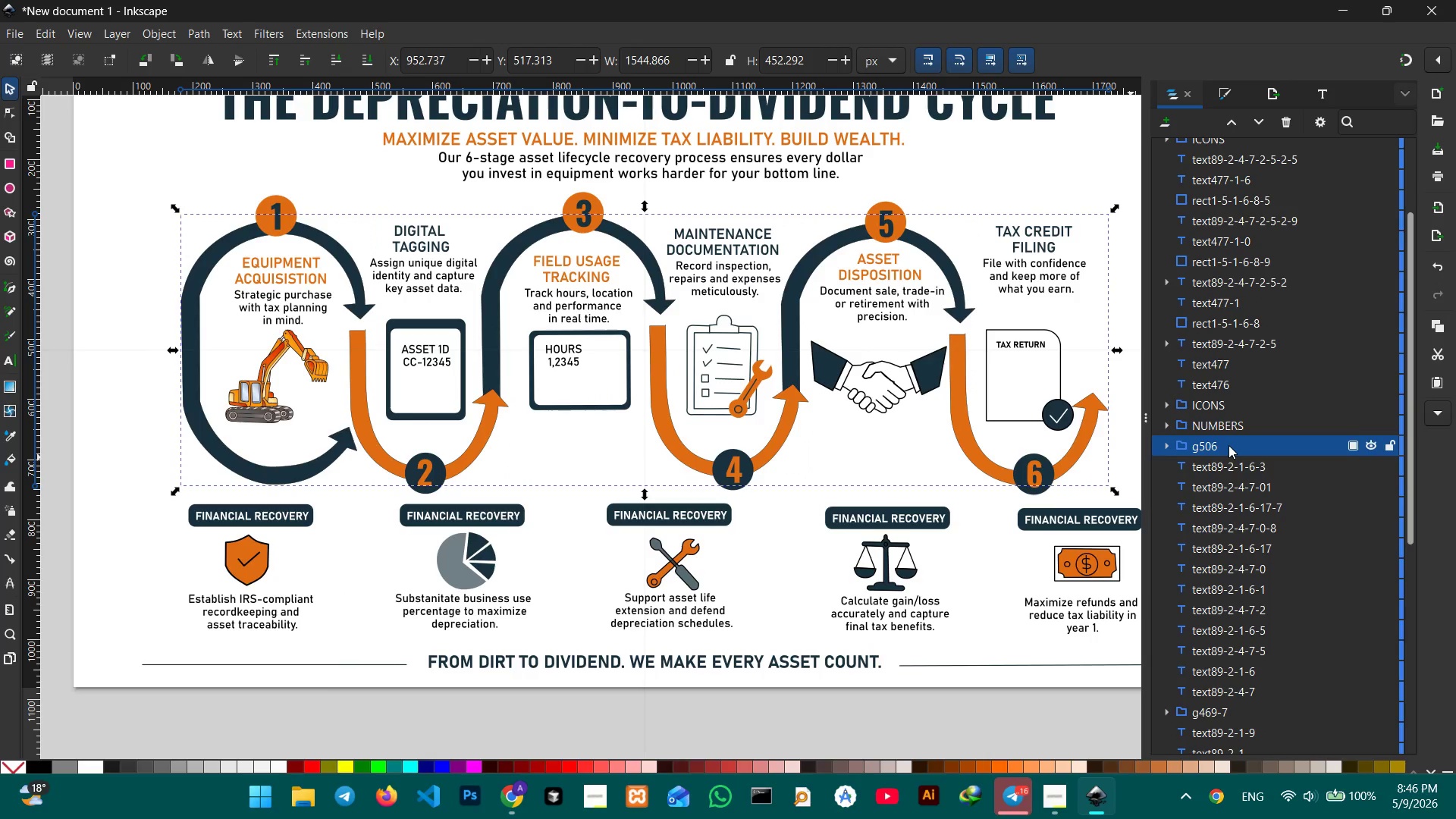 
double_click([1228, 445])
 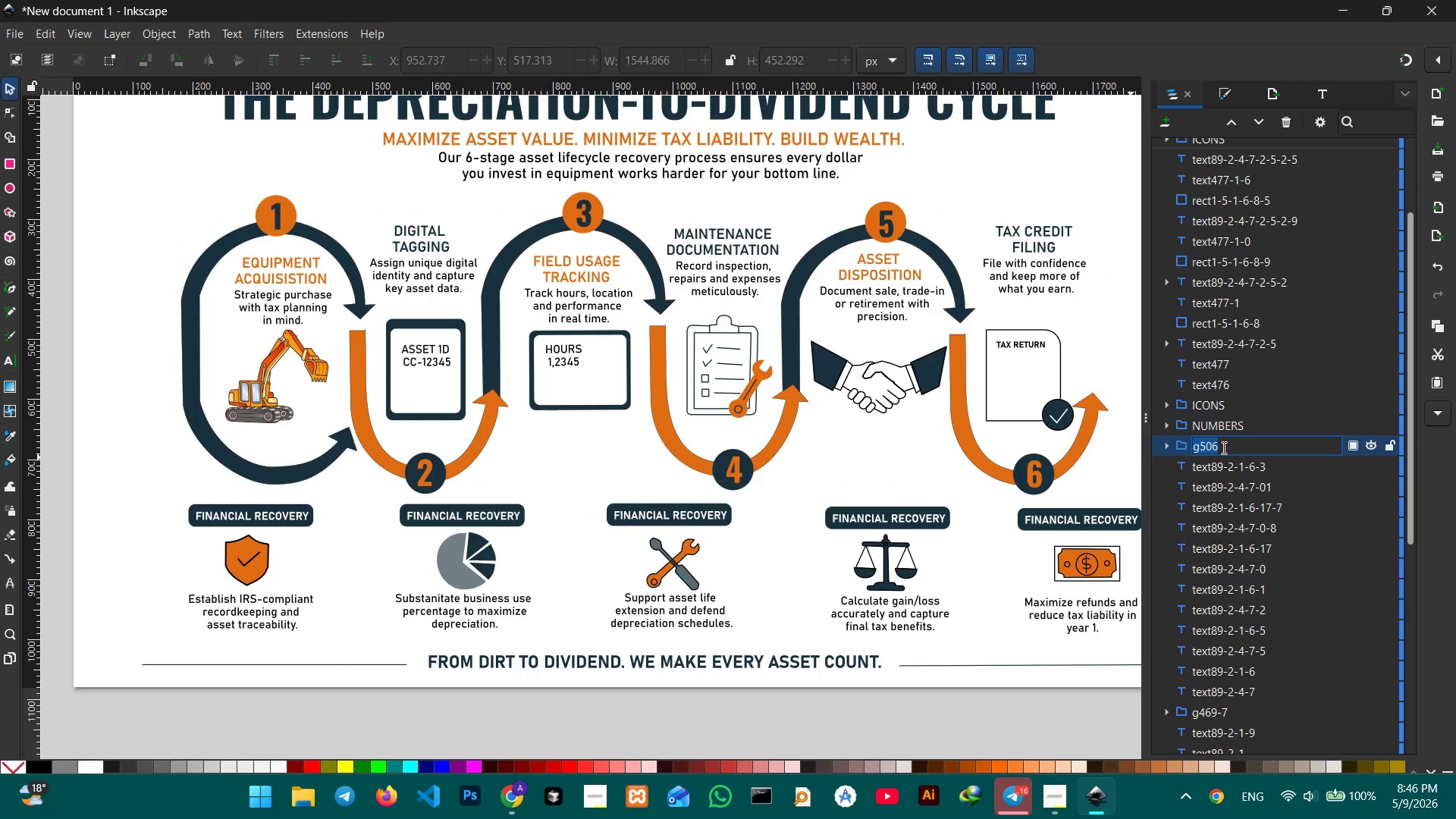 
type(PATHS WITH ARROWS)
 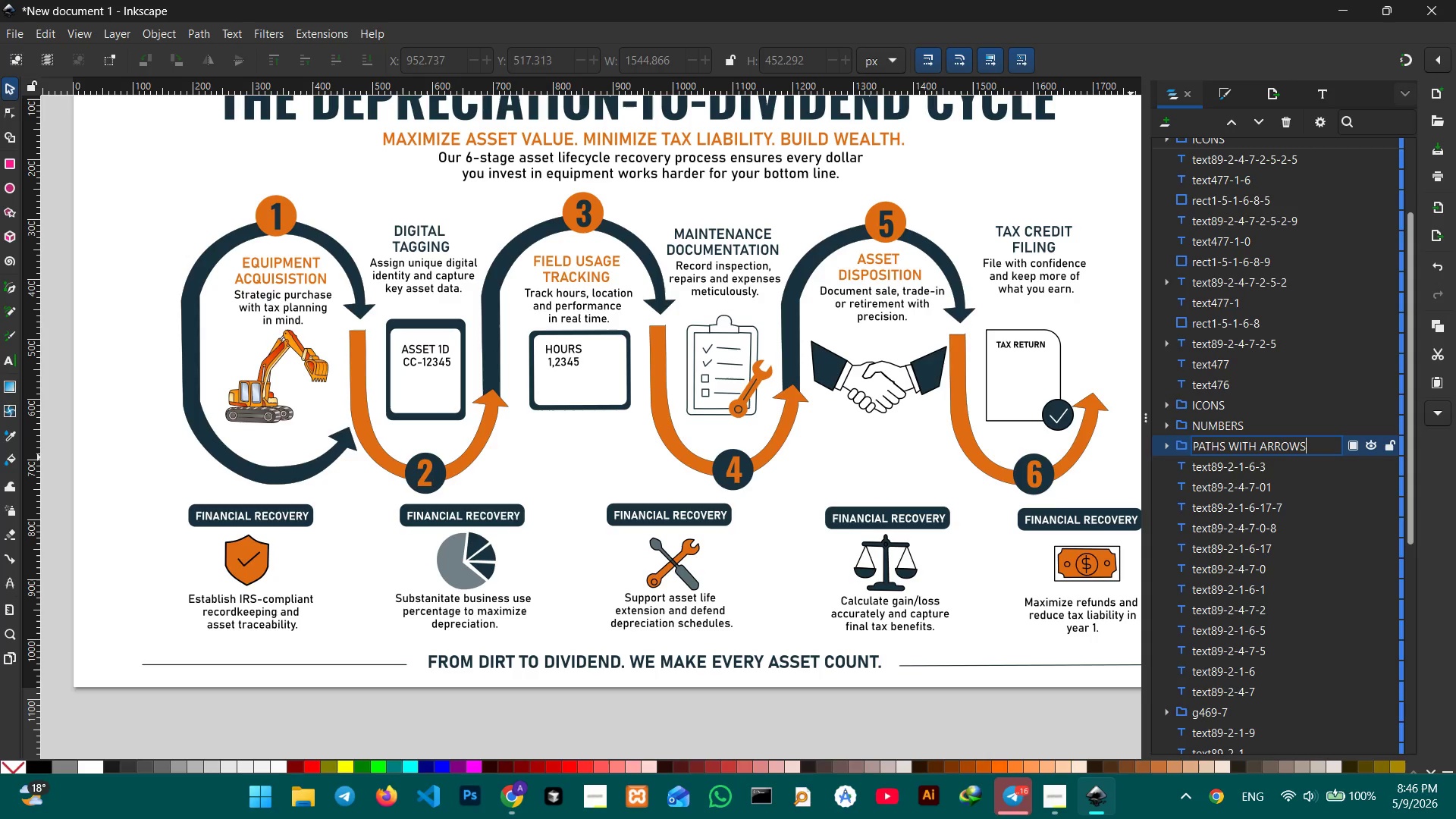 
key(Enter)
 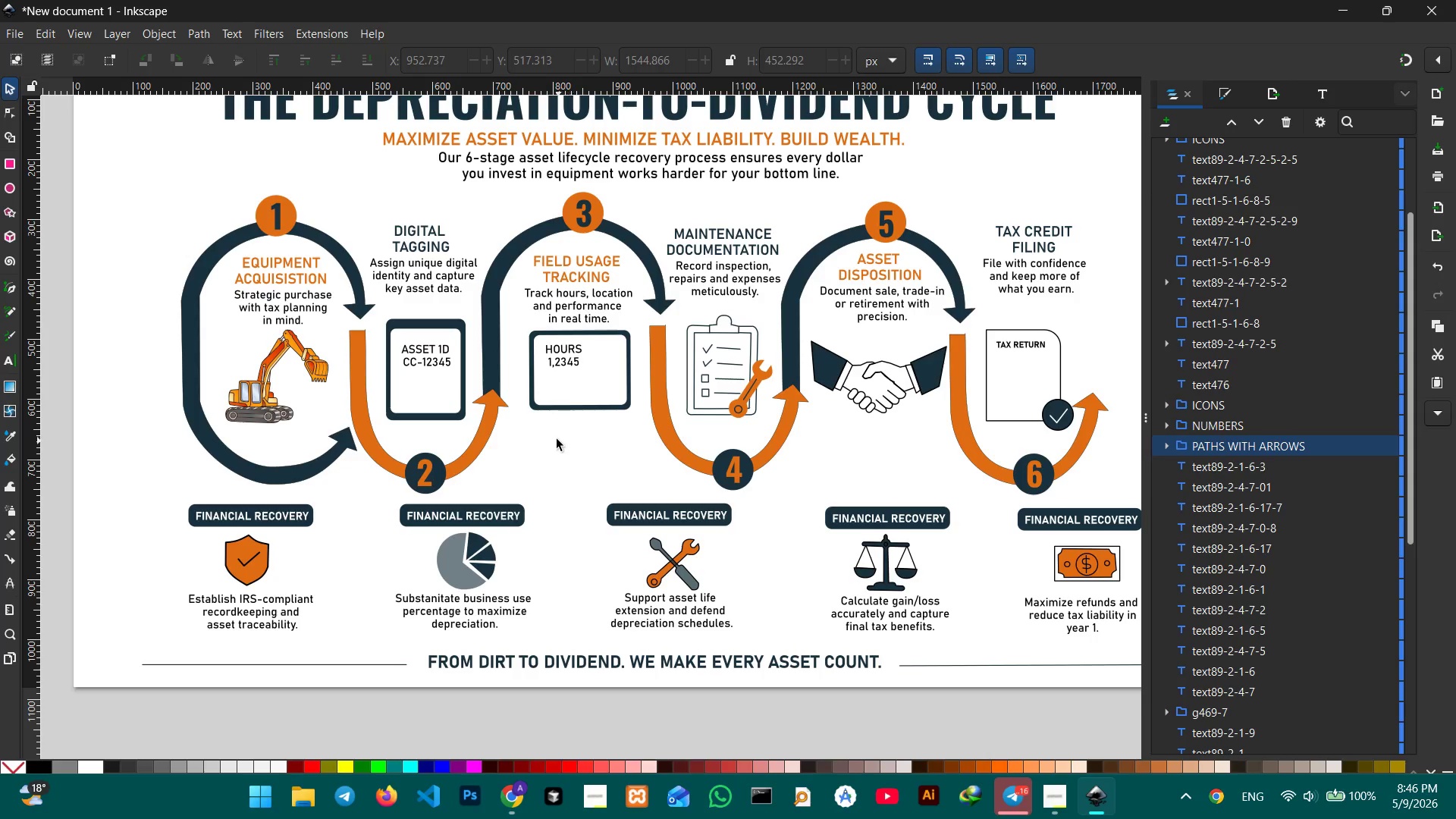 
scroll: coordinate [553, 438], scroll_direction: none, amount: 0.0
 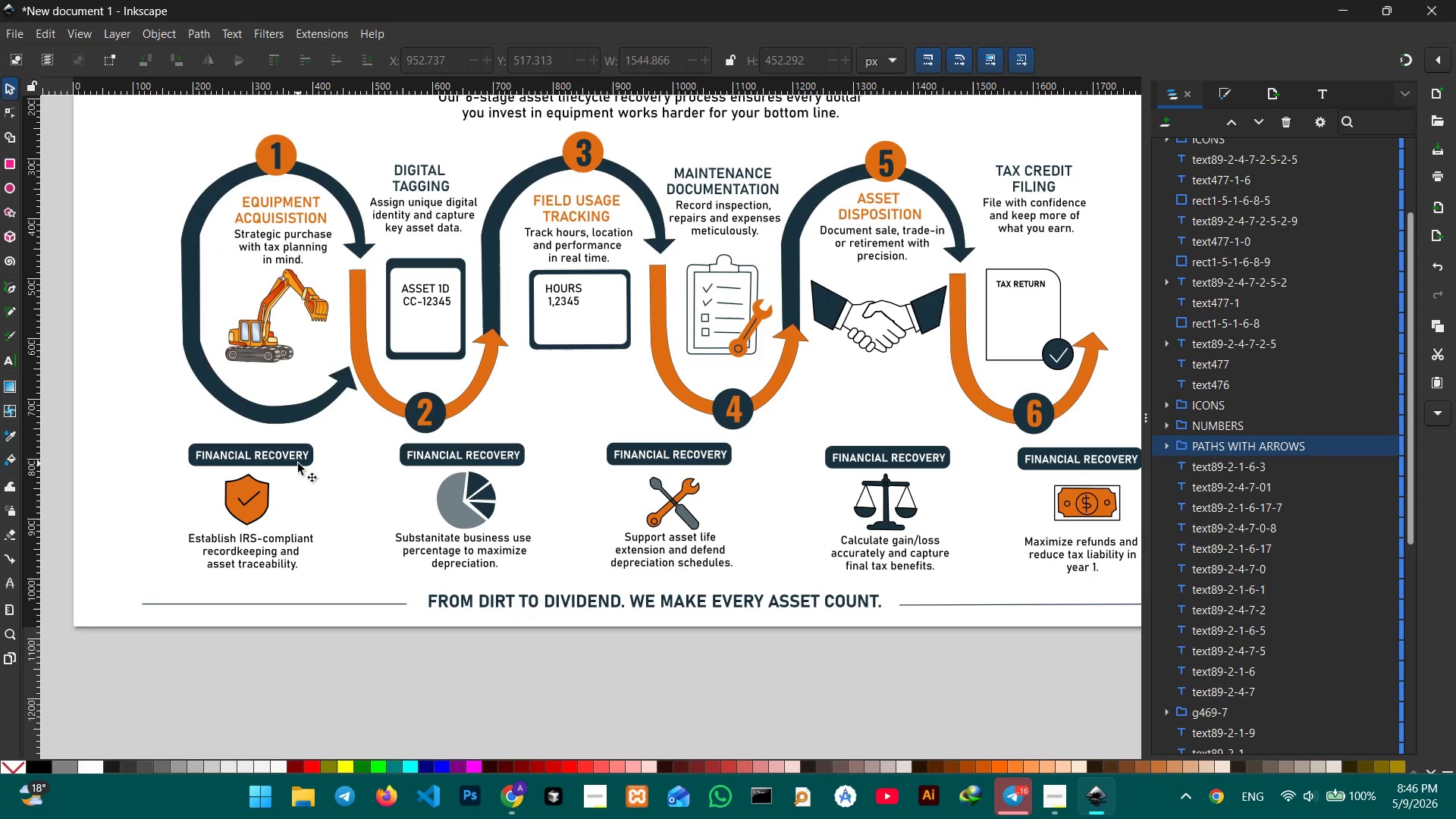 
left_click([298, 463])
 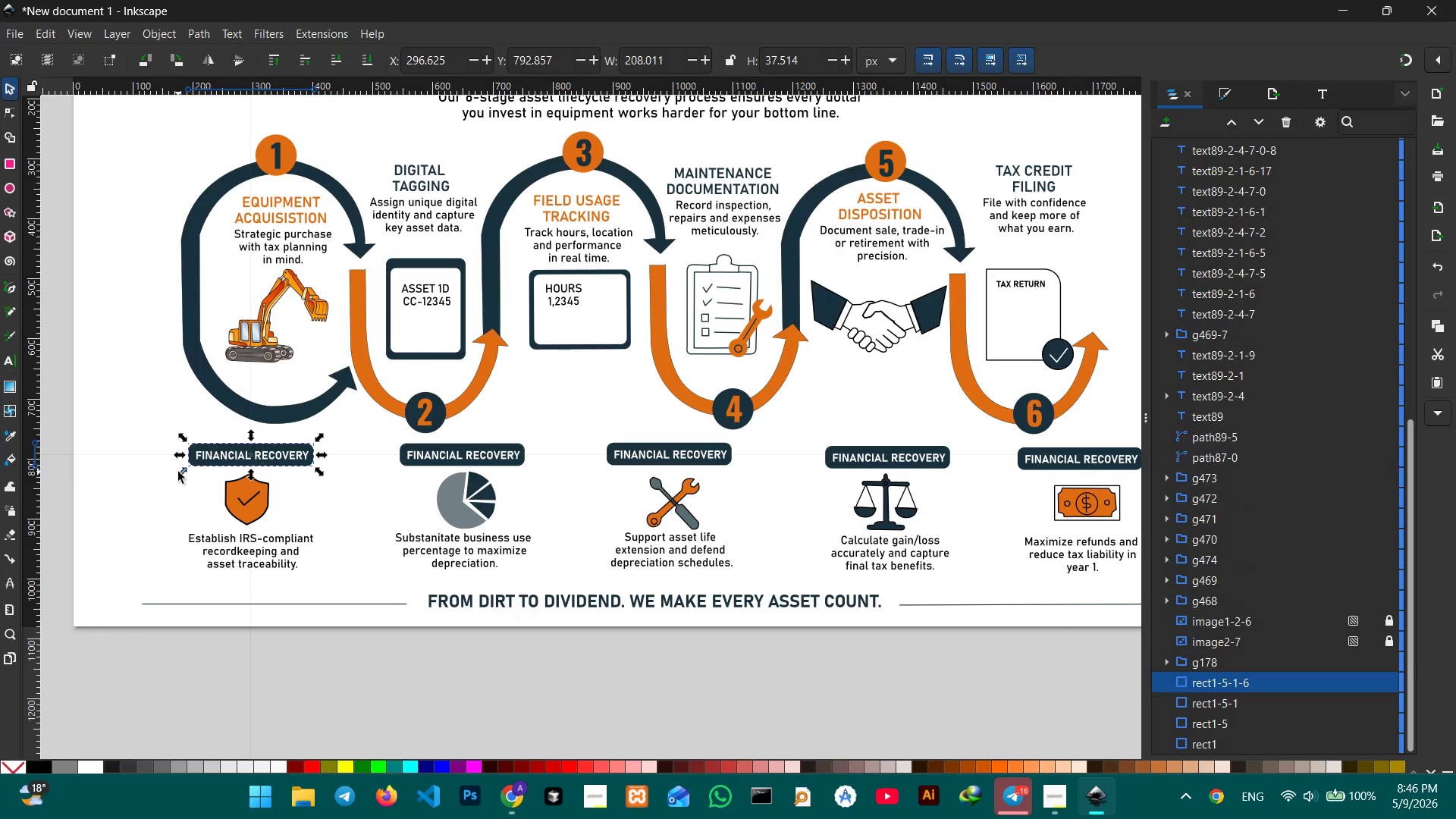 
left_click([158, 451])
 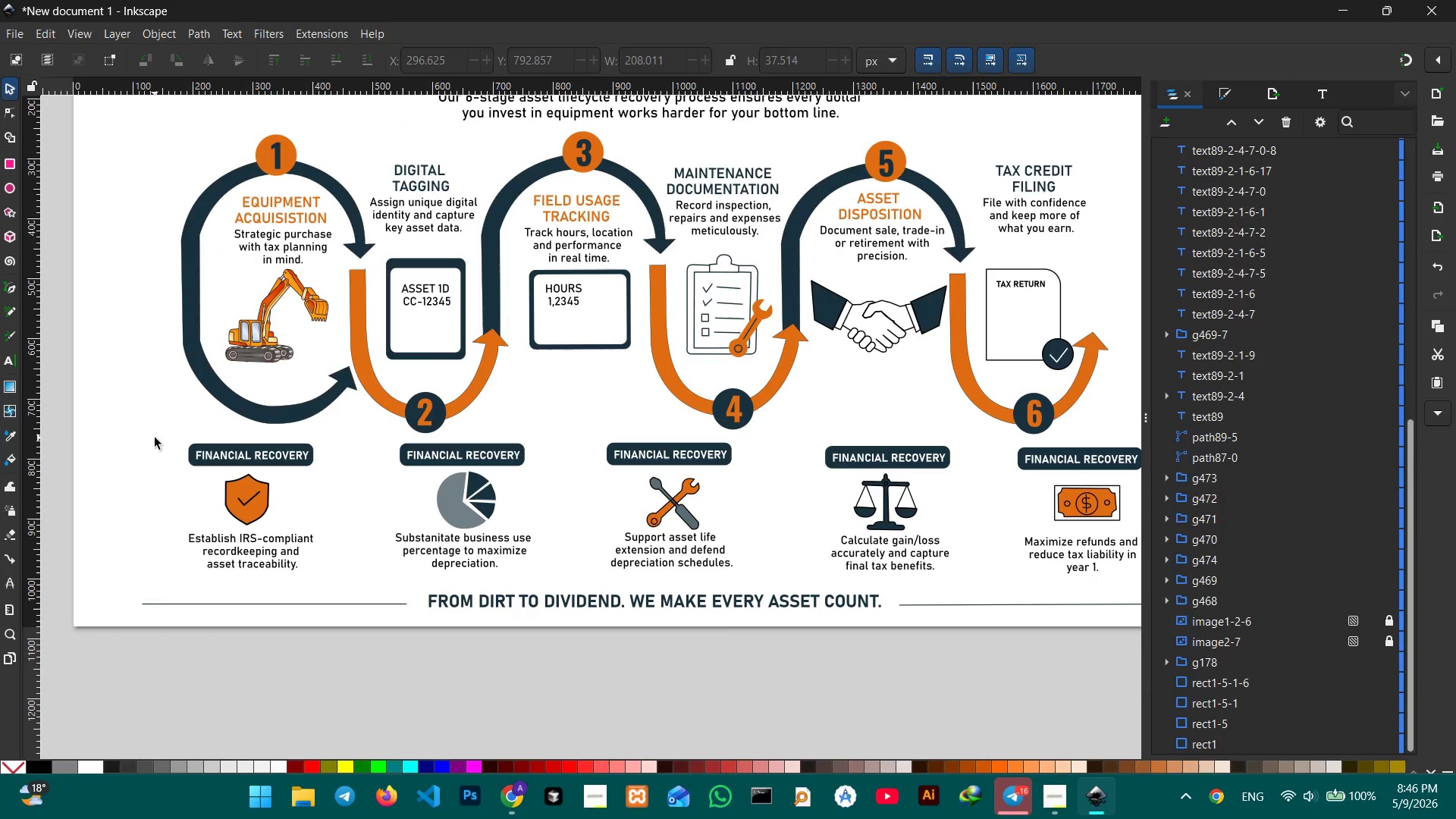 
left_click_drag(start_coordinate=[155, 438], to_coordinate=[1125, 574])
 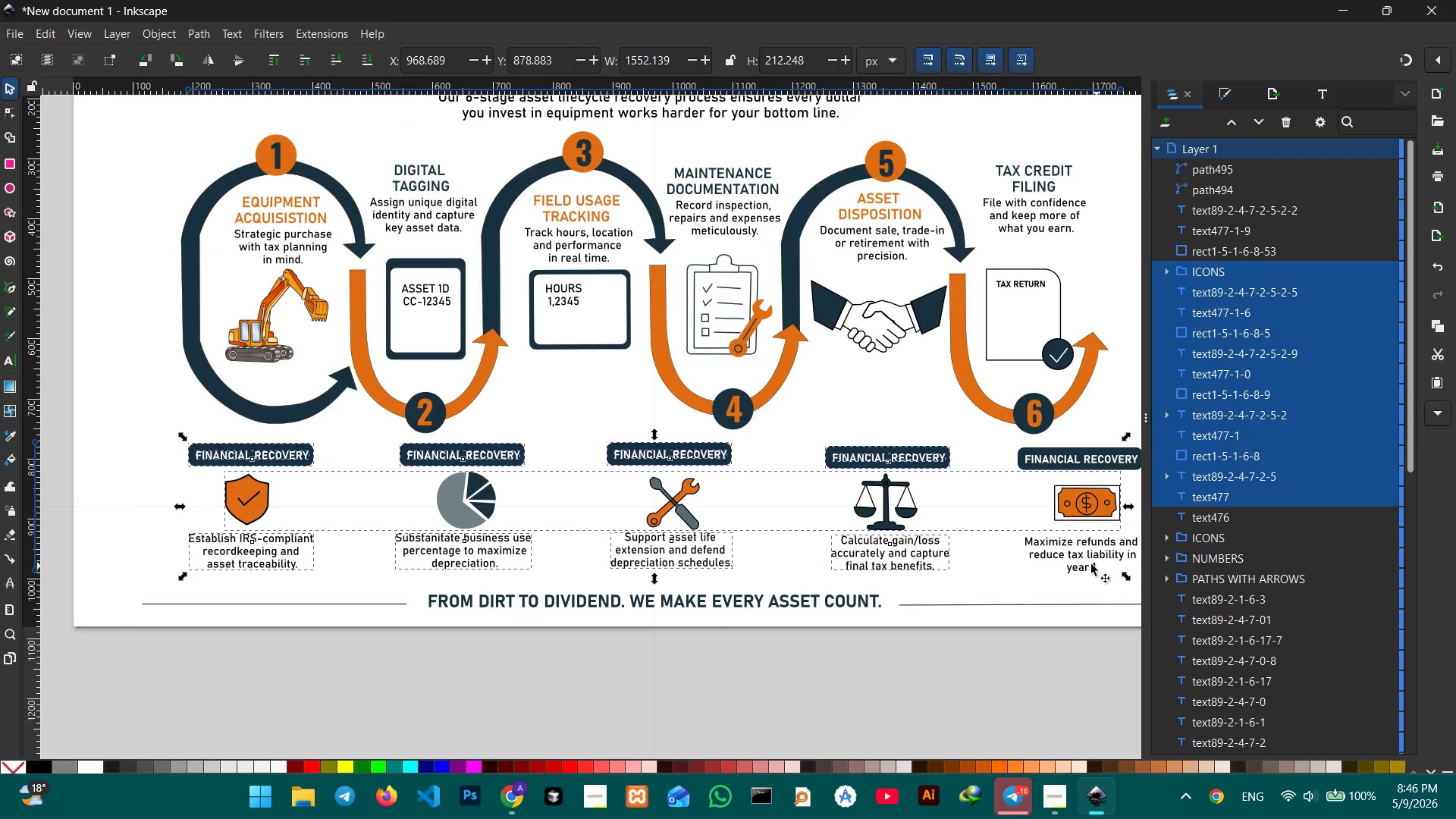 
hold_key(key=ShiftLeft, duration=0.75)
left_click([1078, 560])
 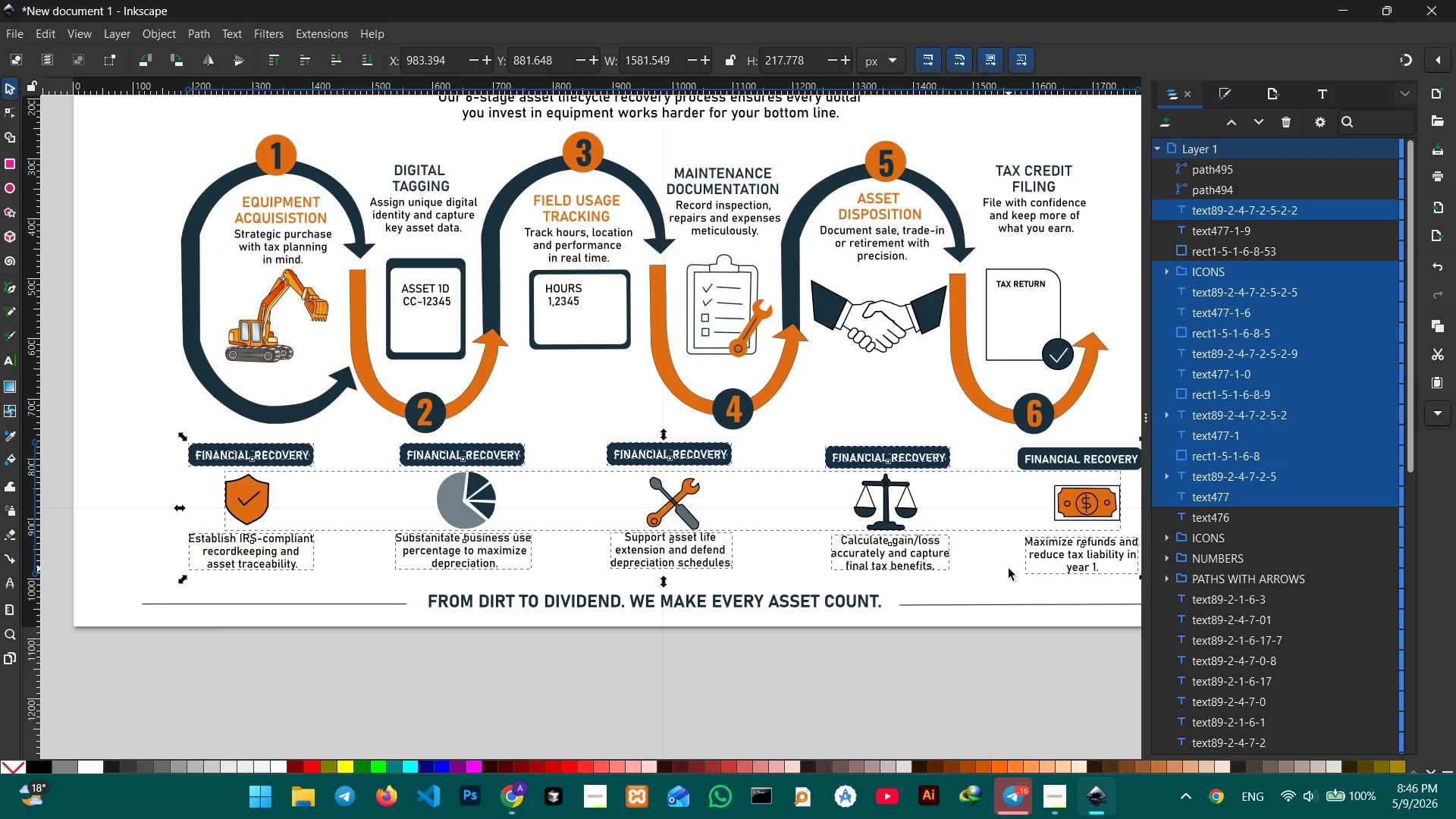 
key(Control+G)
 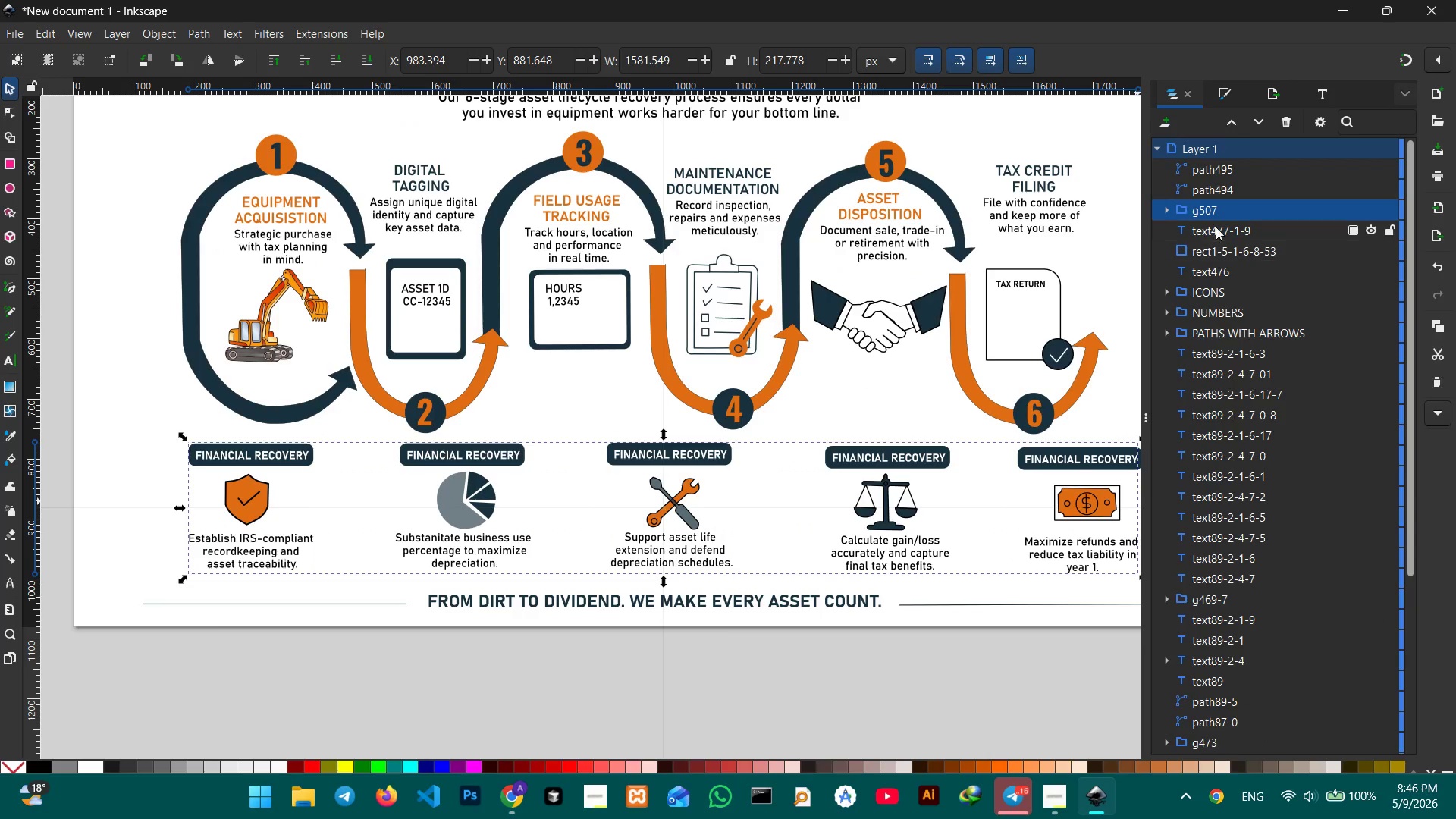 
left_click_drag(start_coordinate=[1235, 211], to_coordinate=[1231, 212])
 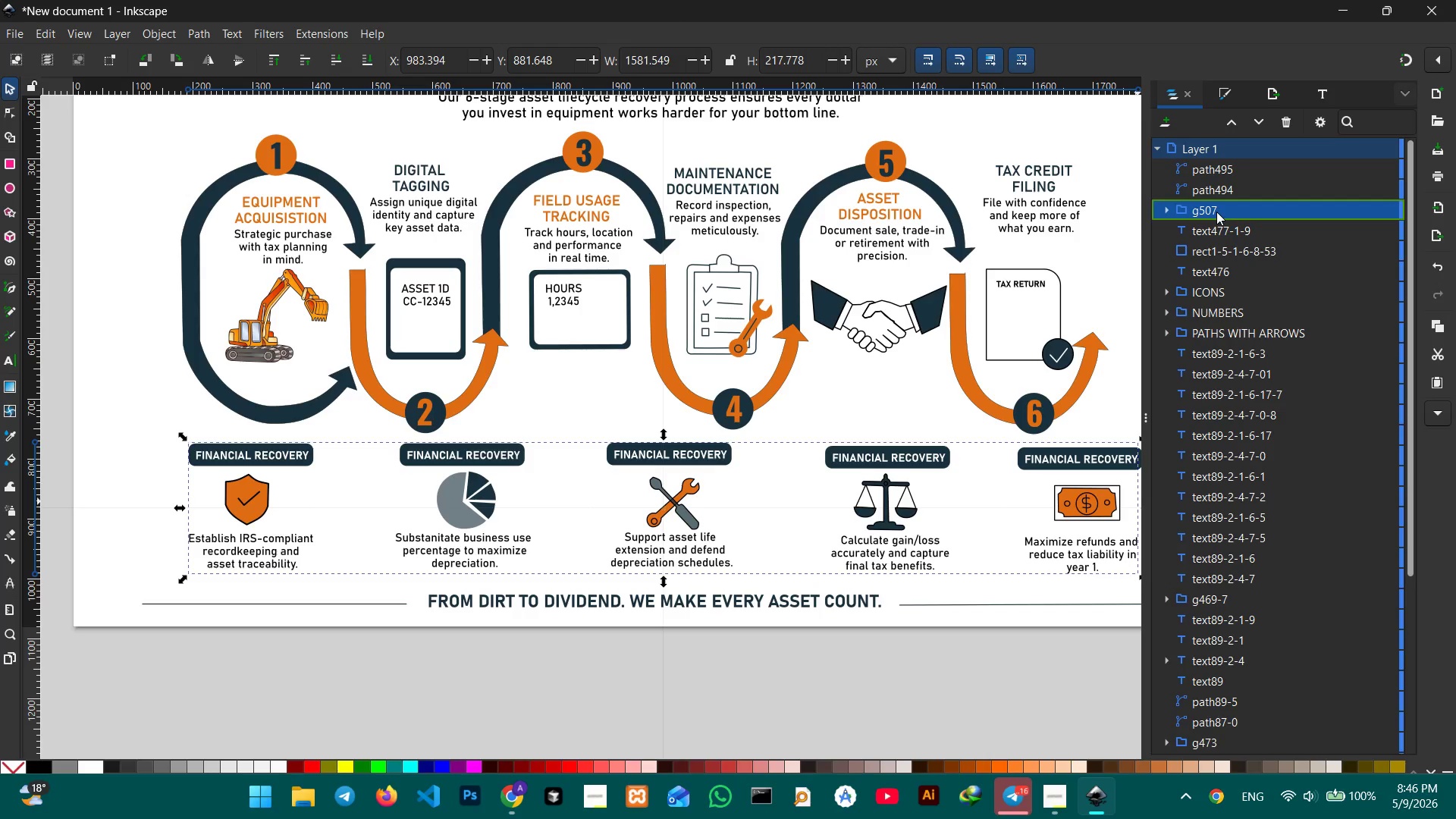 
double_click([1216, 212])
 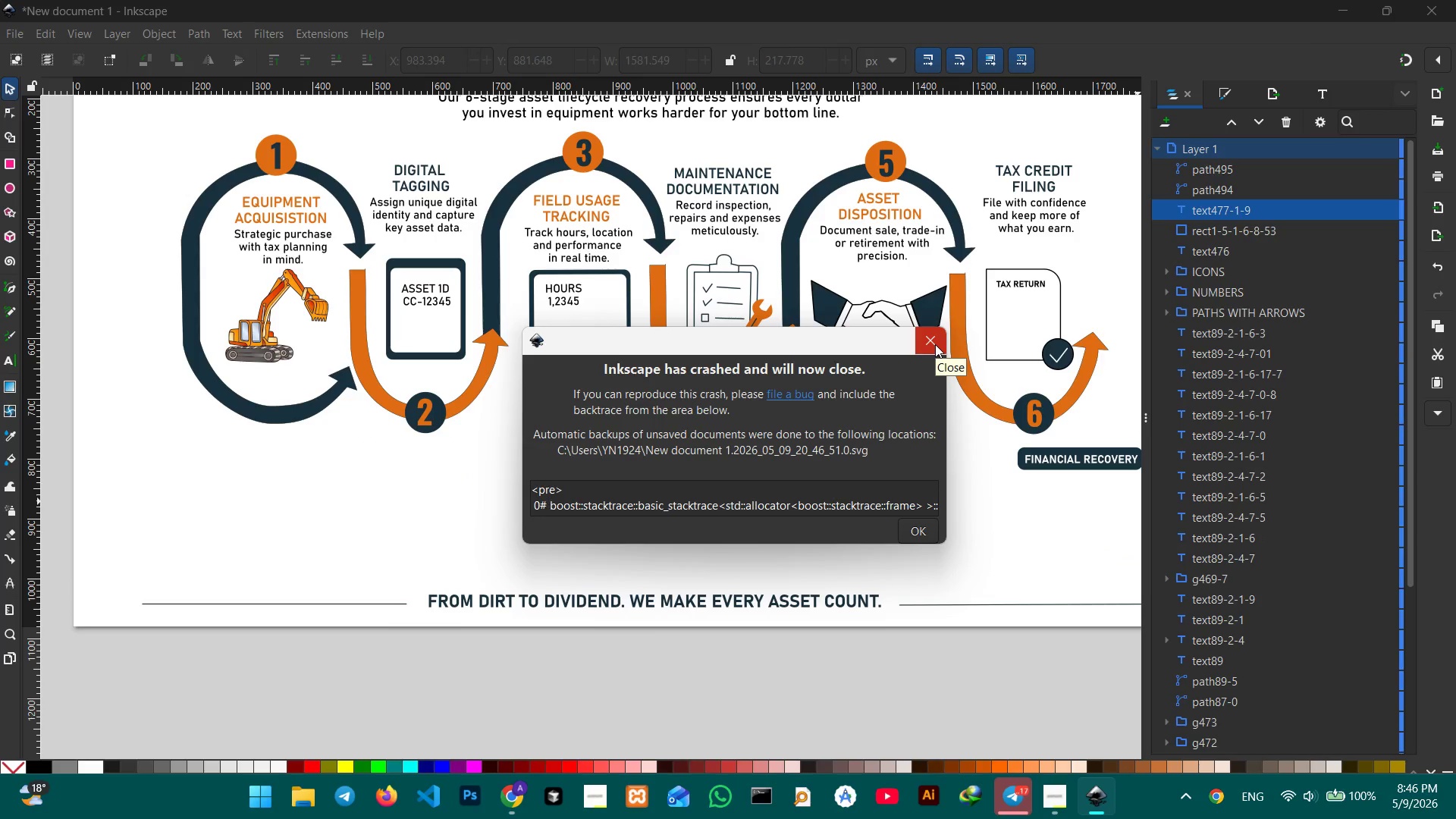 
wait(5.86)
 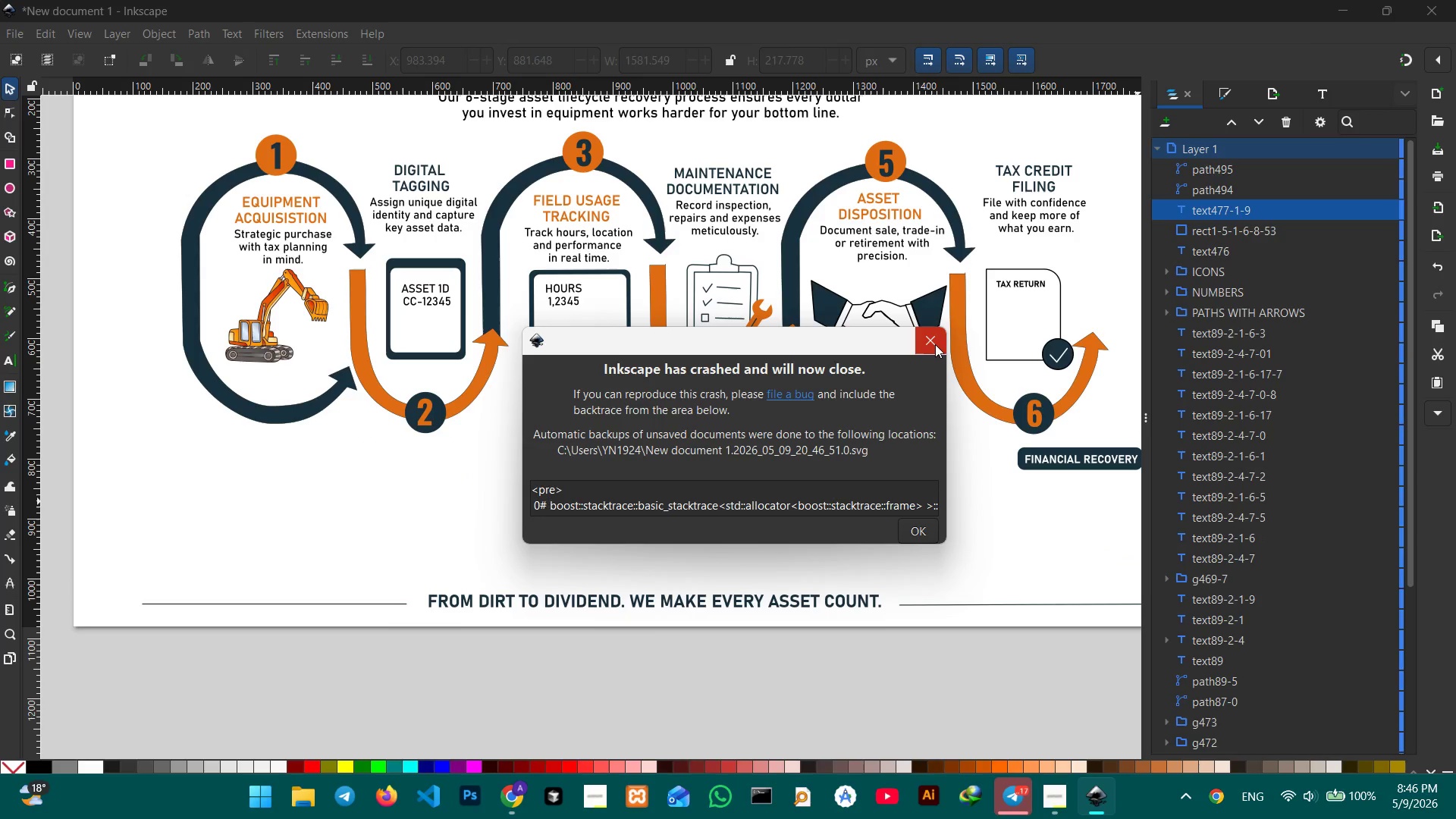 
left_click([936, 338])
 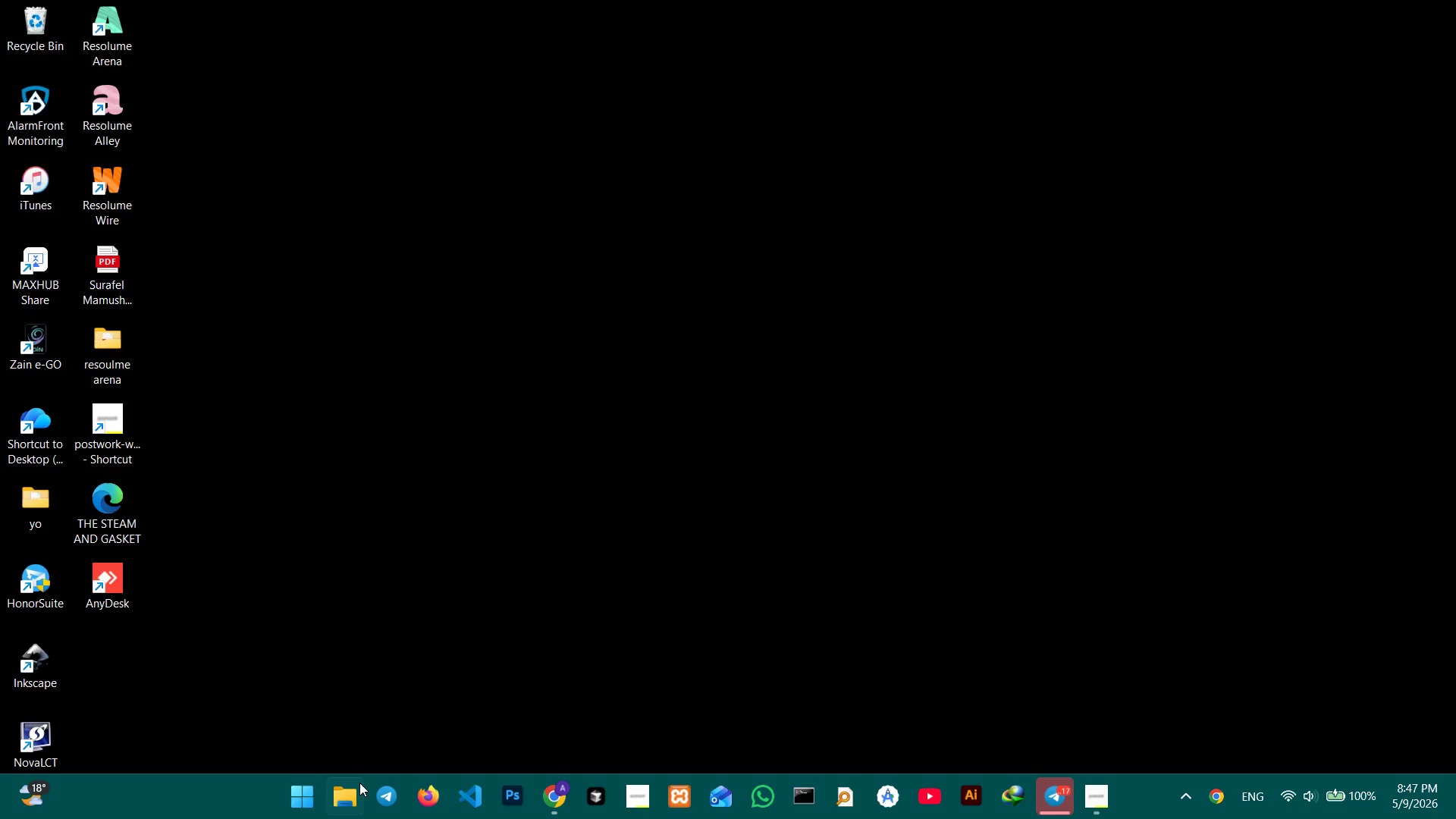 
left_click([1093, 788])
 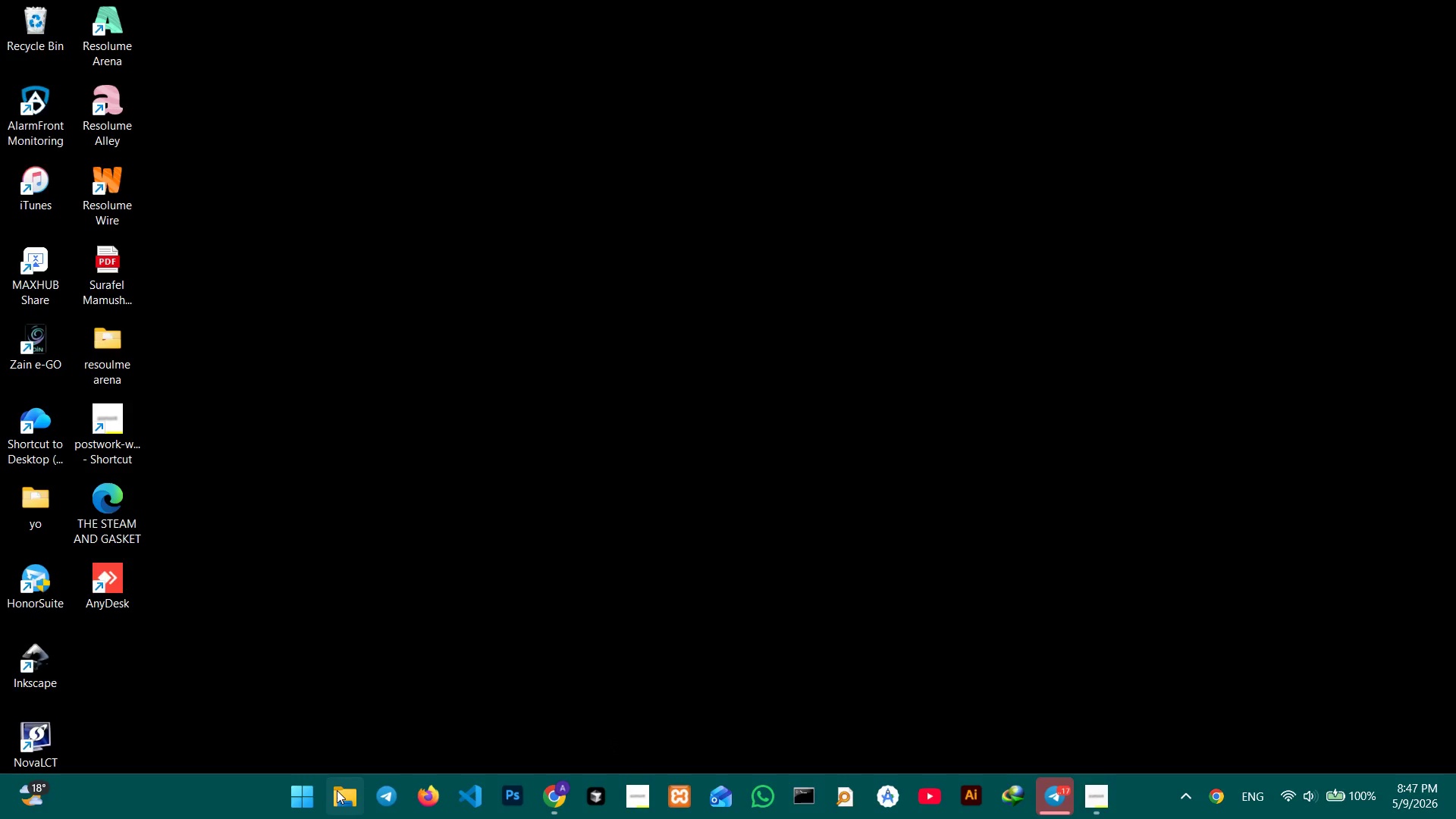 
left_click([334, 792])
 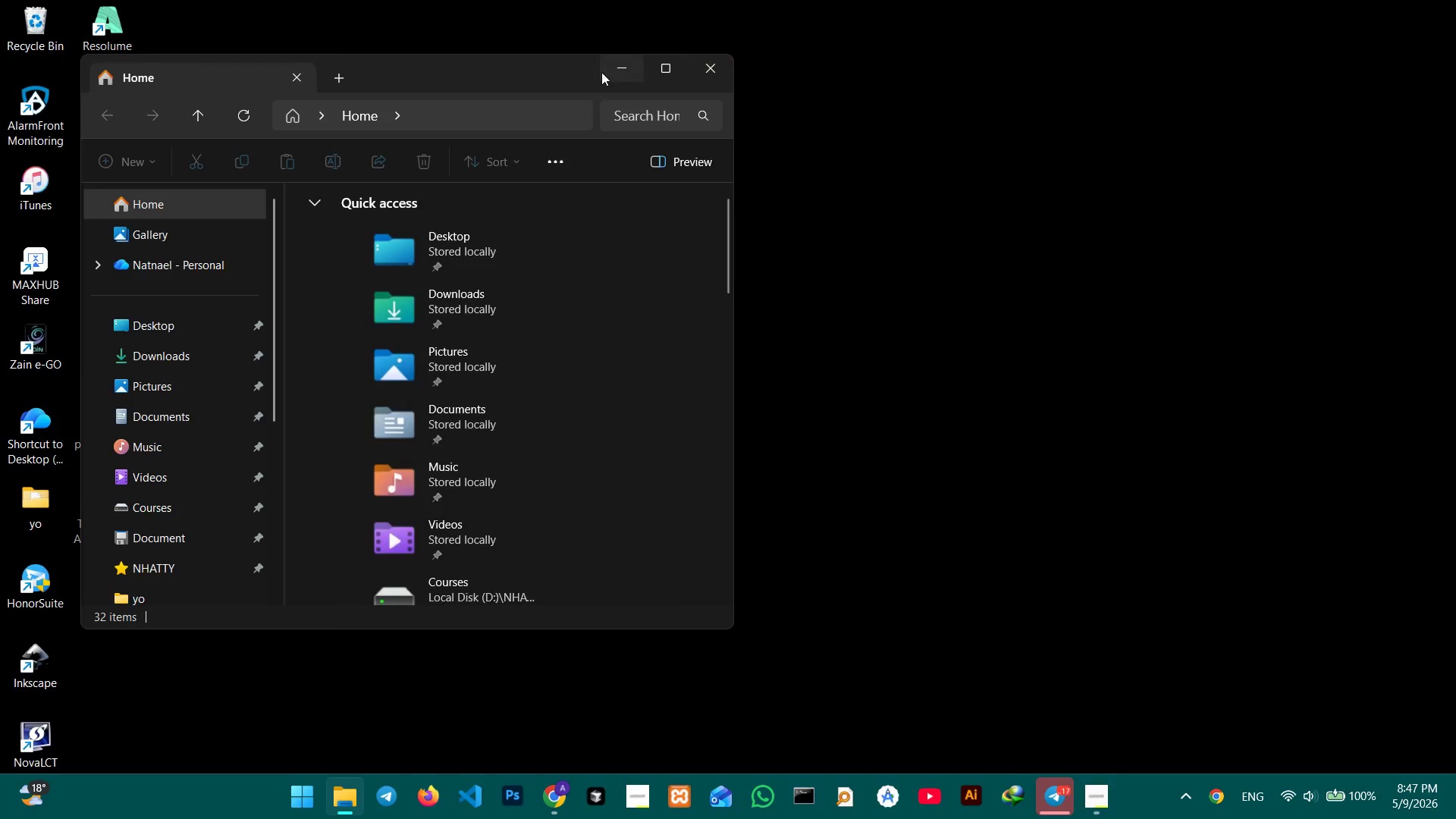 
left_click([625, 67])
 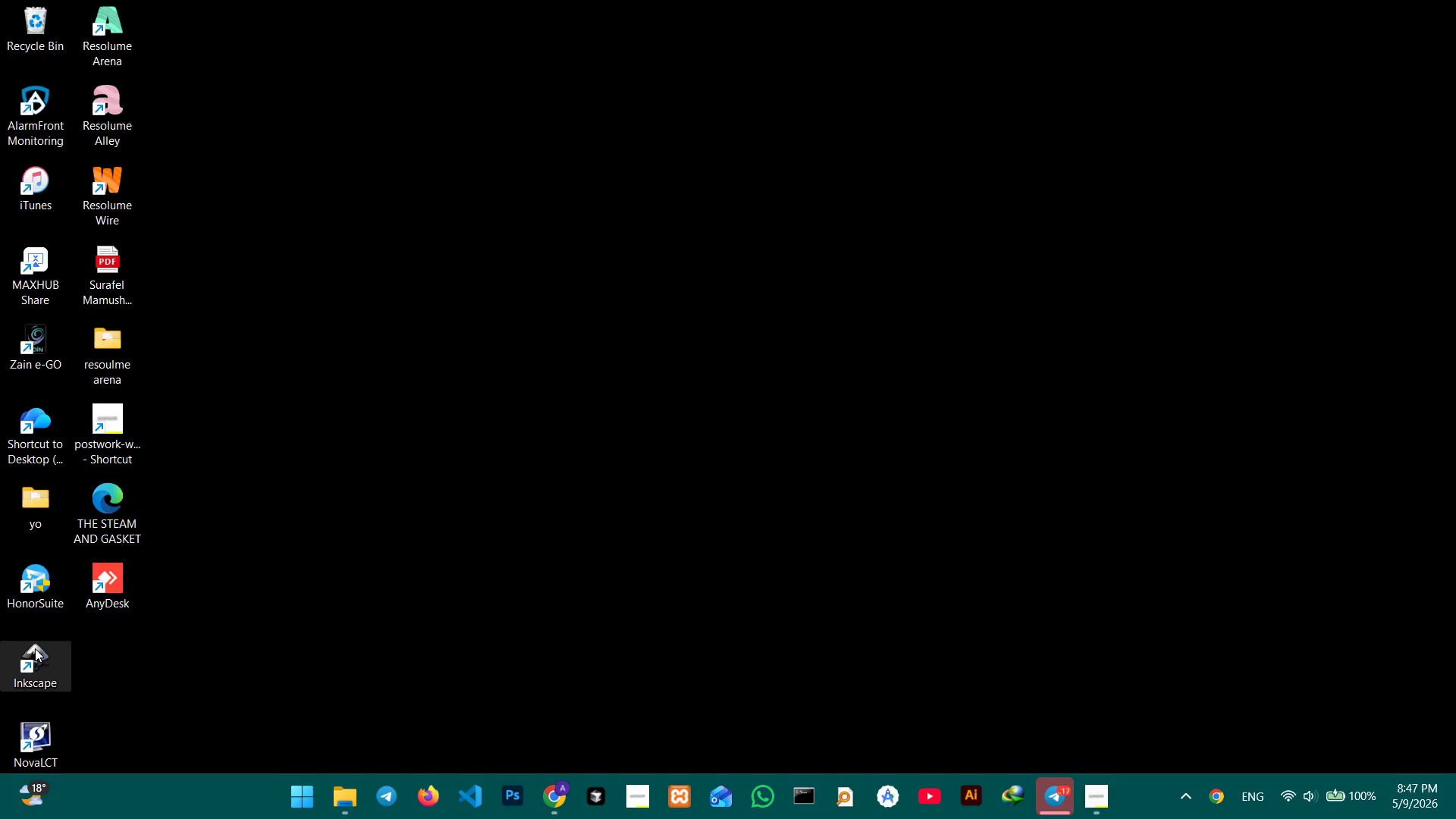 
key(Enter)
 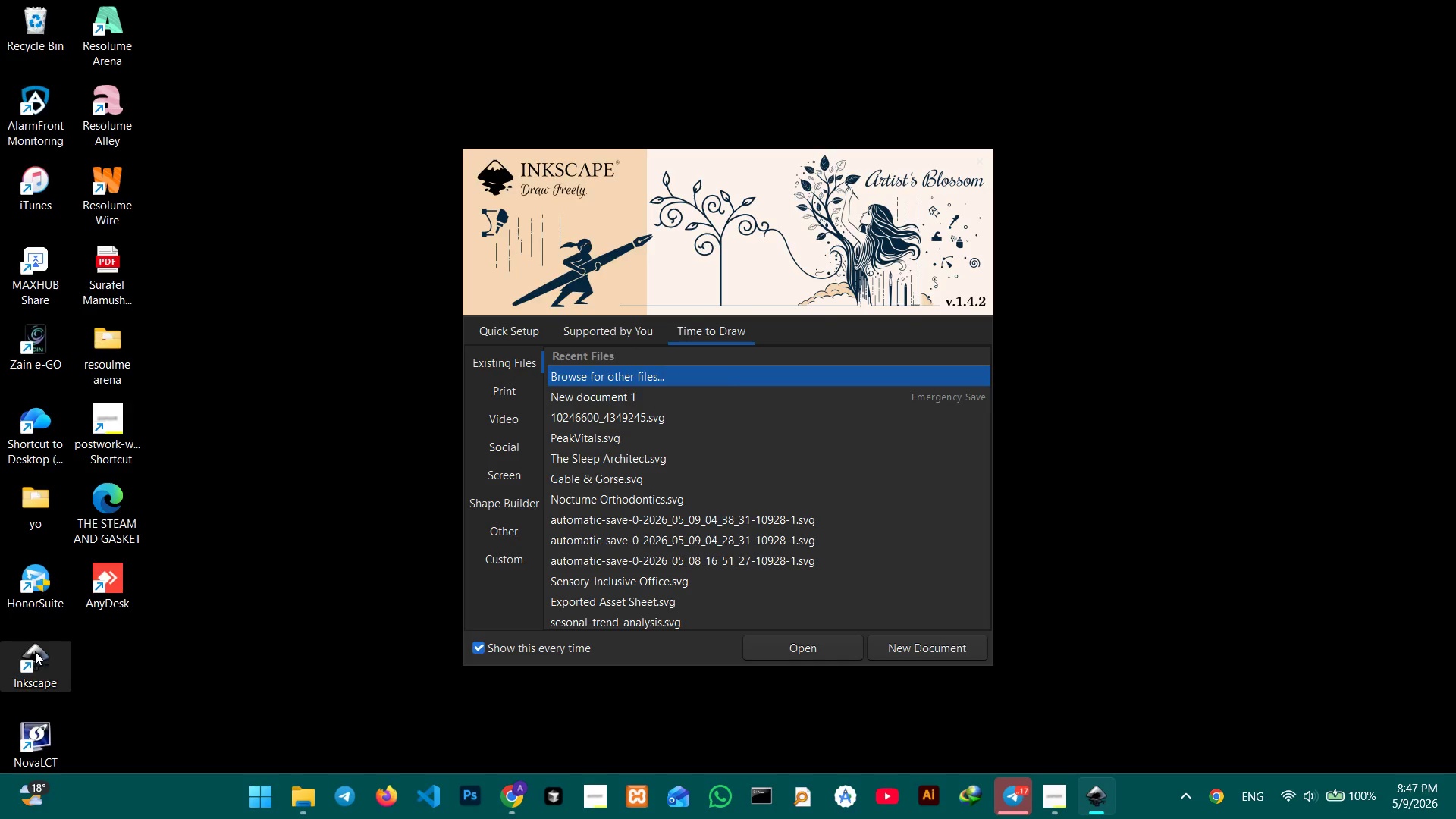 
wait(5.19)
 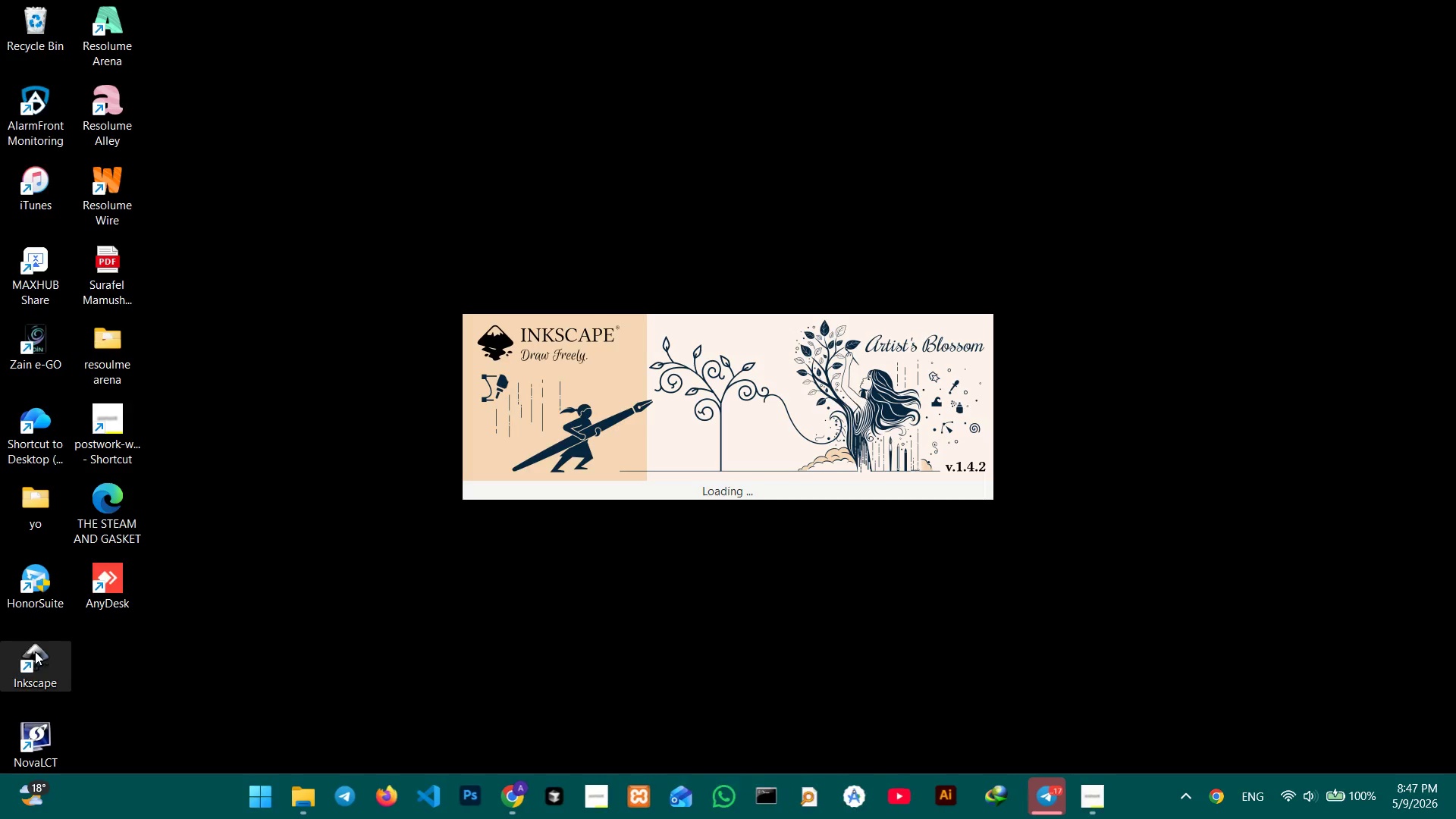 
double_click([623, 392])
 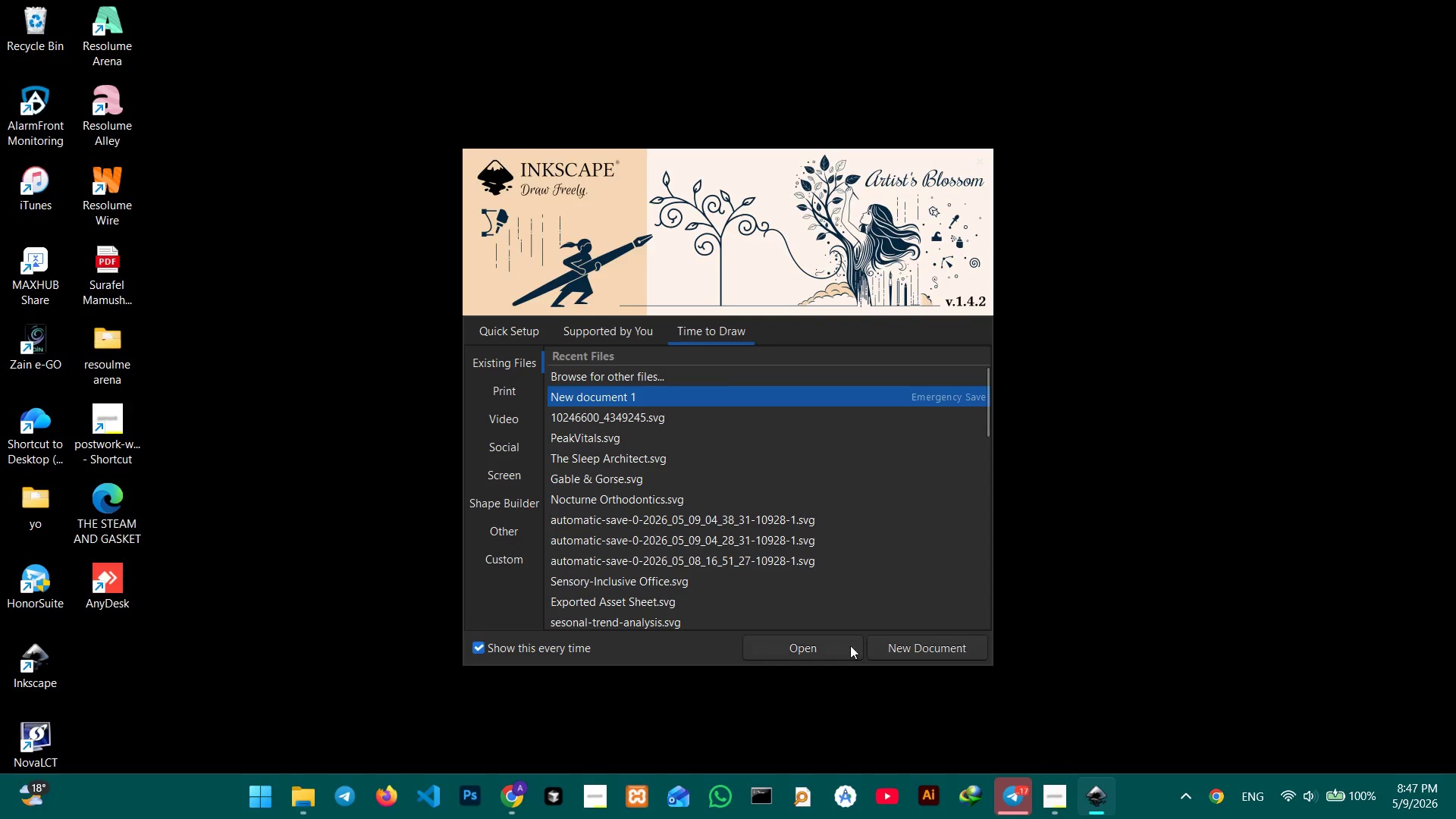 
left_click([842, 650])
 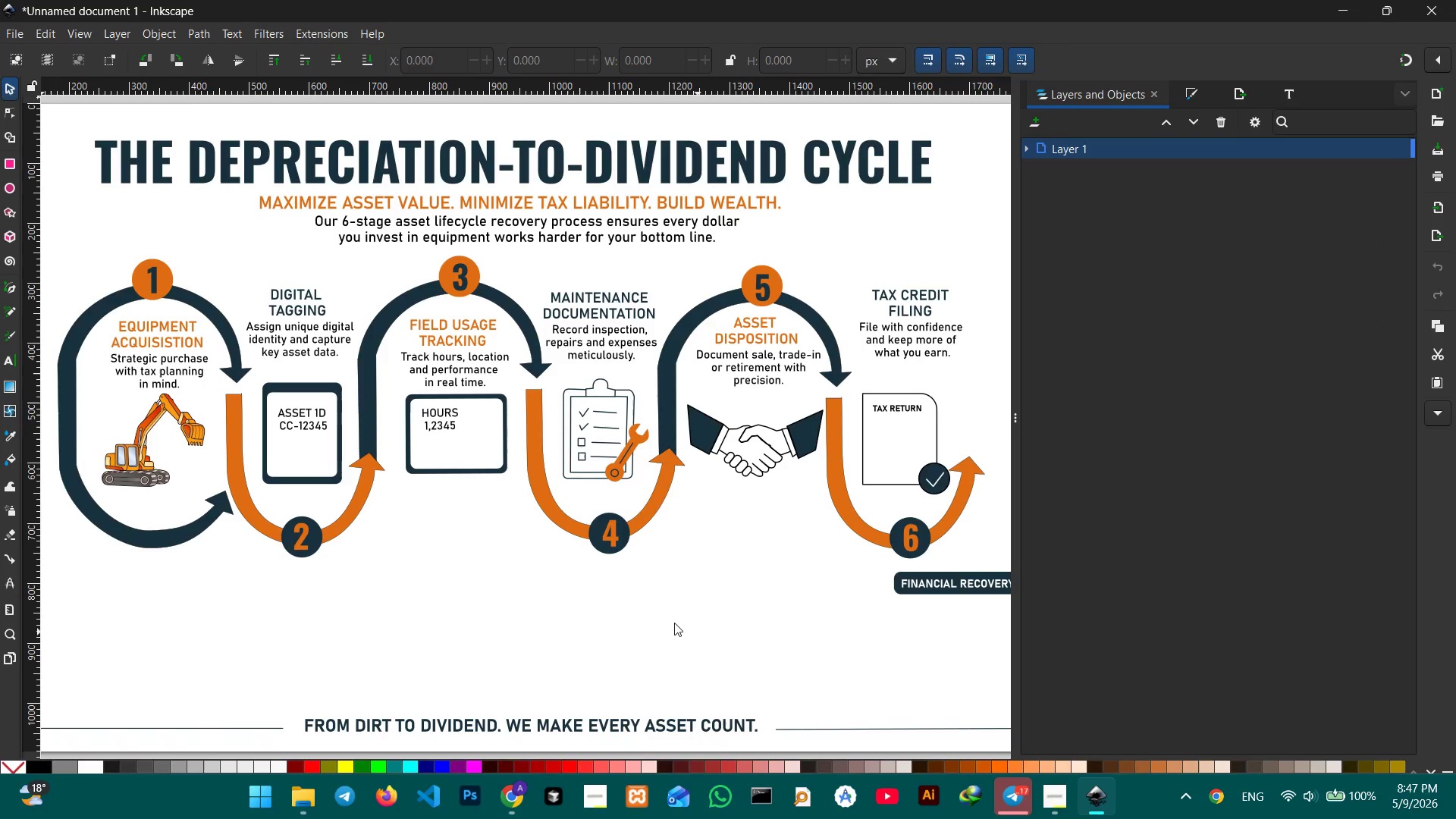 
wait(5.22)
 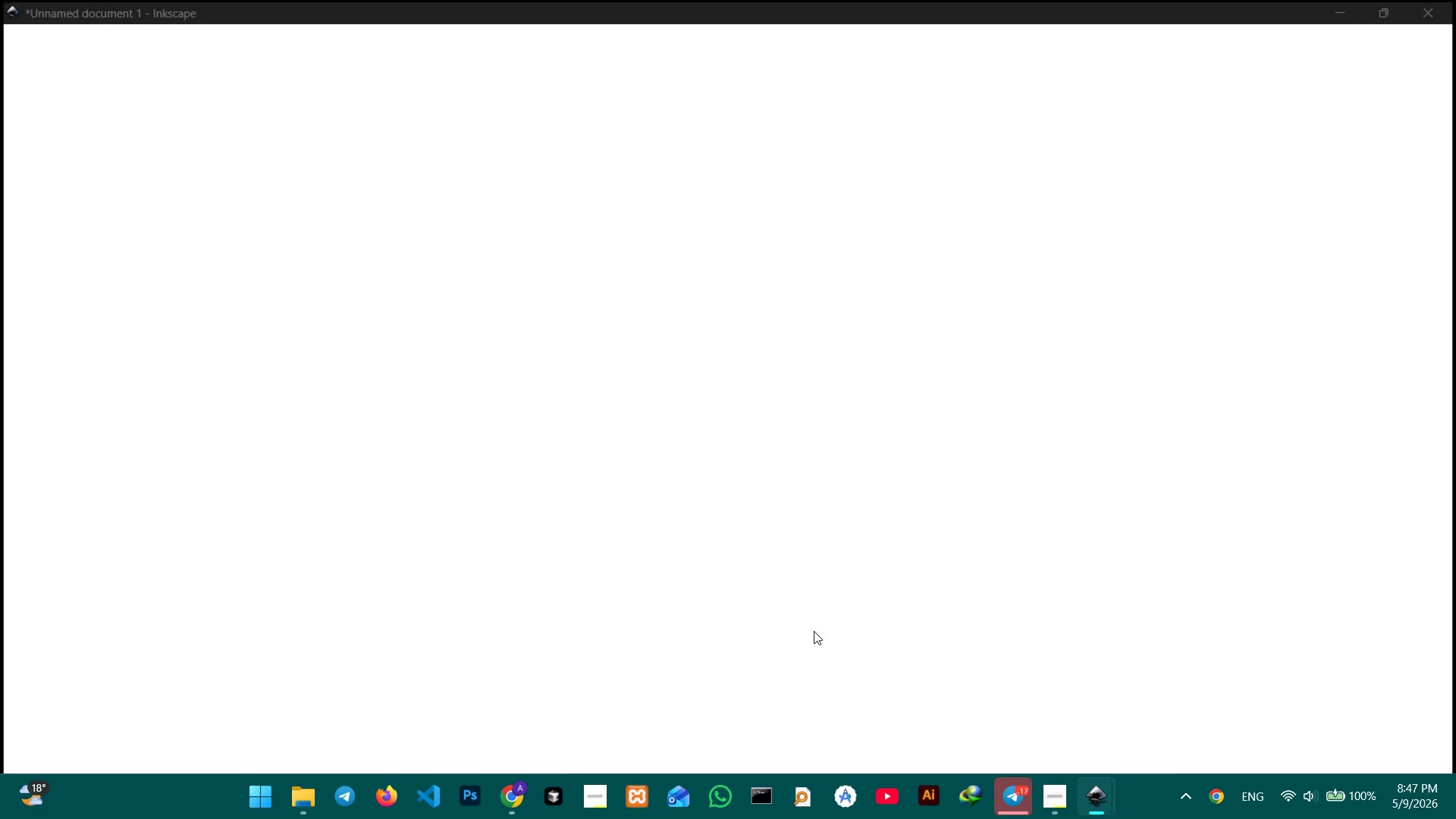 
hold_key(key=ControlLeft, duration=0.36)
scroll: coordinate [714, 592], scroll_direction: down, amount: 2.0
 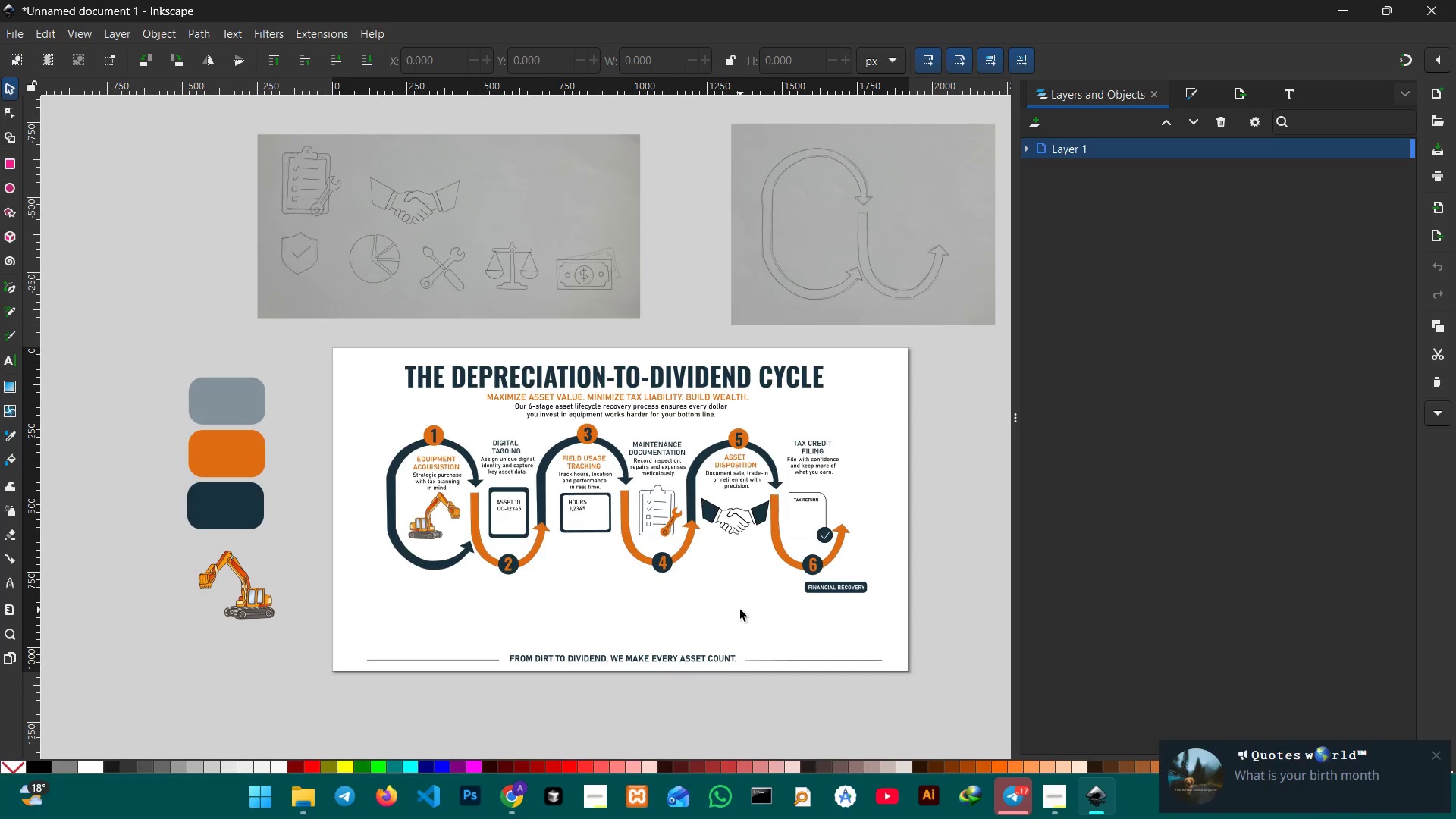 
key(Control+ControlLeft)
 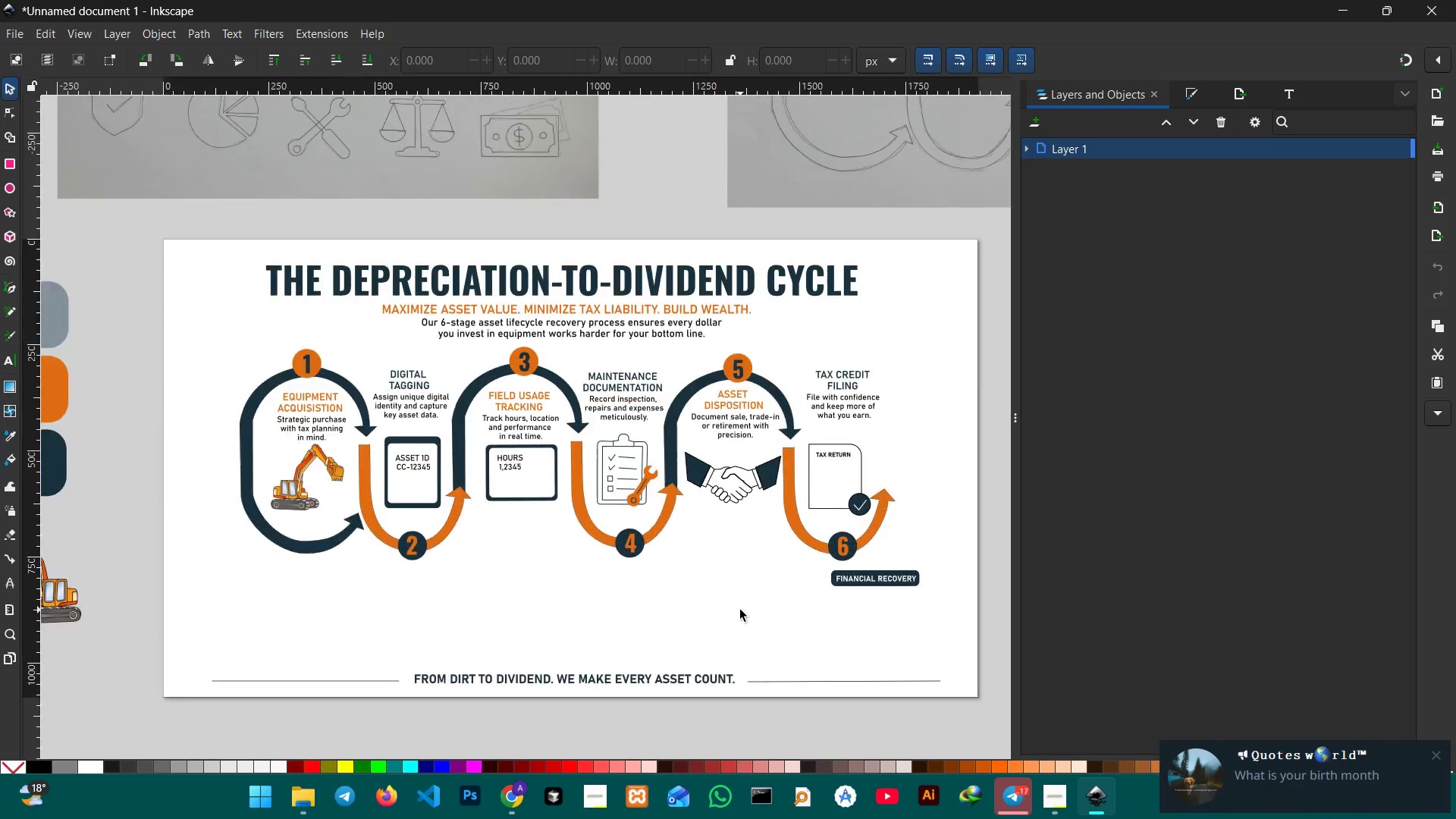 
left_click([740, 610])
 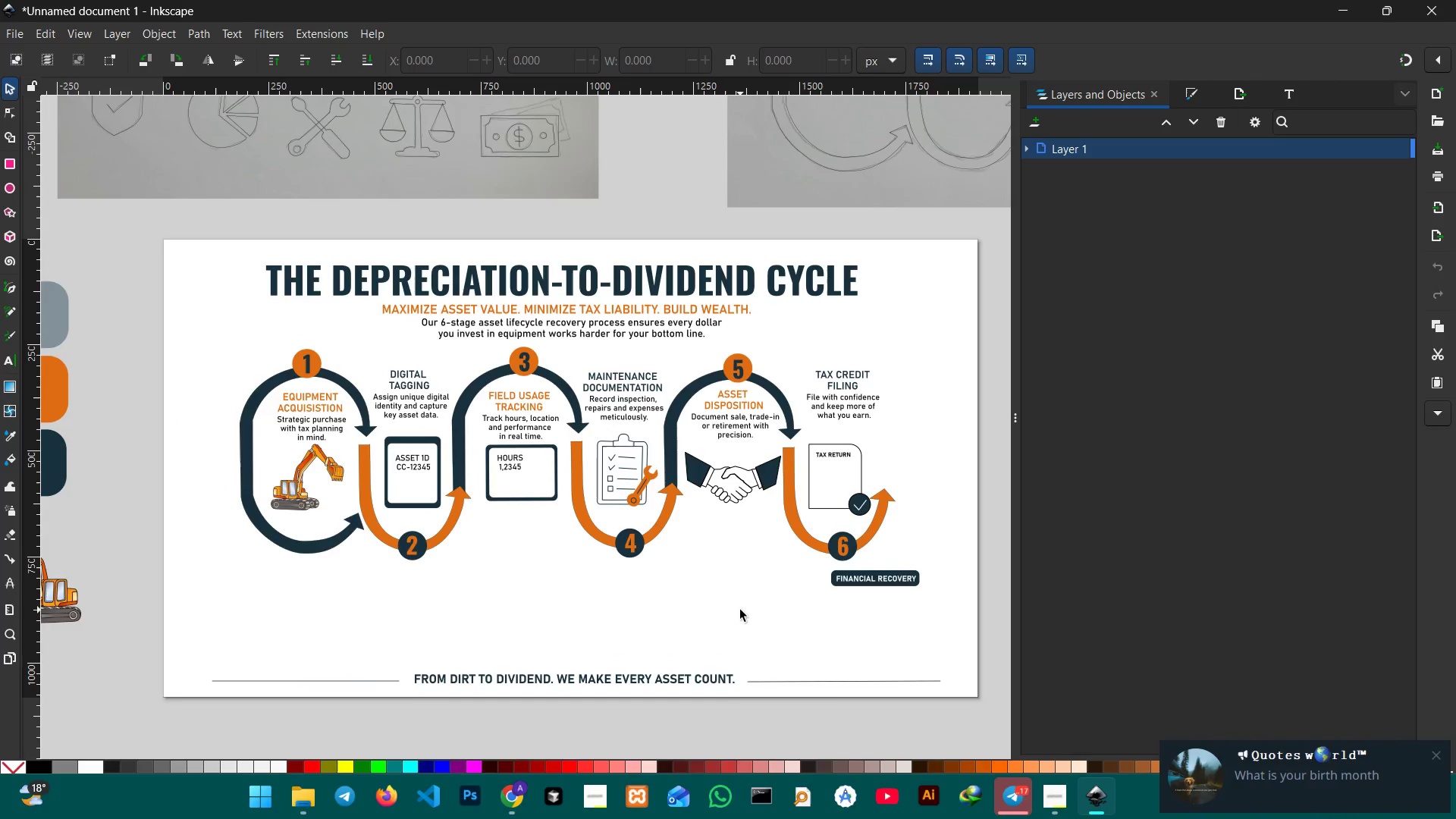 
scroll: coordinate [740, 610], scroll_direction: none, amount: 0.0
 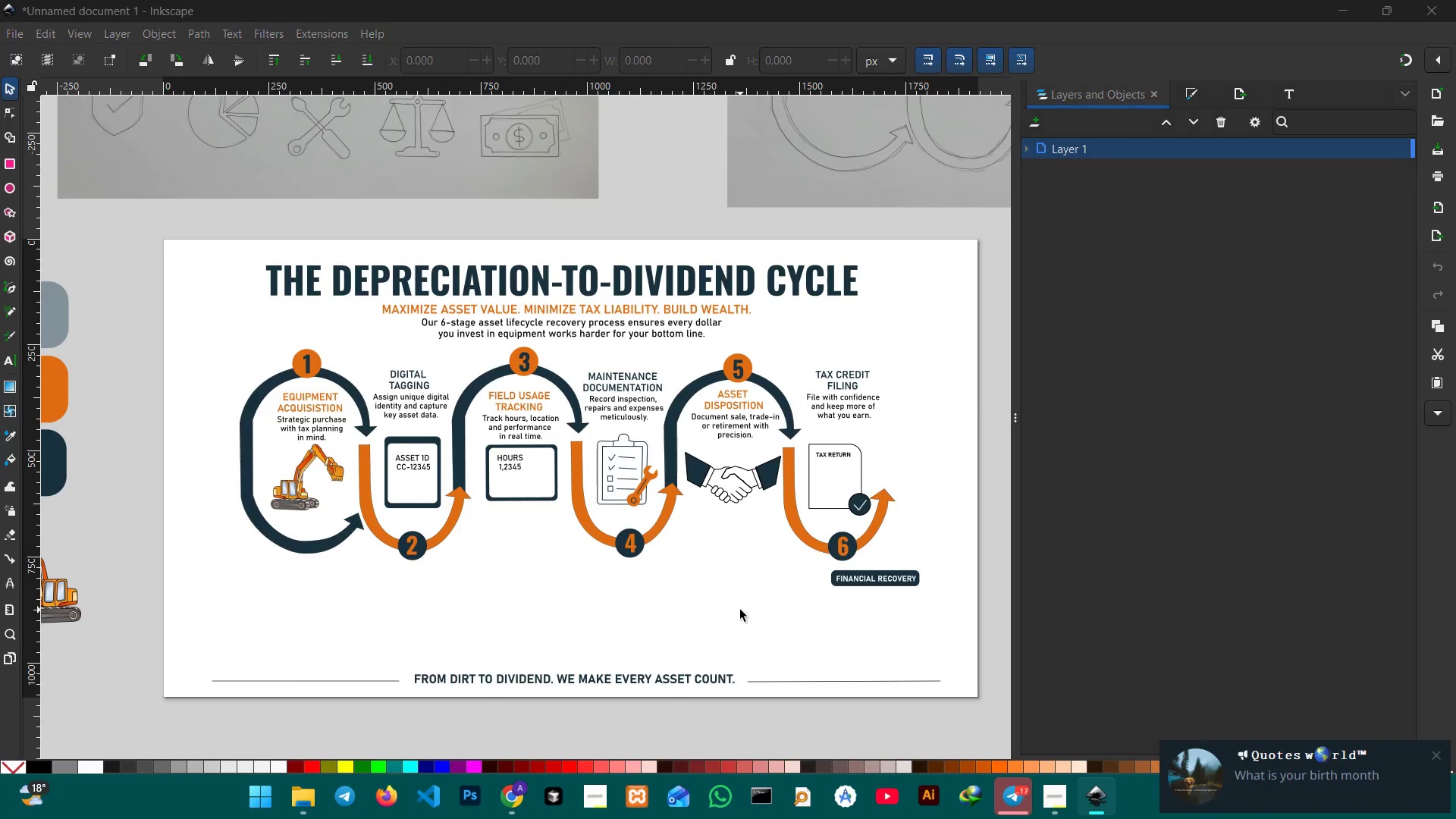 
key(Control+Z)
 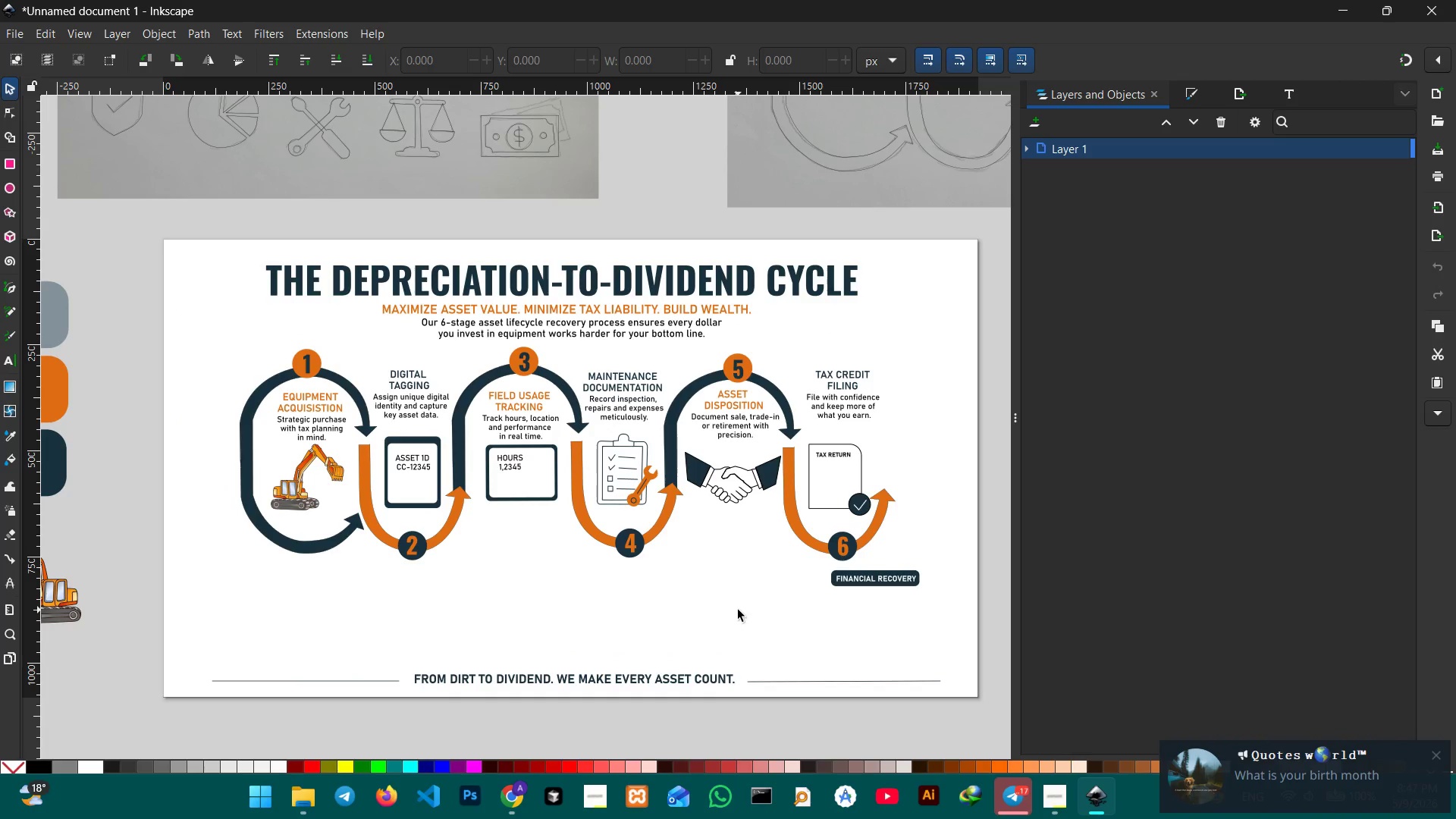 
double_click([738, 610])
 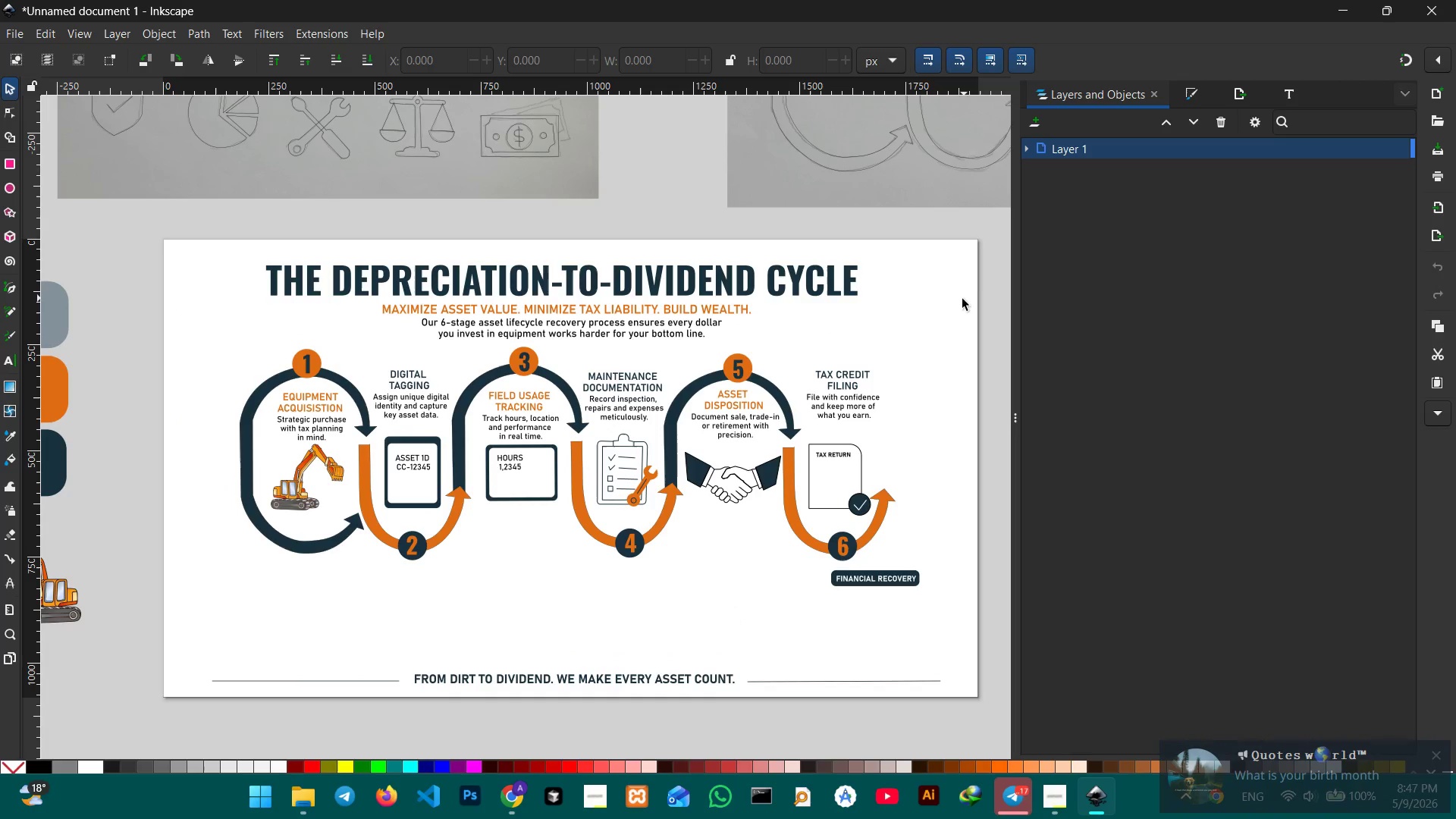 
left_click([955, 300])
 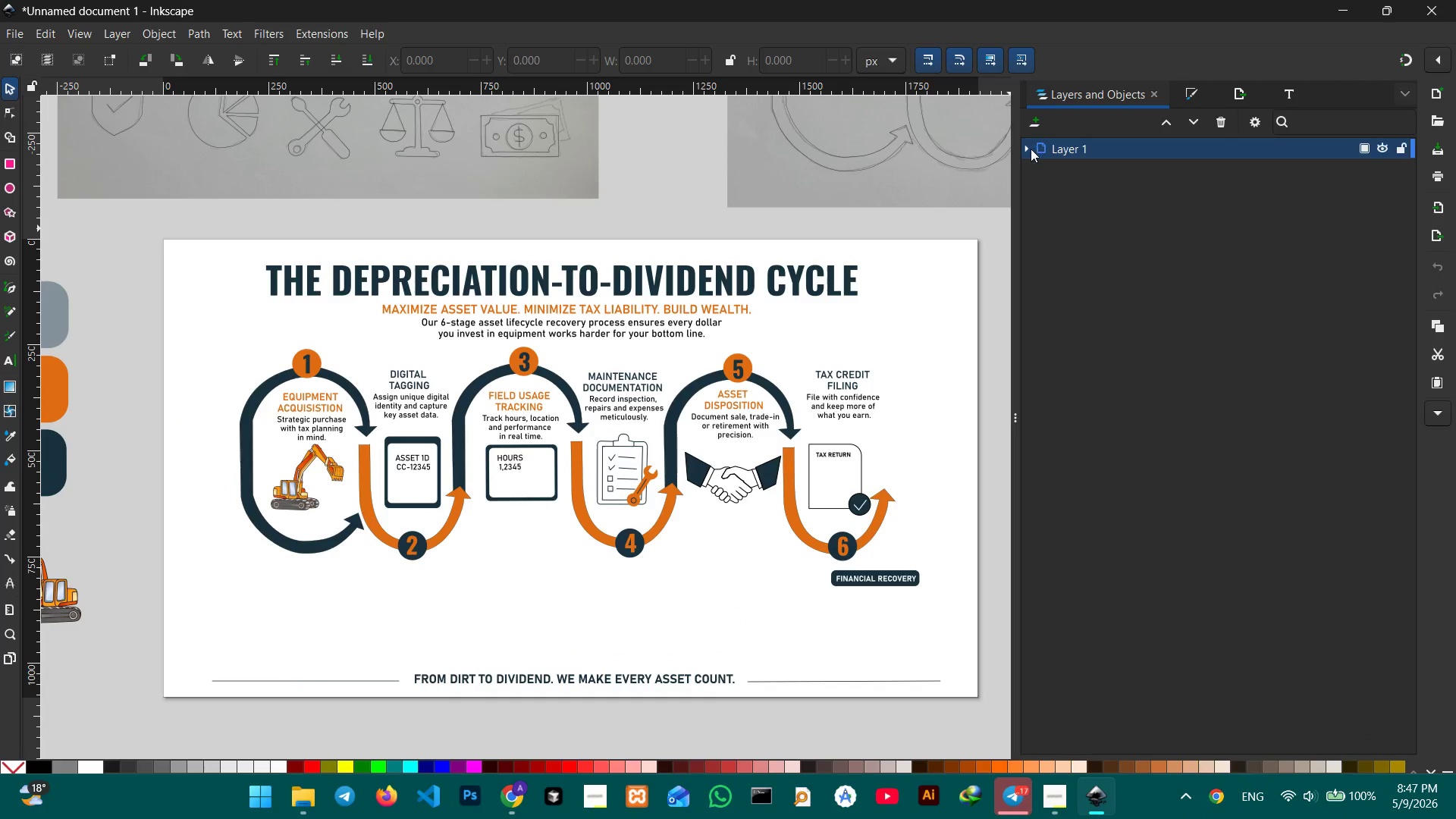 
left_click([1031, 149])
 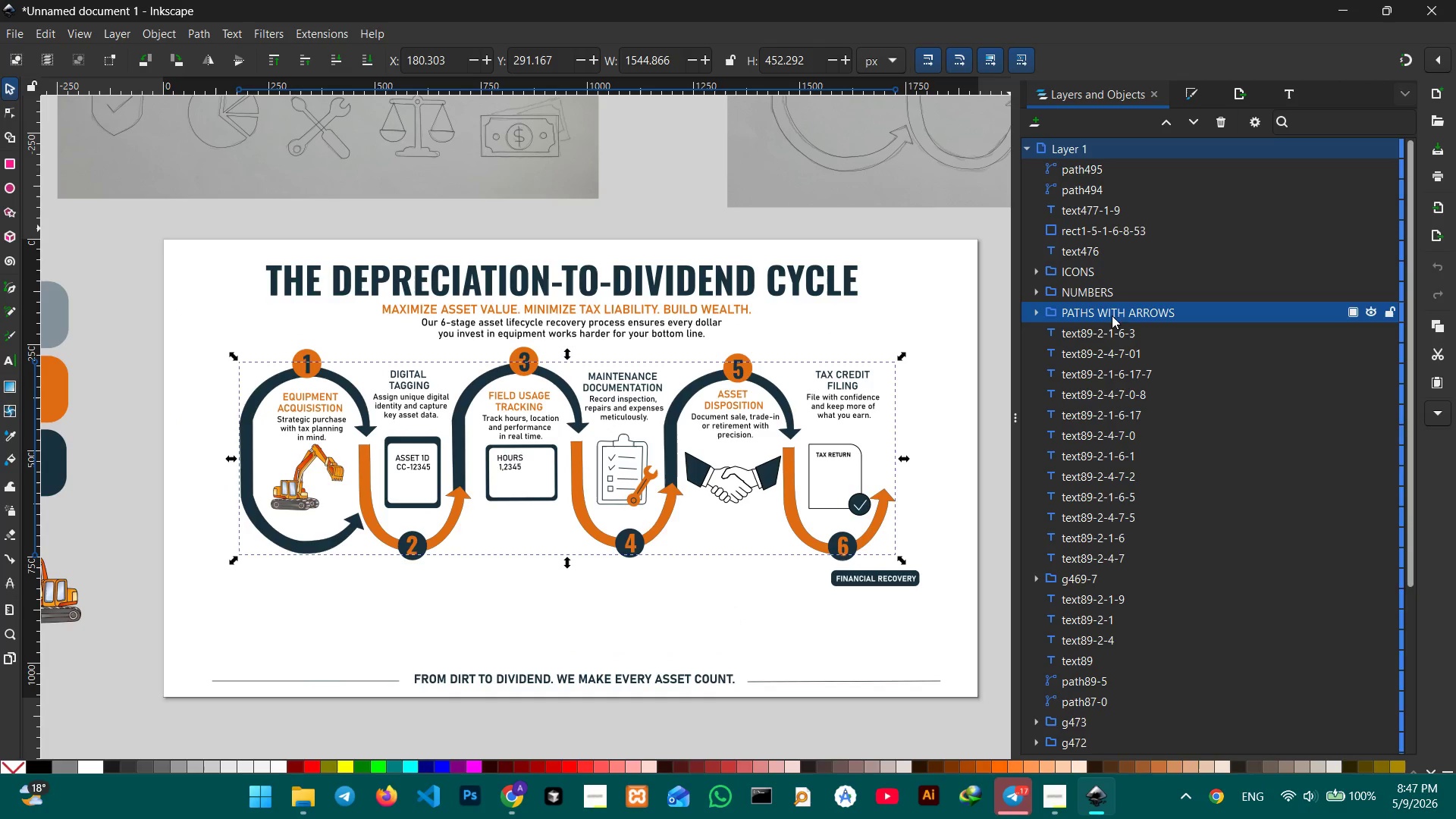 
left_click([1097, 337])
 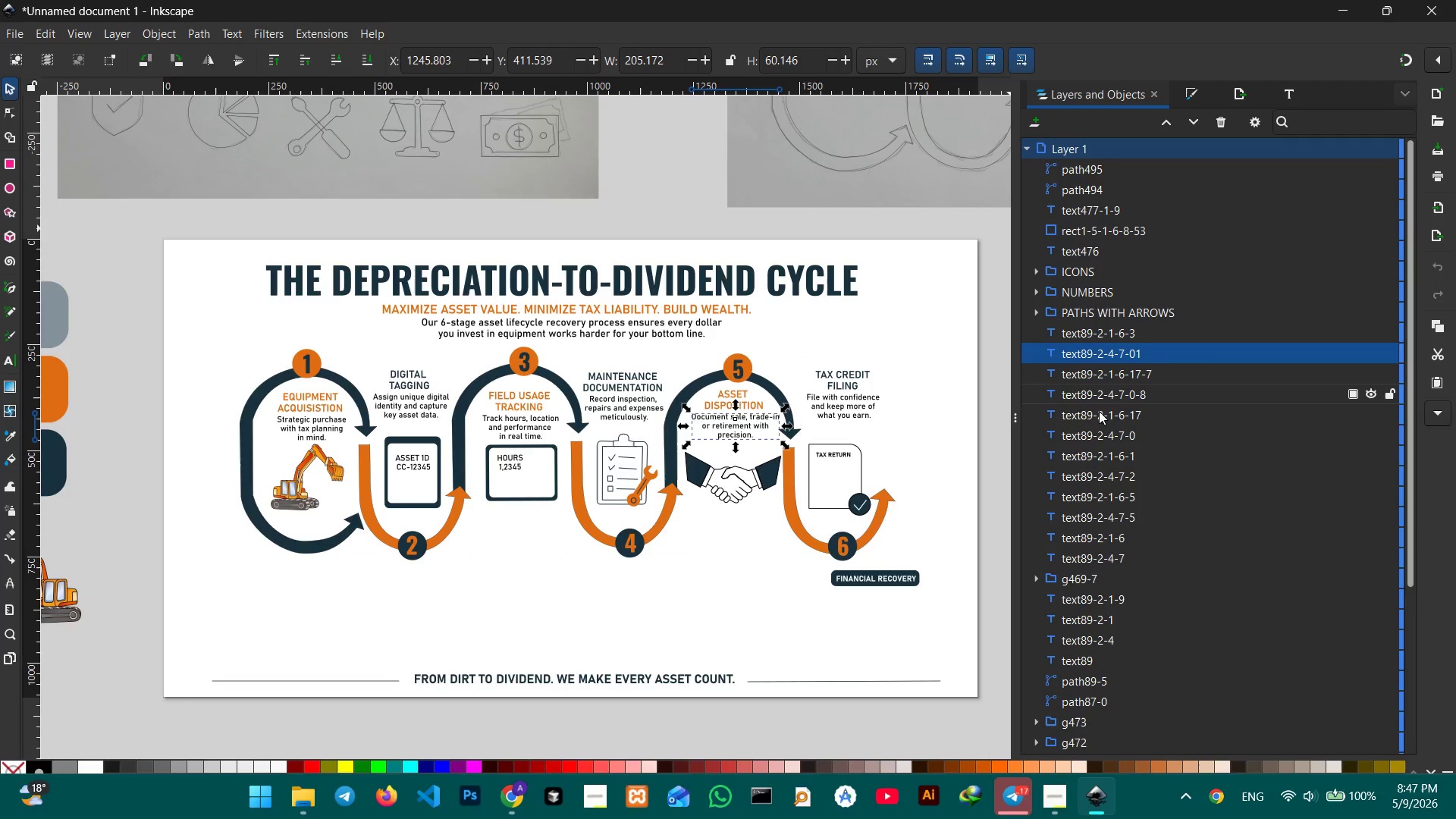 
triple_click([1102, 433])
 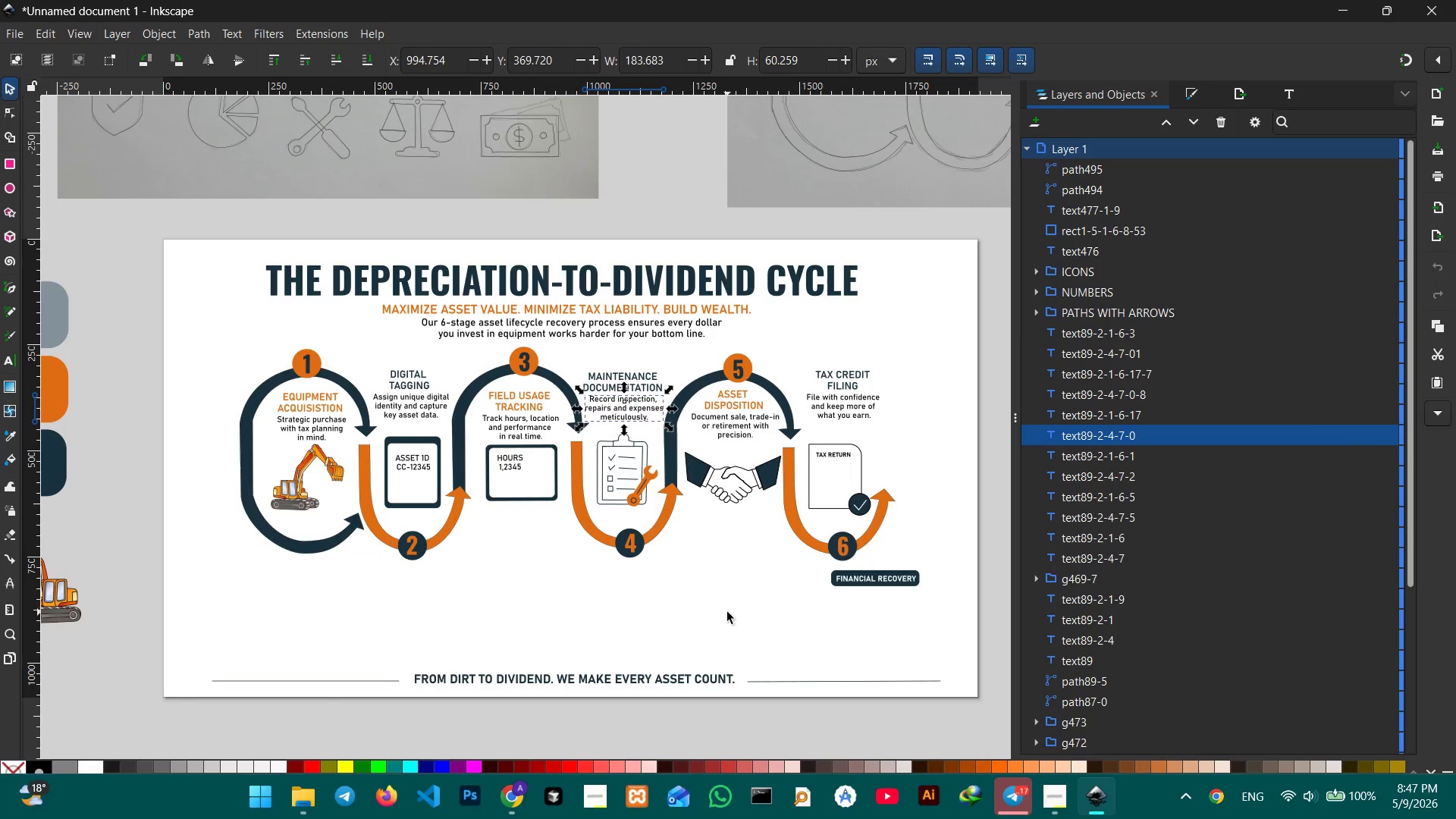 
double_click([725, 610])
 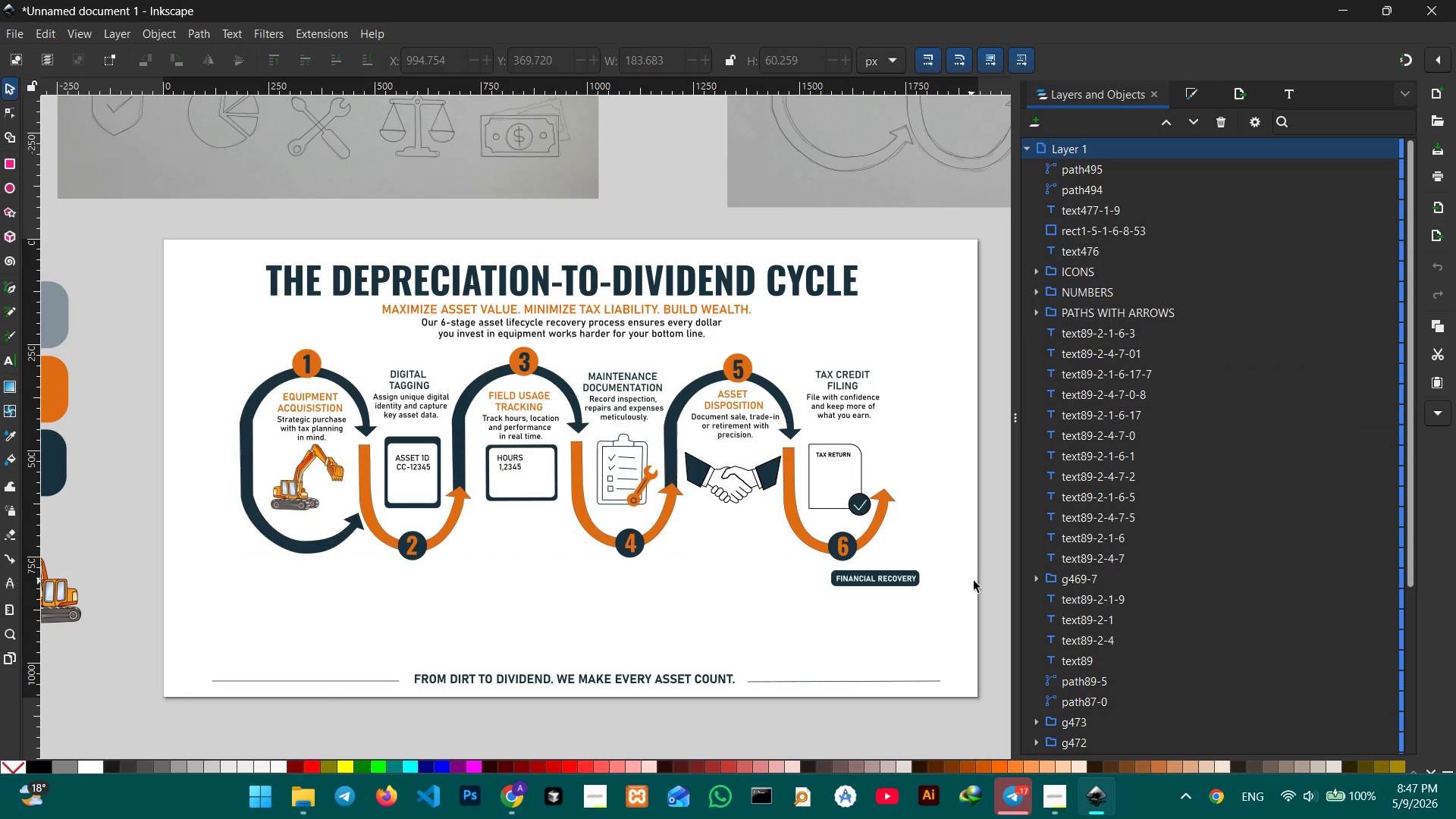 
scroll: coordinate [976, 580], scroll_direction: down, amount: 1.0
 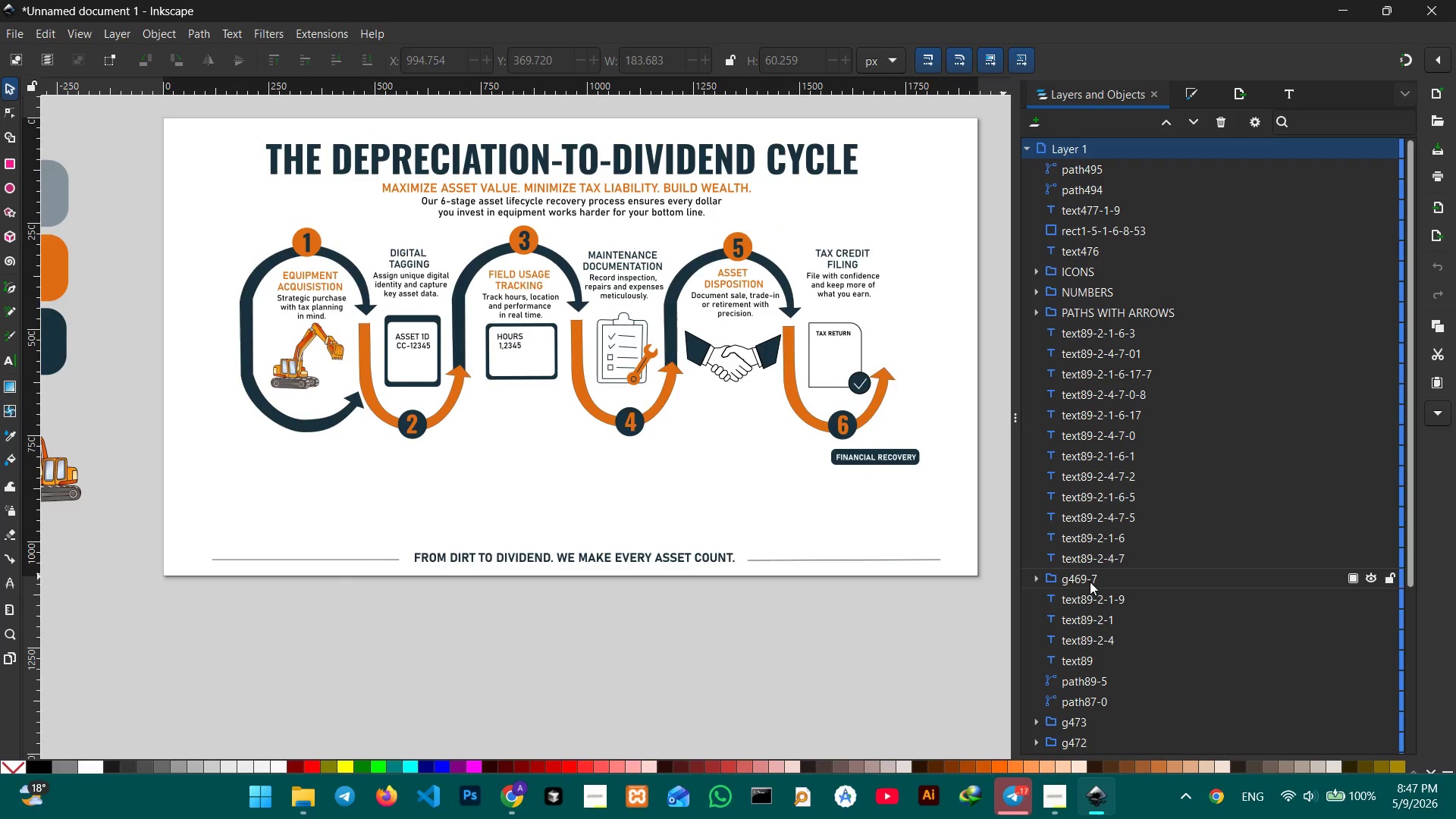 
left_click([1090, 582])
 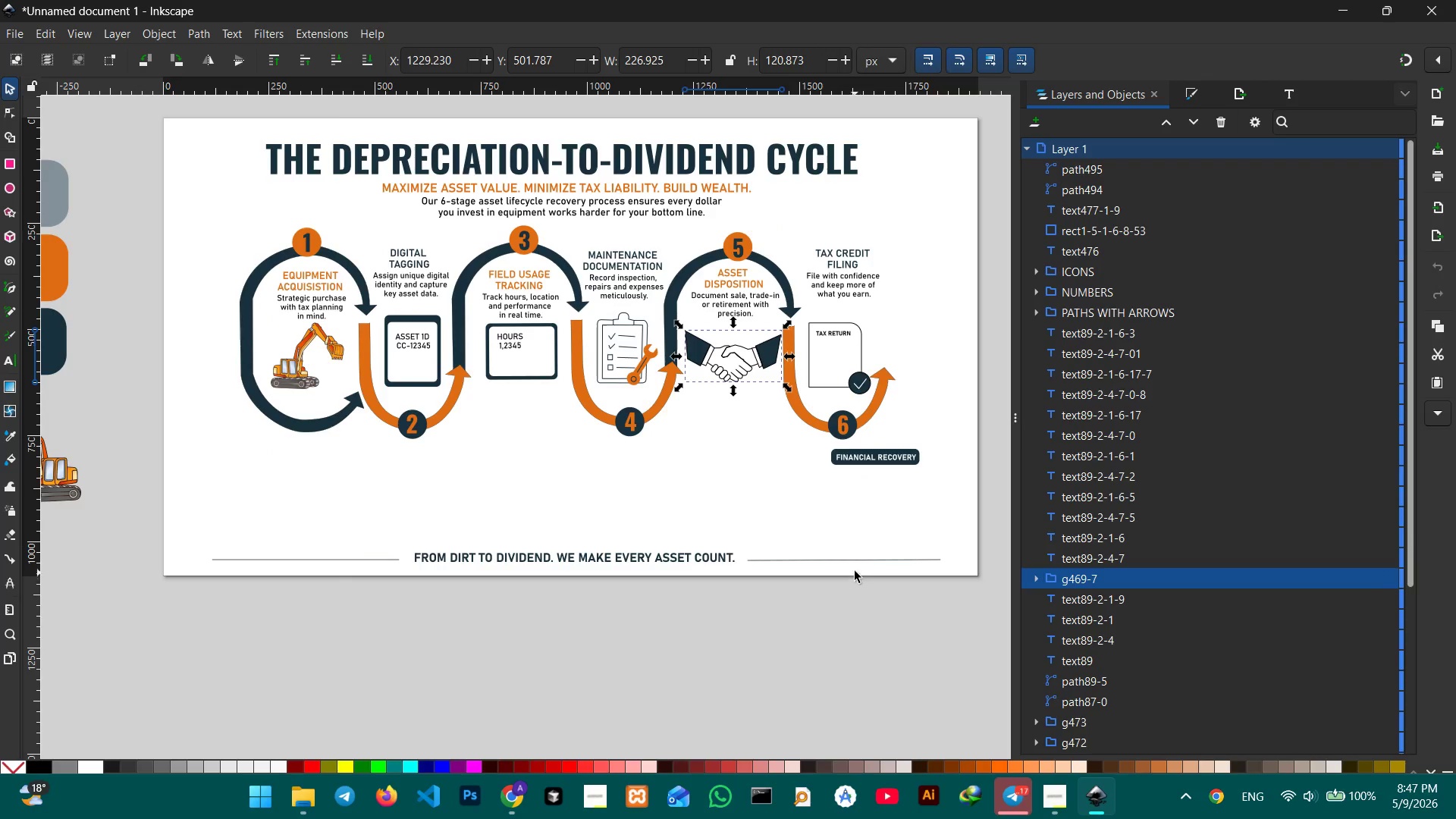 
left_click([861, 558])
 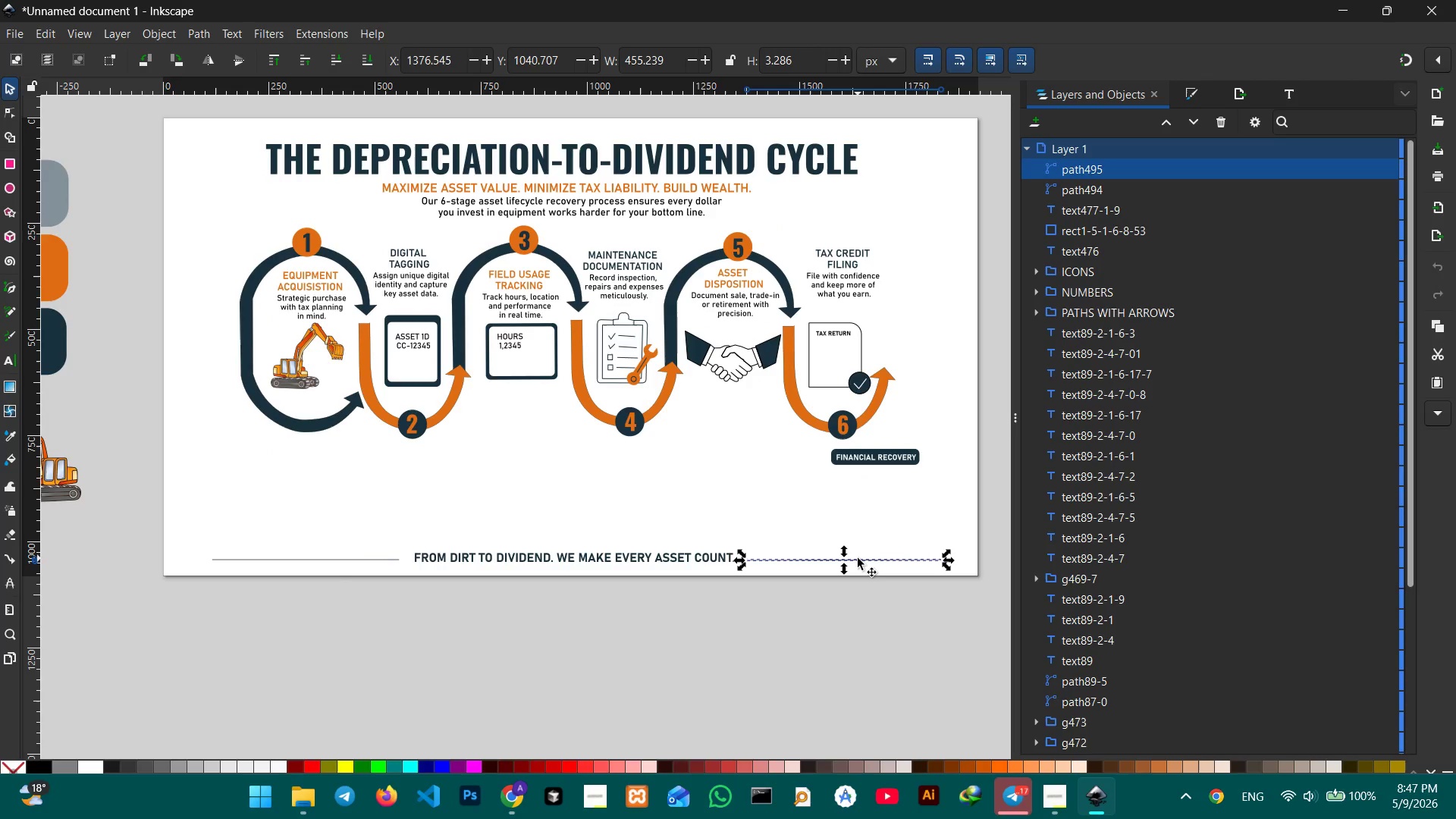 
key(Control+Z)
 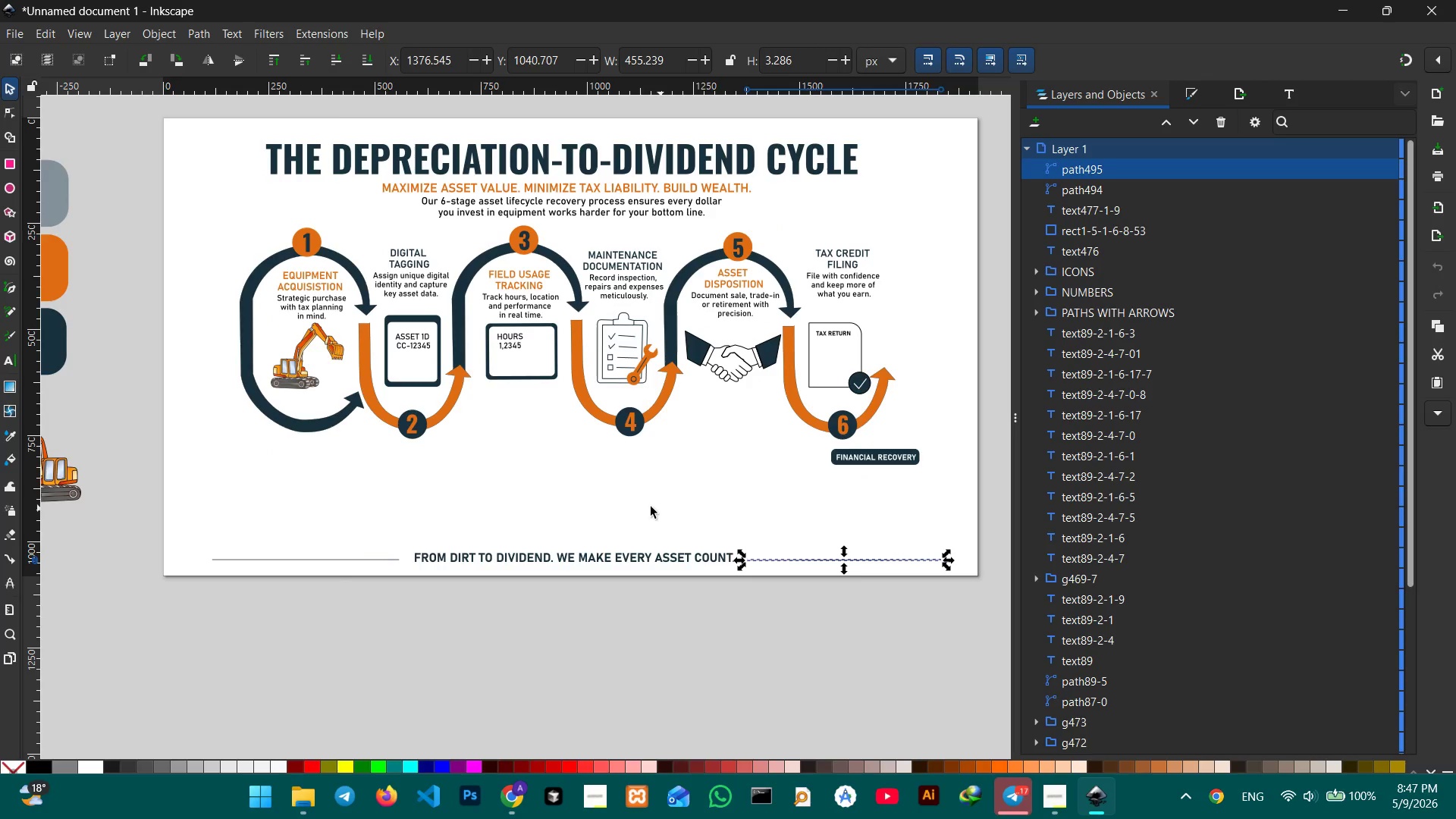 
key(Control+Z)
 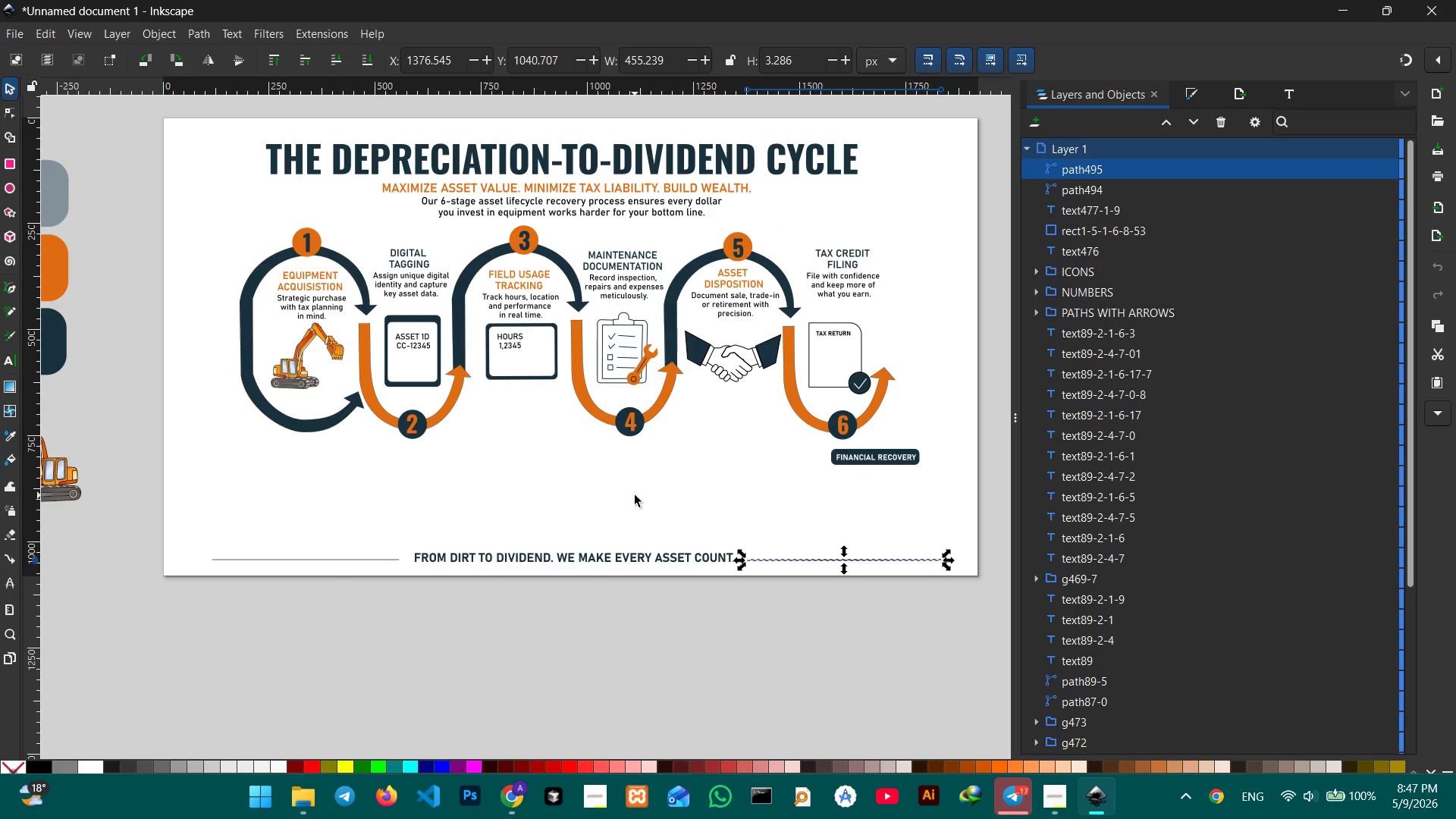 
double_click([635, 495])
 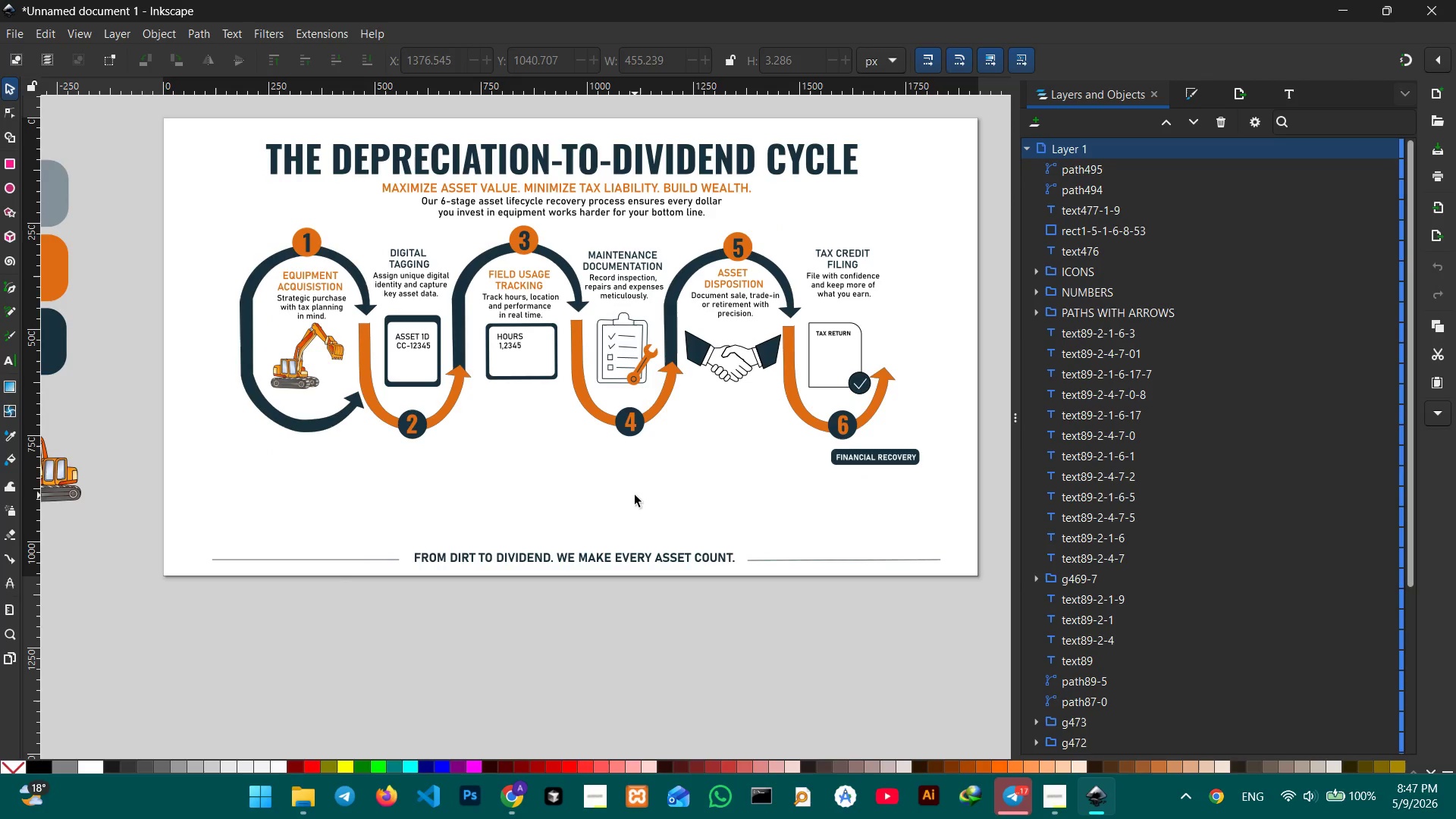 
triple_click([635, 495])
 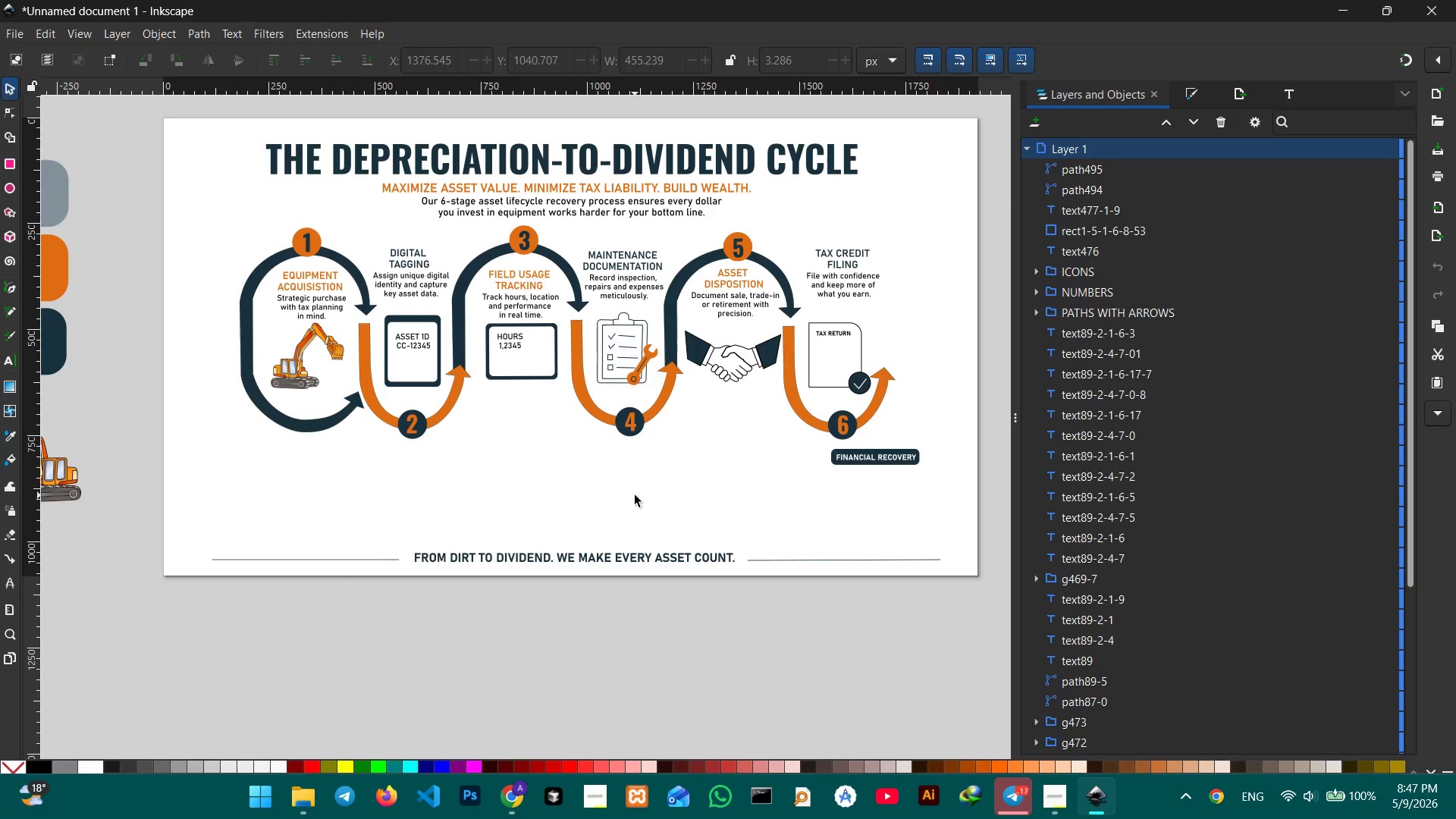 
key(Control+Z)
 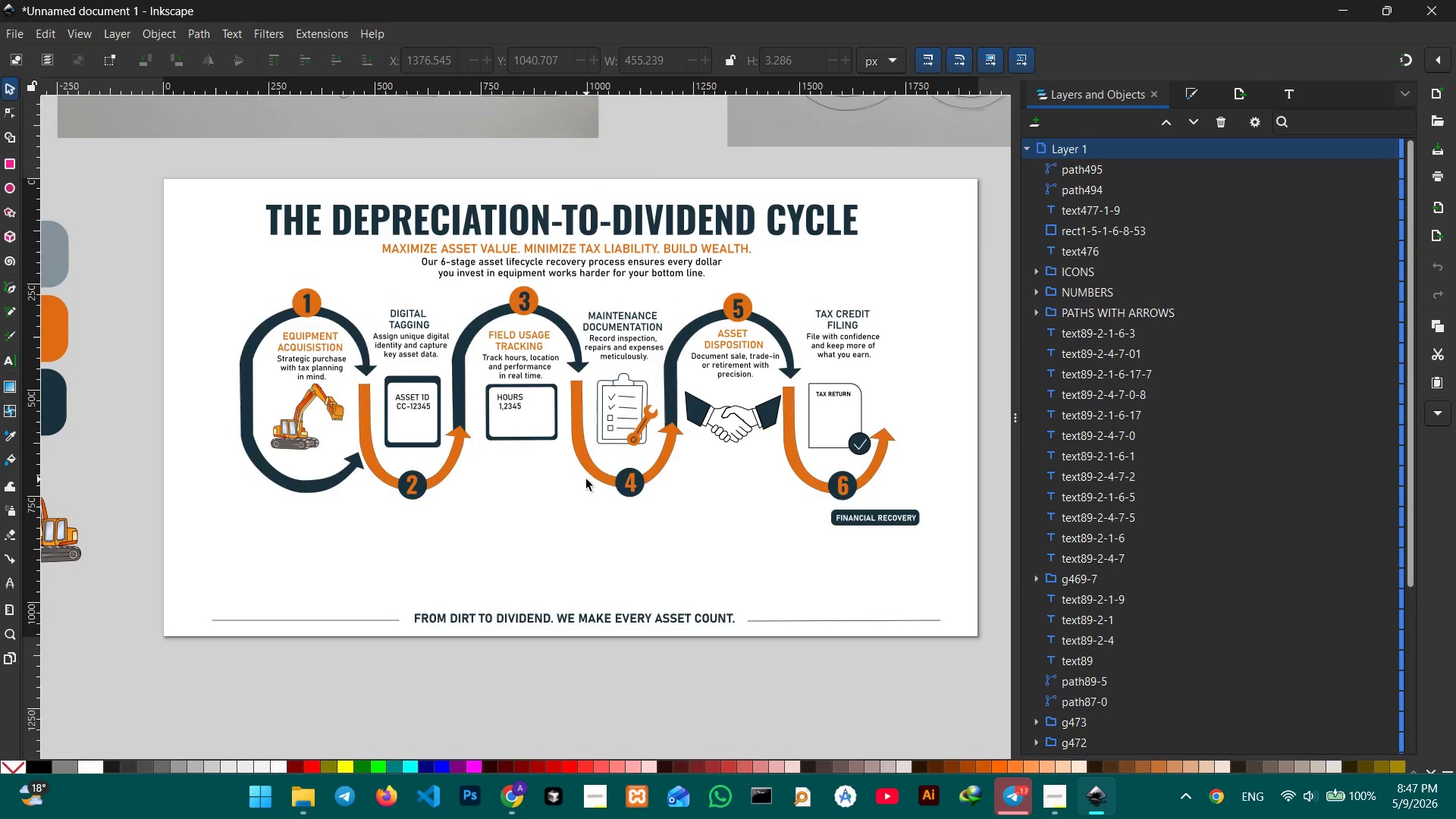 
scroll: coordinate [586, 479], scroll_direction: up, amount: 1.0
 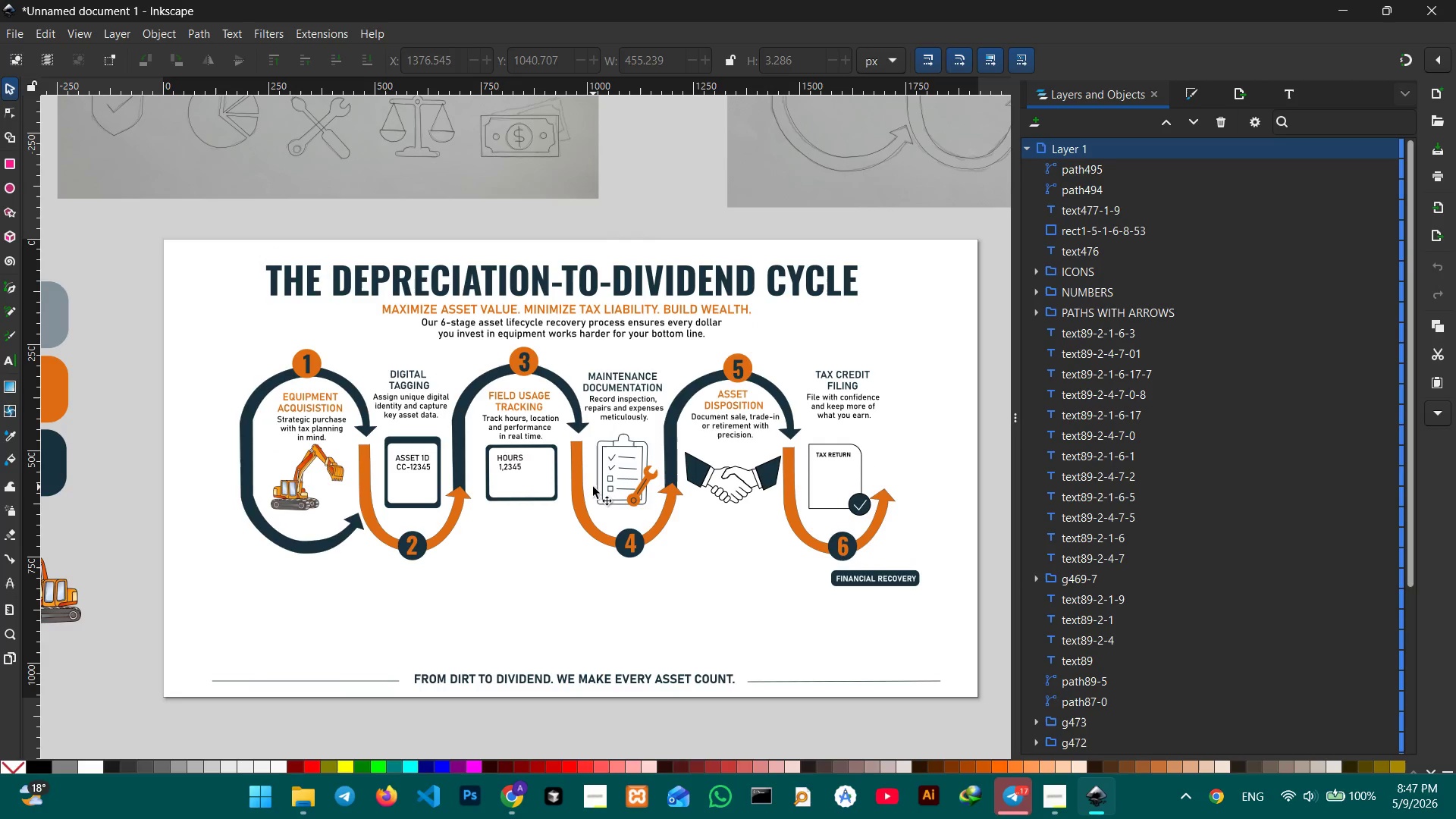 
wait(6.74)
 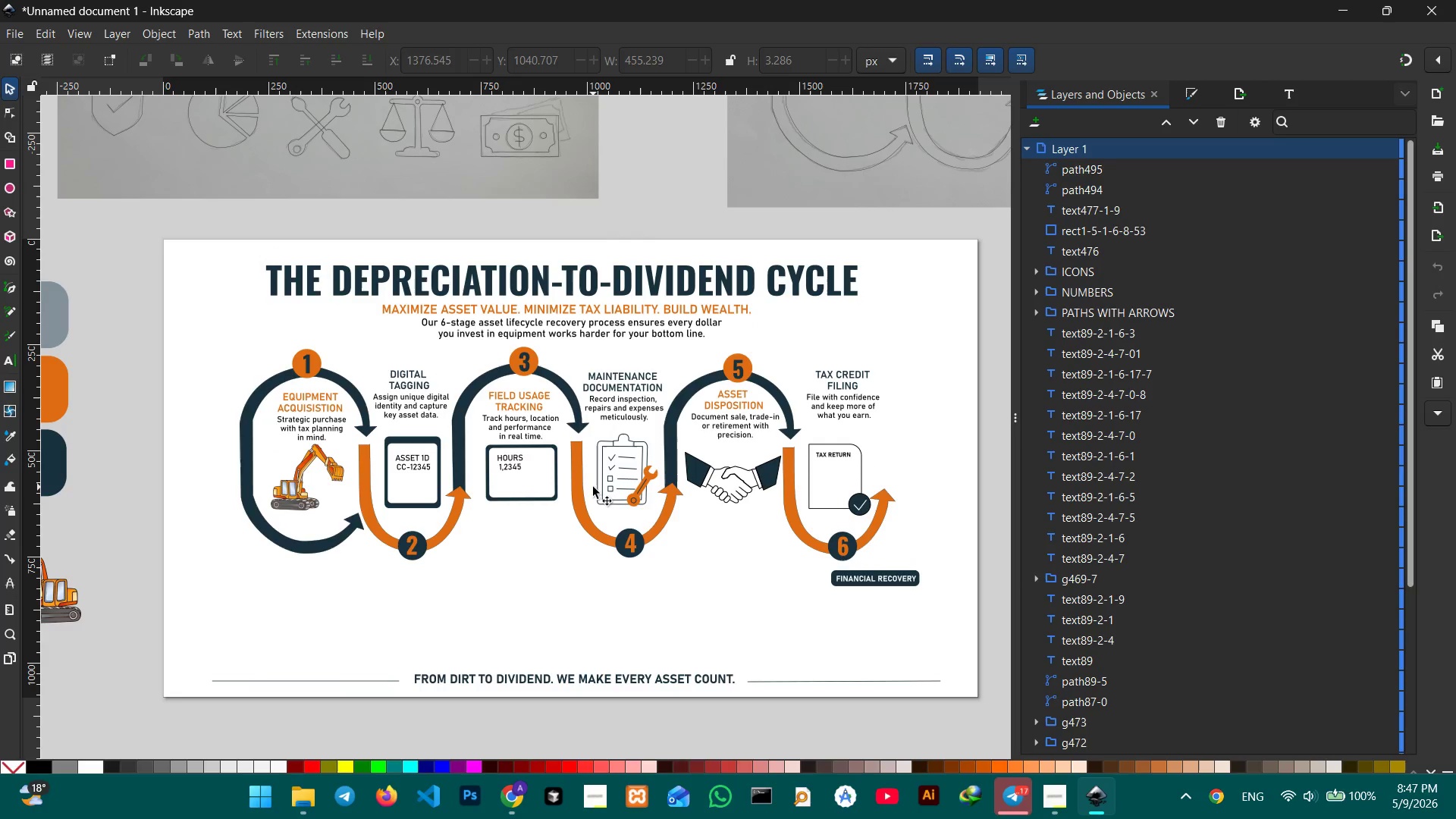 
left_click([7, 31])
 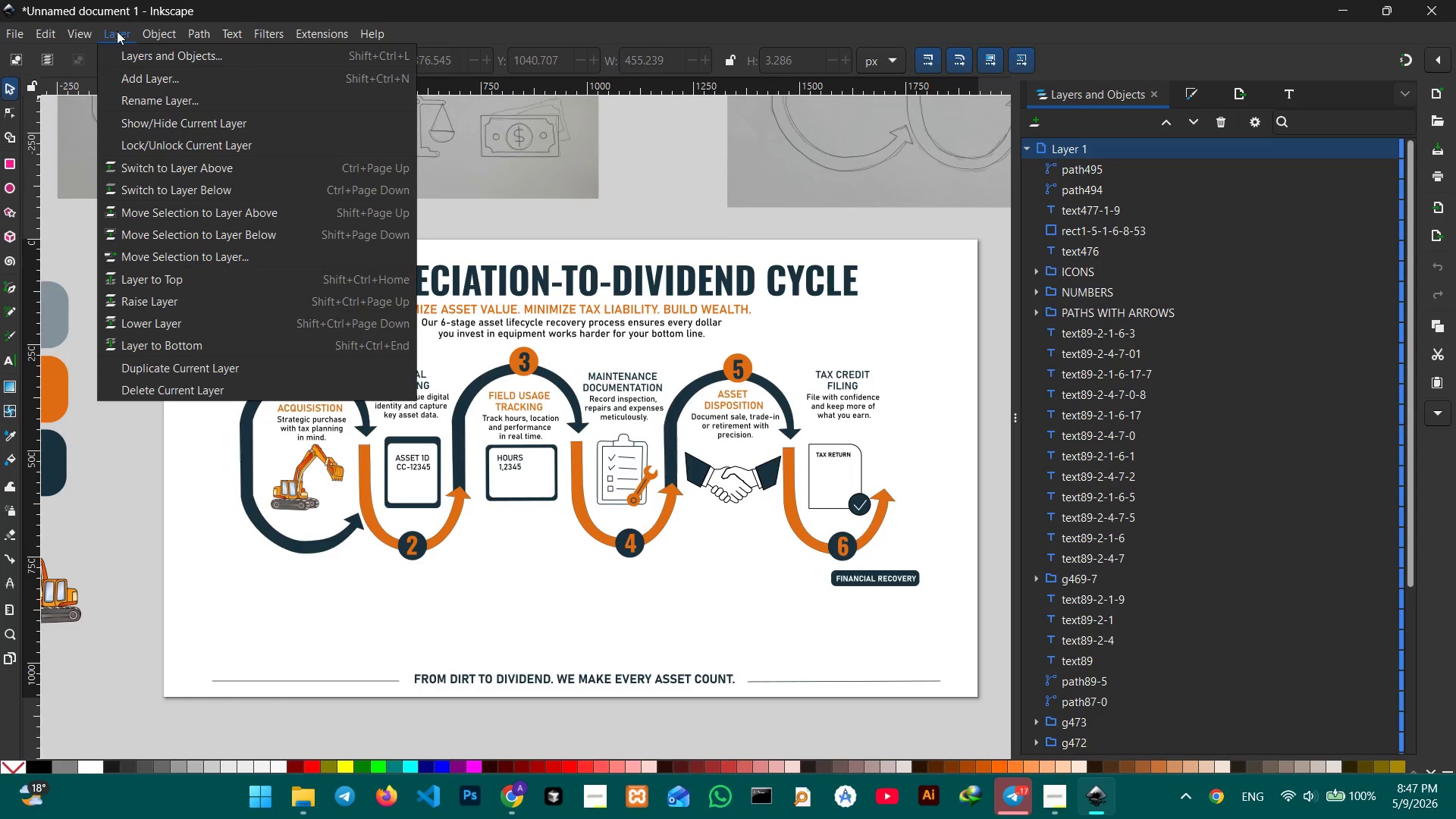 
wait(6.03)
 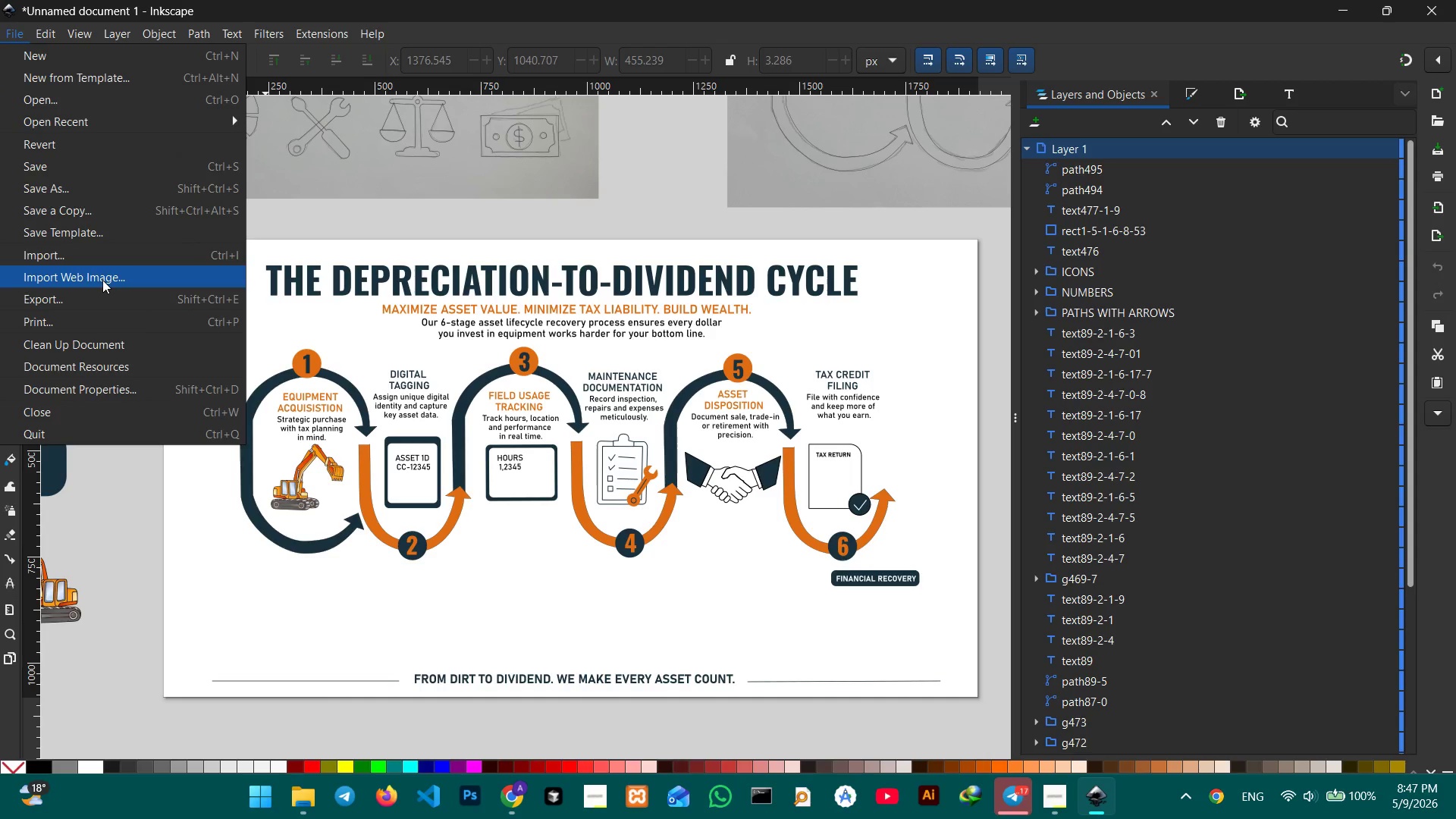 
mouse_move([56, 52])
 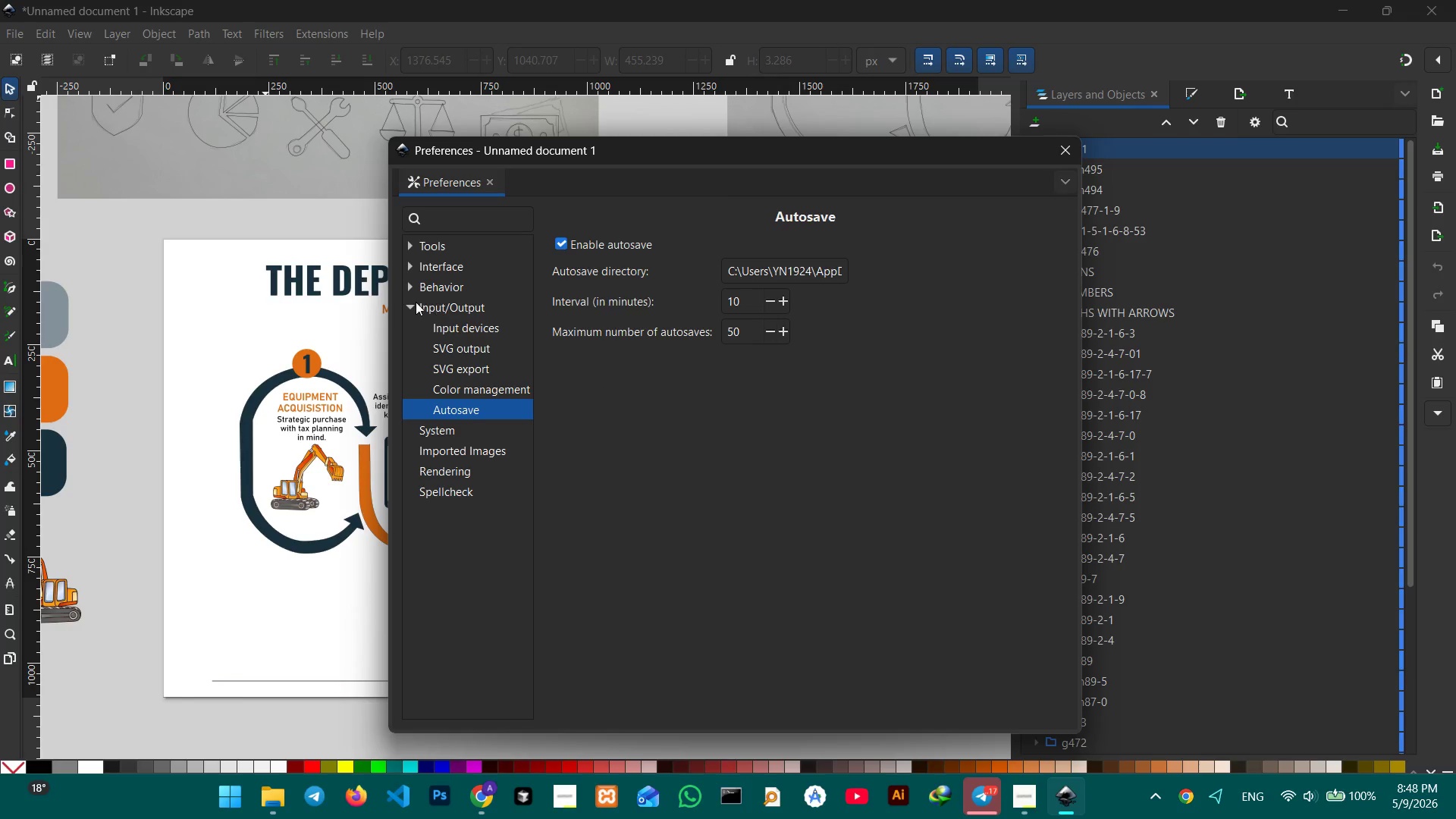 
left_click([408, 304])
 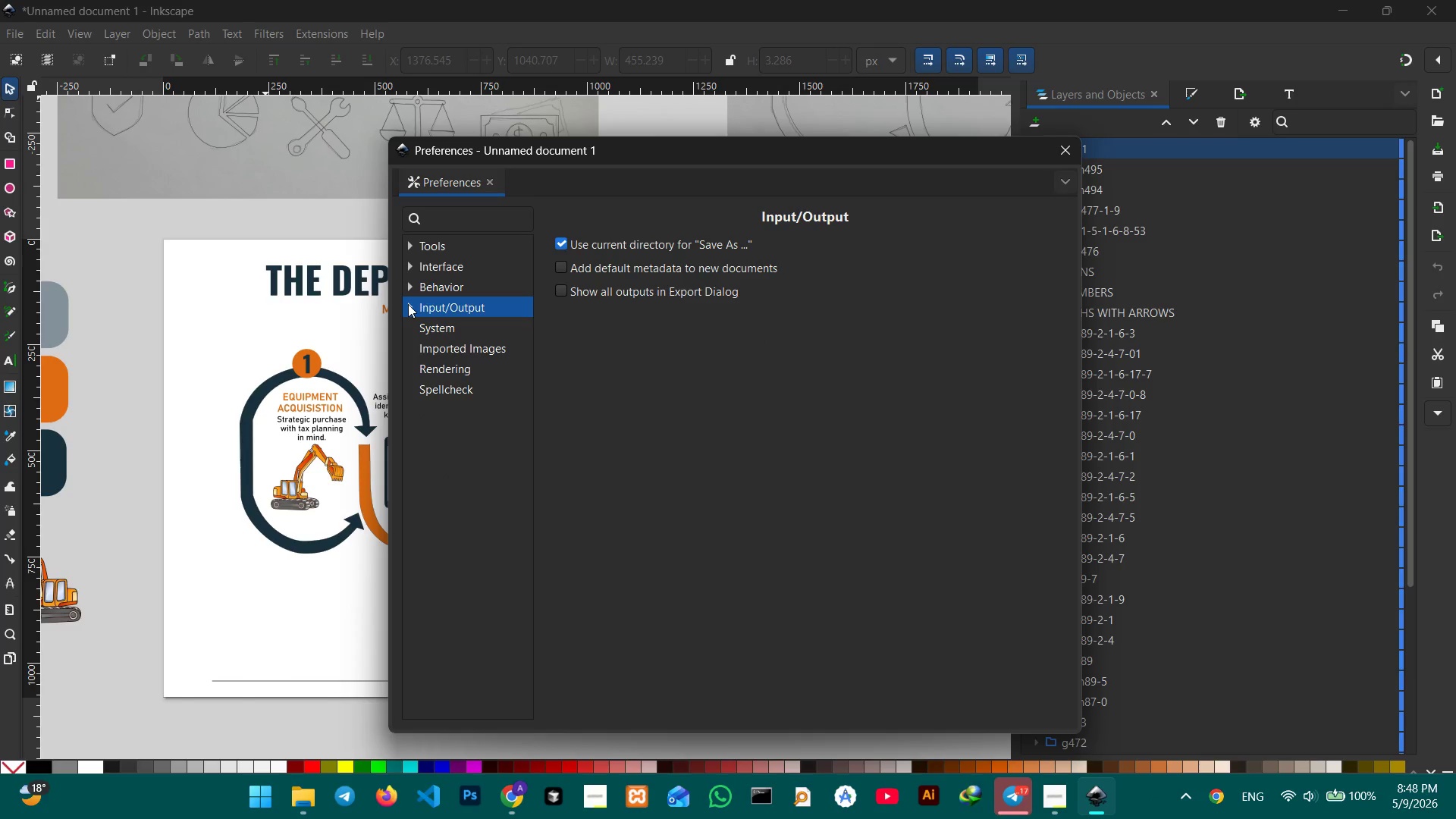 
left_click([408, 304])
 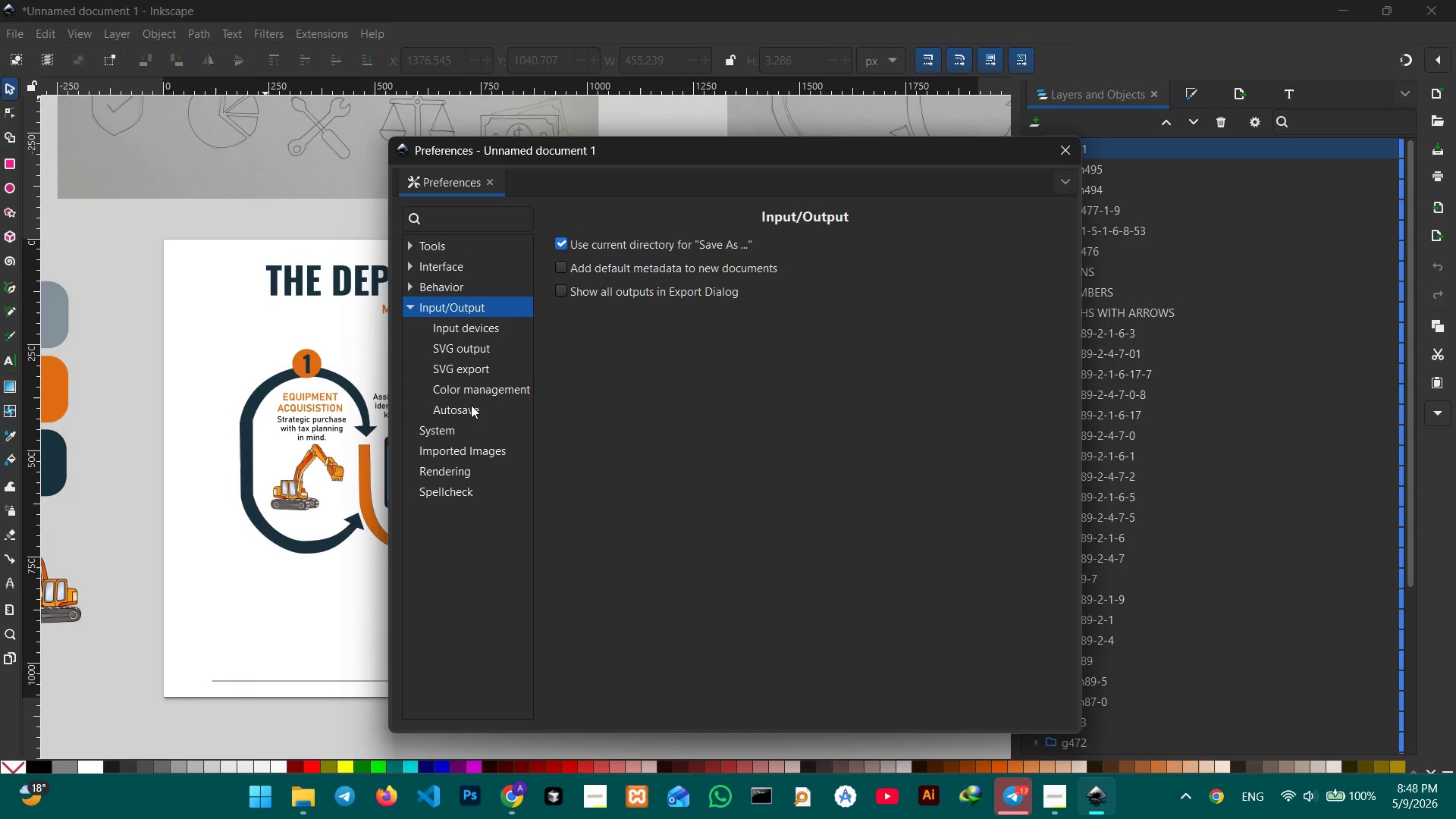 
left_click([471, 405])
 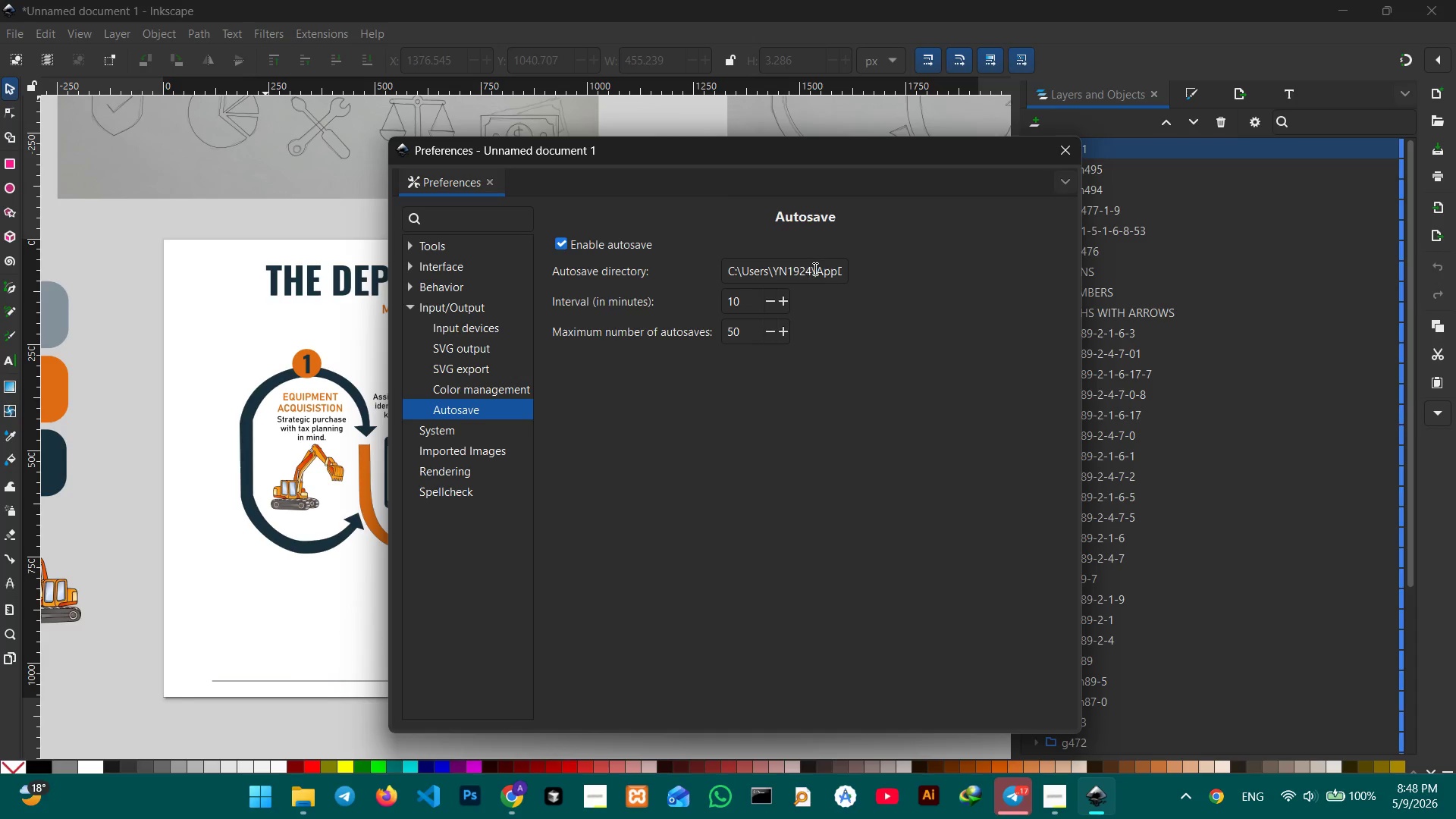 
double_click([813, 268])
 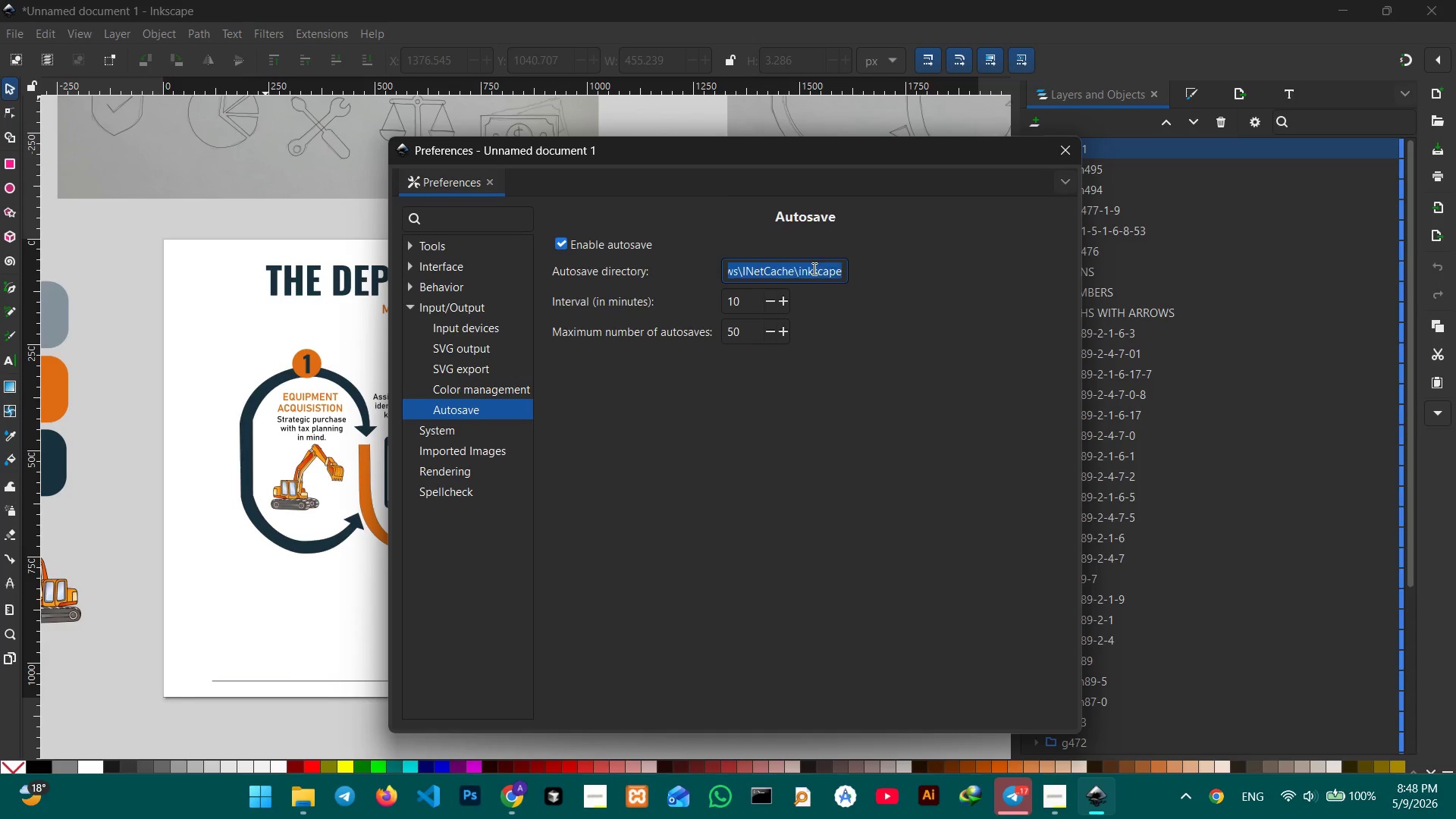 
triple_click([813, 268])
 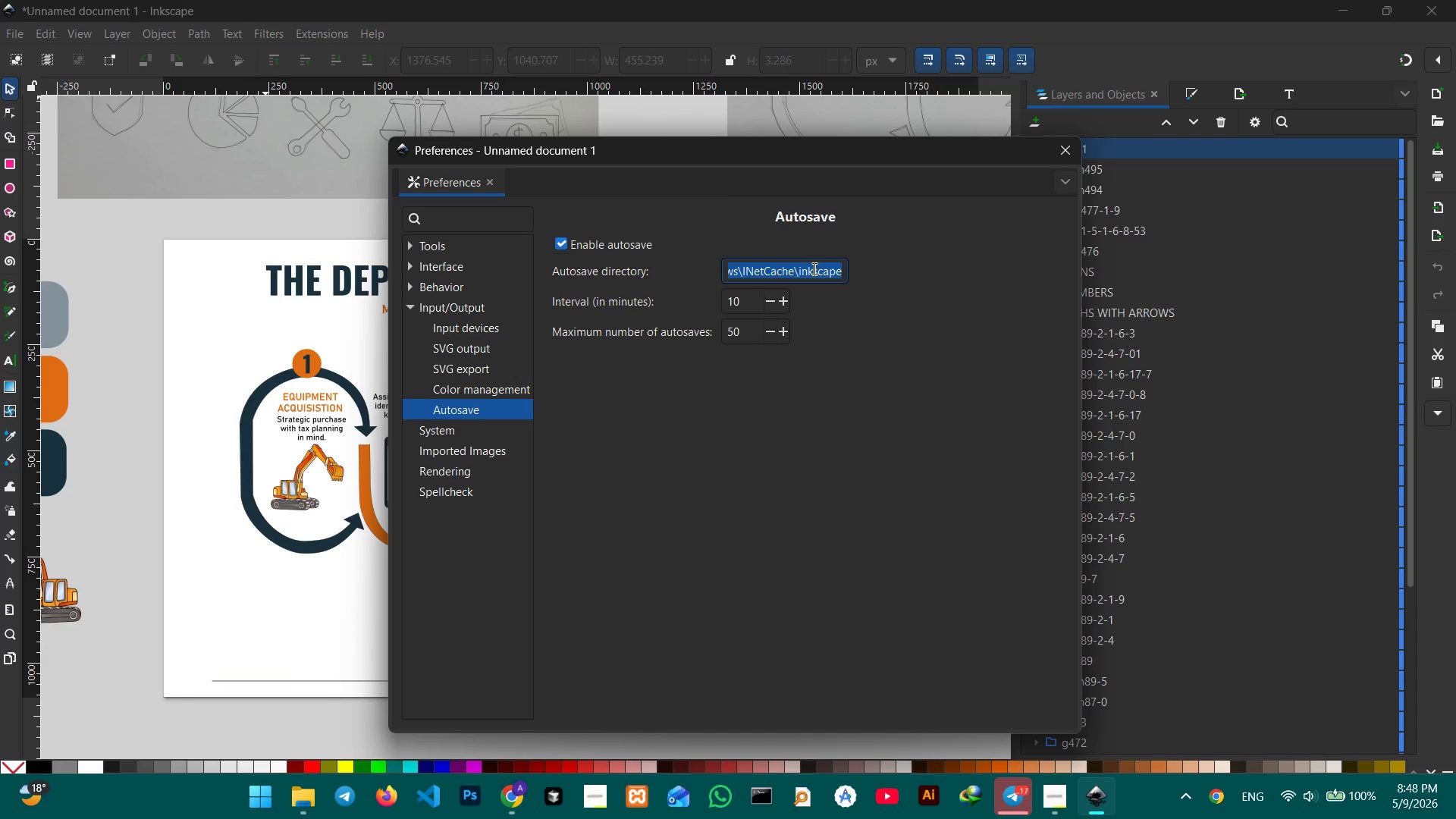 
key(Control+C)
 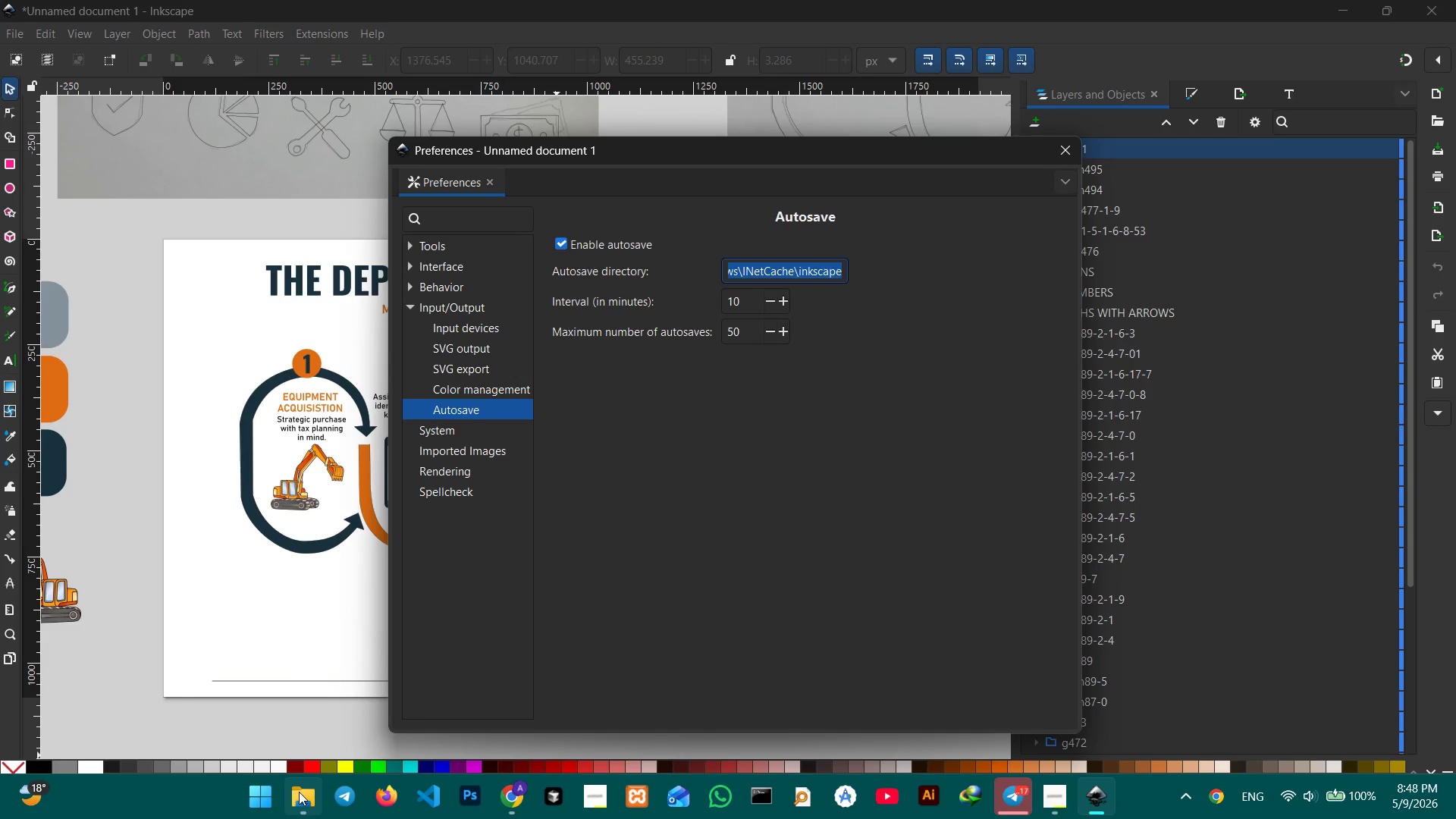 
left_click([299, 791])
 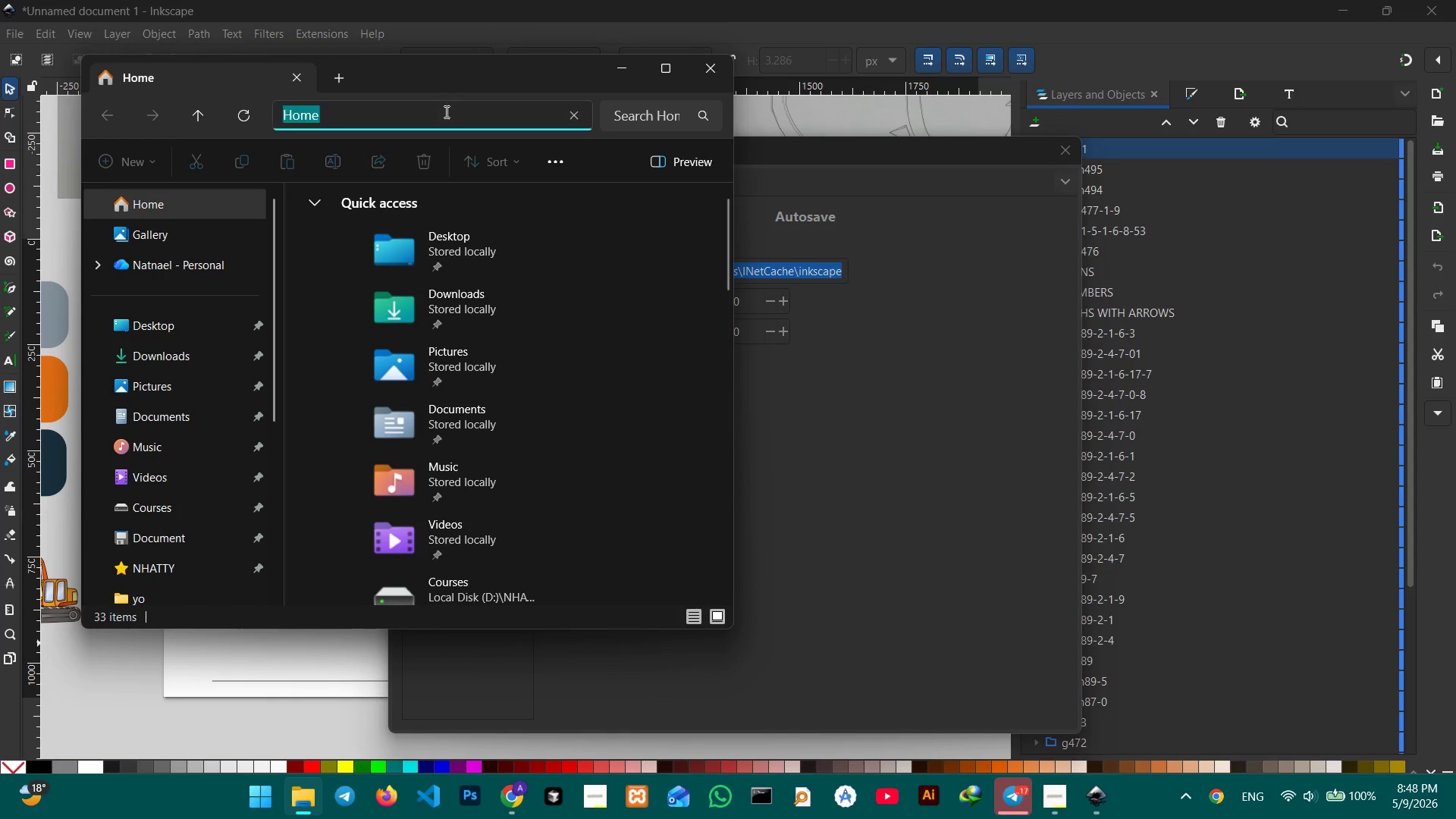 
key(Control+V)
 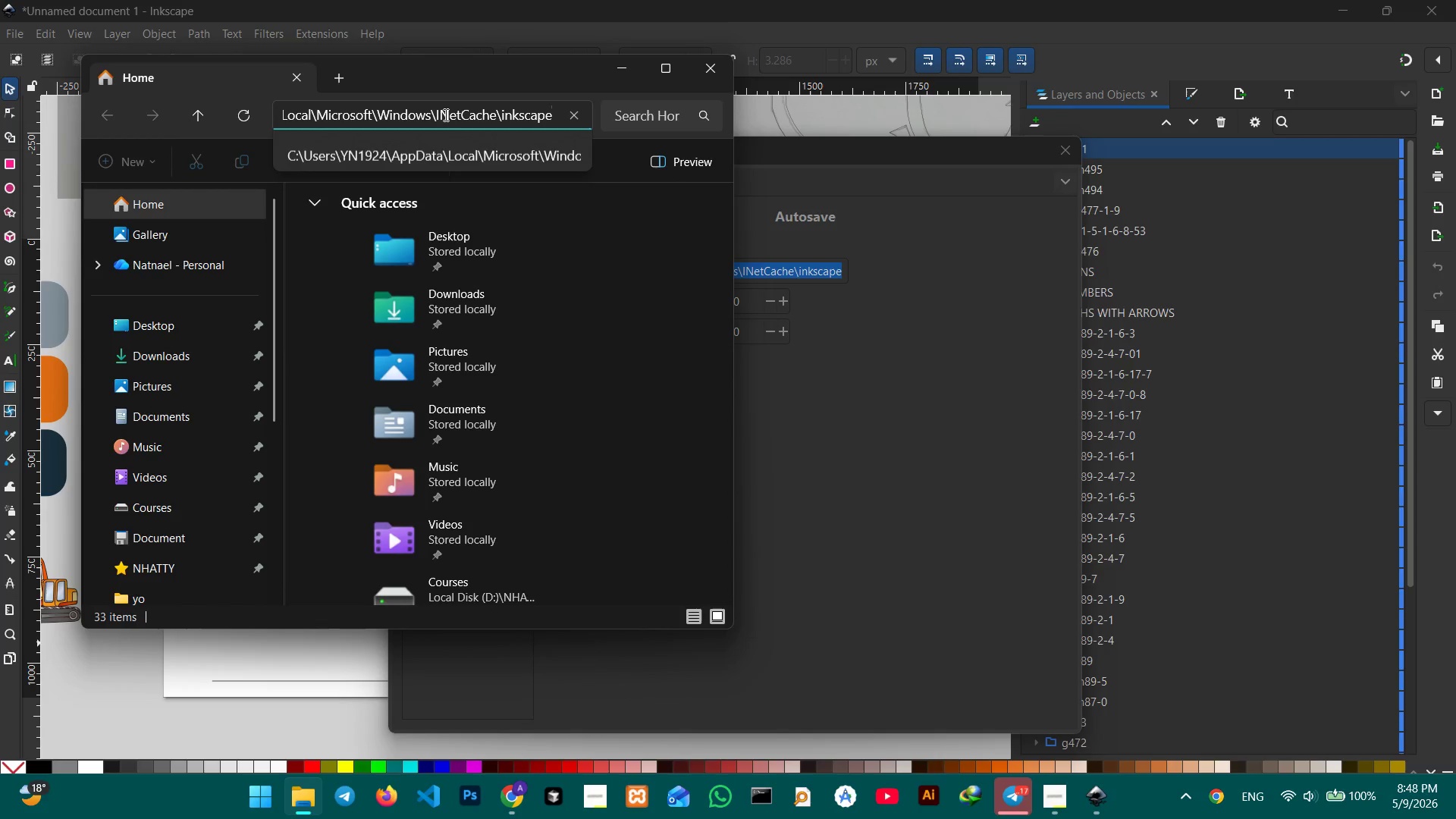 
key(Enter)
 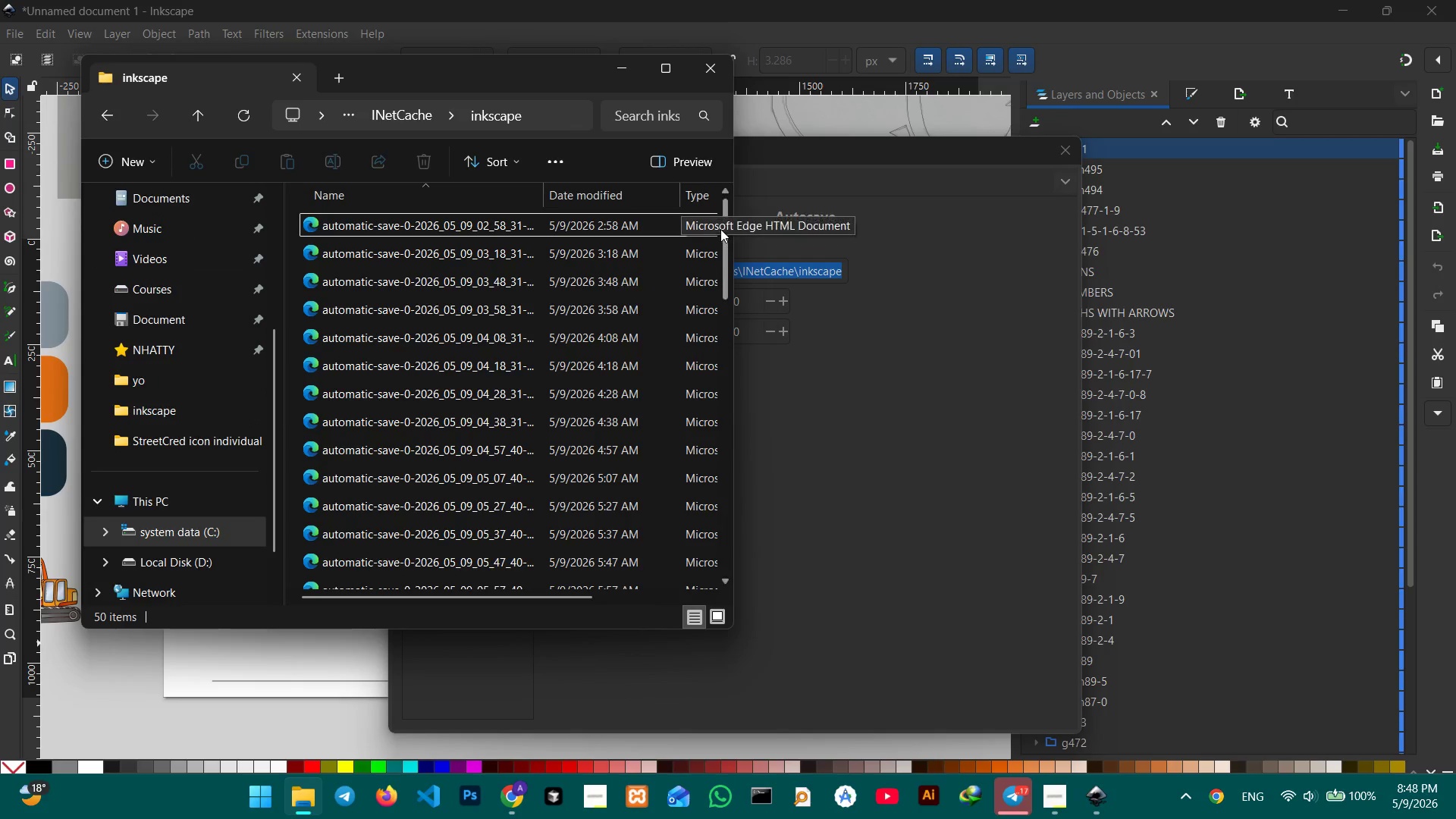 
left_click_drag(start_coordinate=[723, 228], to_coordinate=[732, 552])
 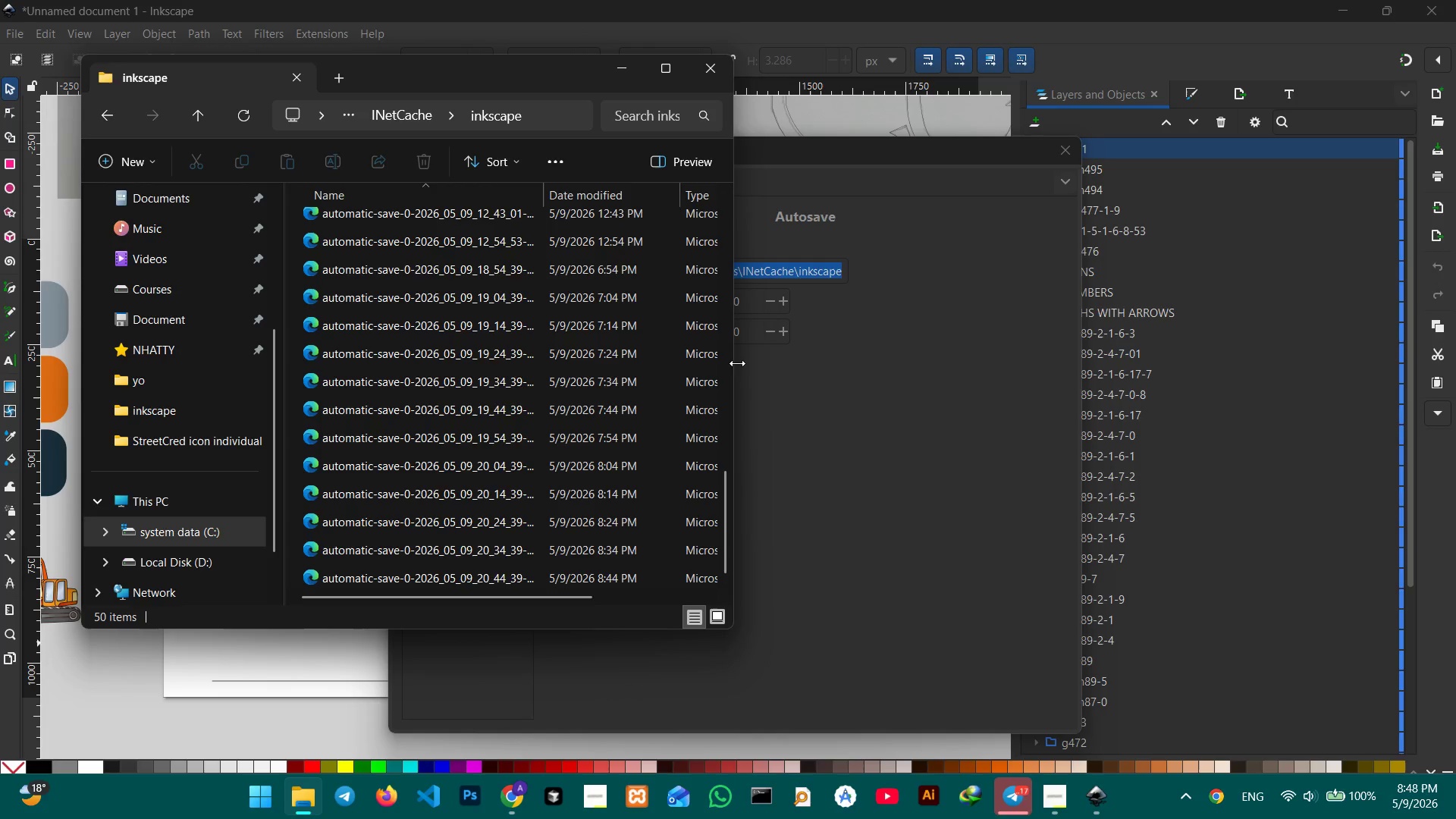 
left_click_drag(start_coordinate=[738, 362], to_coordinate=[1147, 368])
 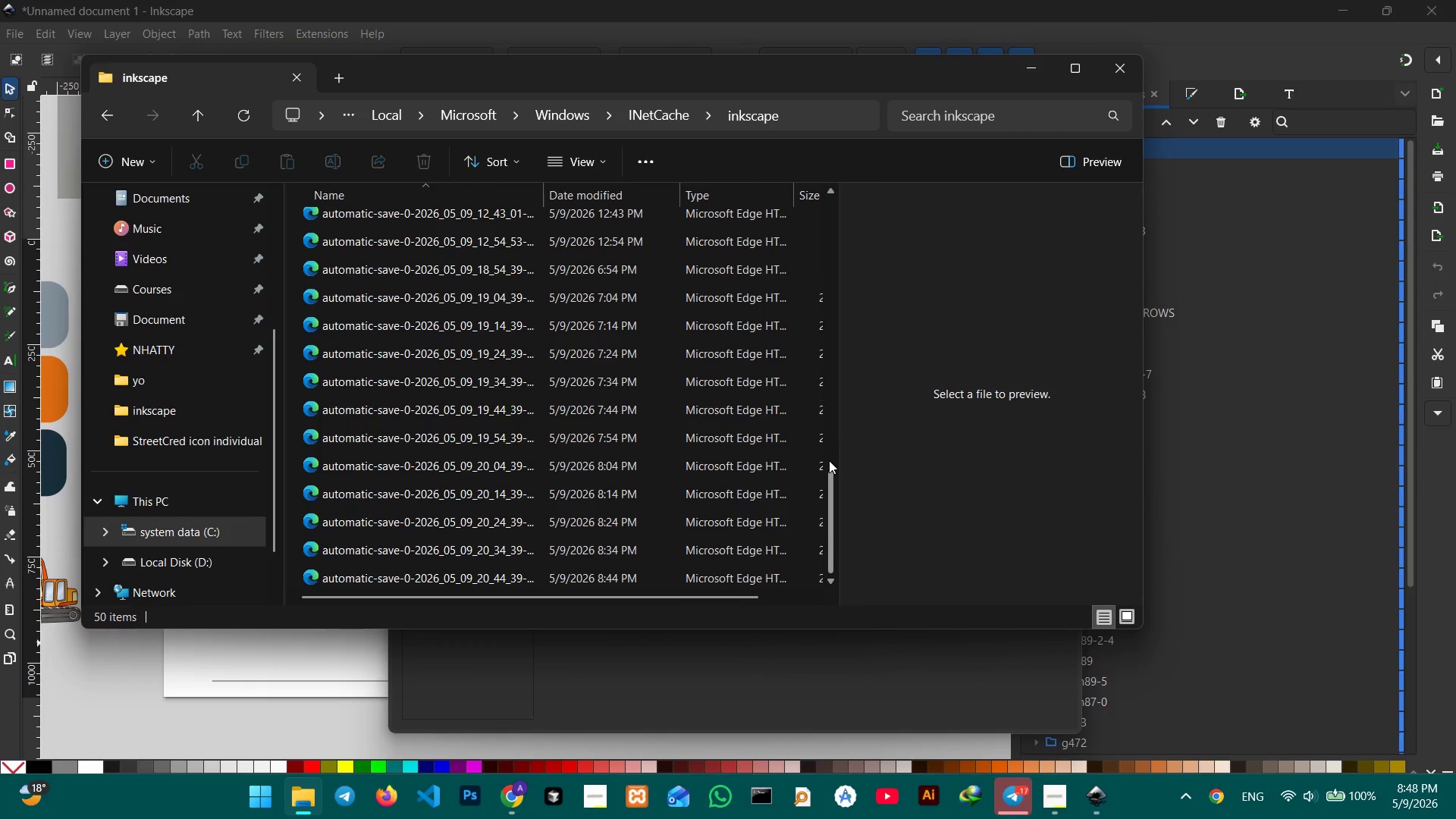 
left_click_drag(start_coordinate=[828, 476], to_coordinate=[838, 540])
 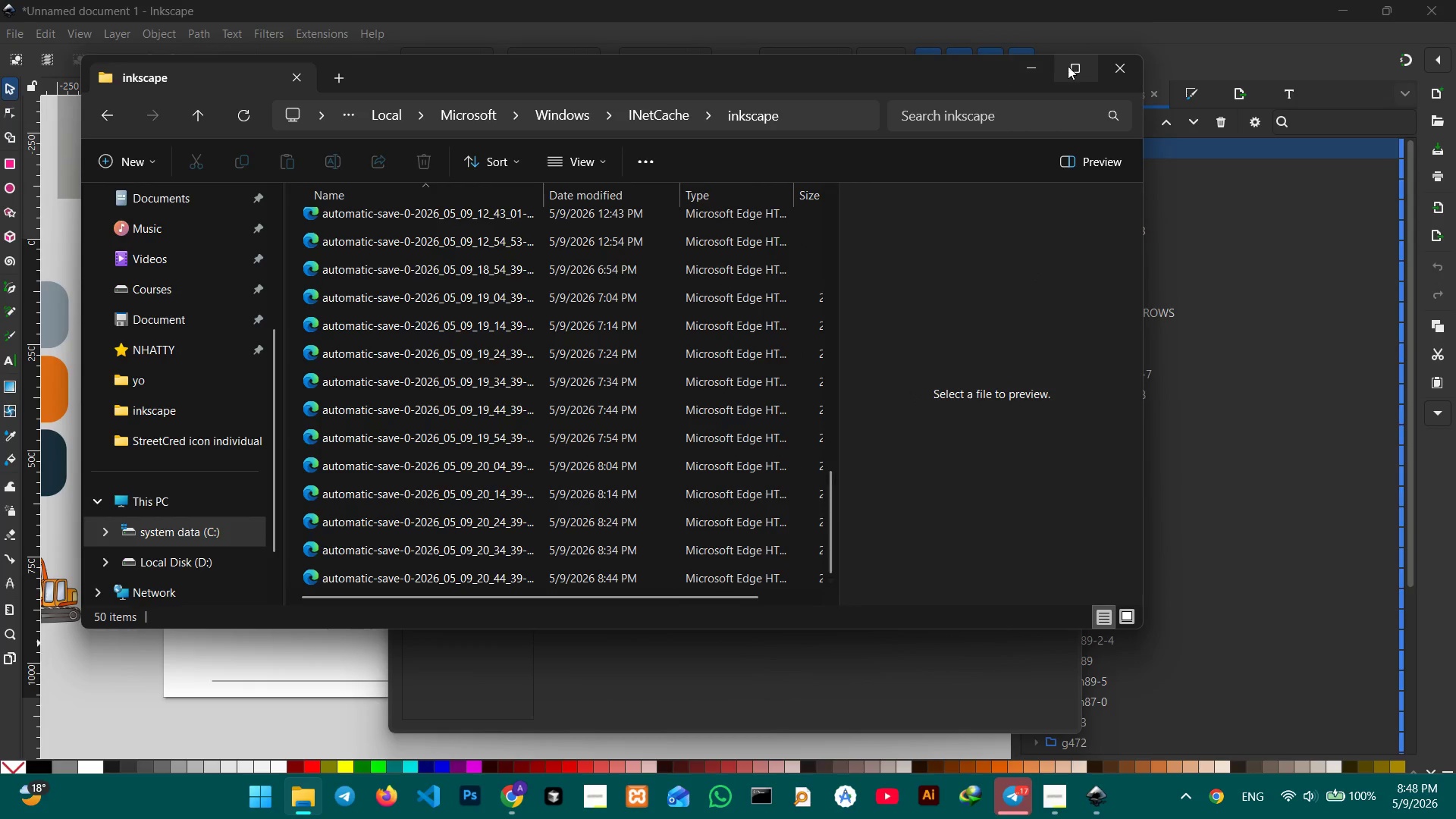 
left_click([1068, 66])
 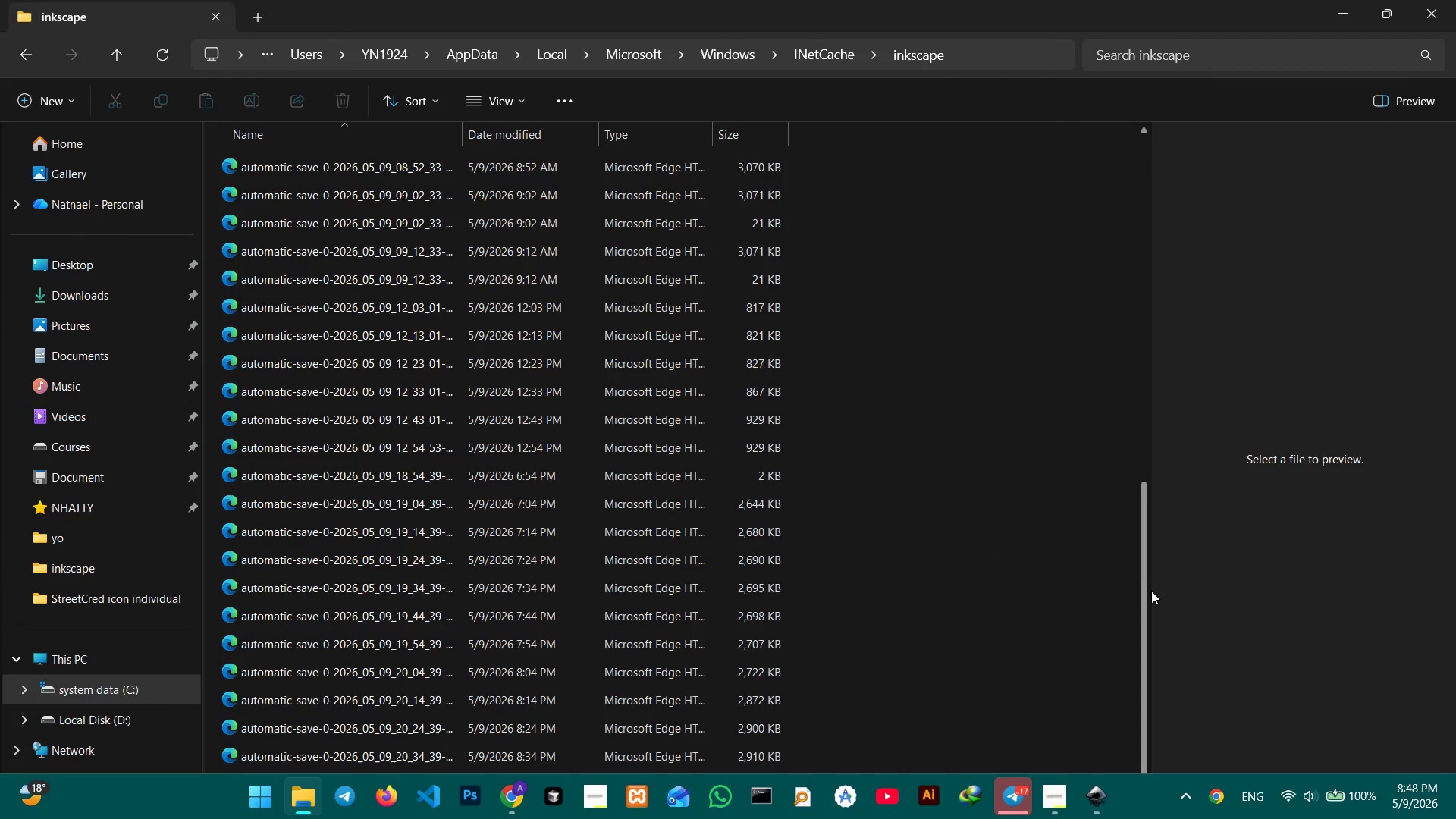 
left_click_drag(start_coordinate=[1147, 589], to_coordinate=[1146, 628])
 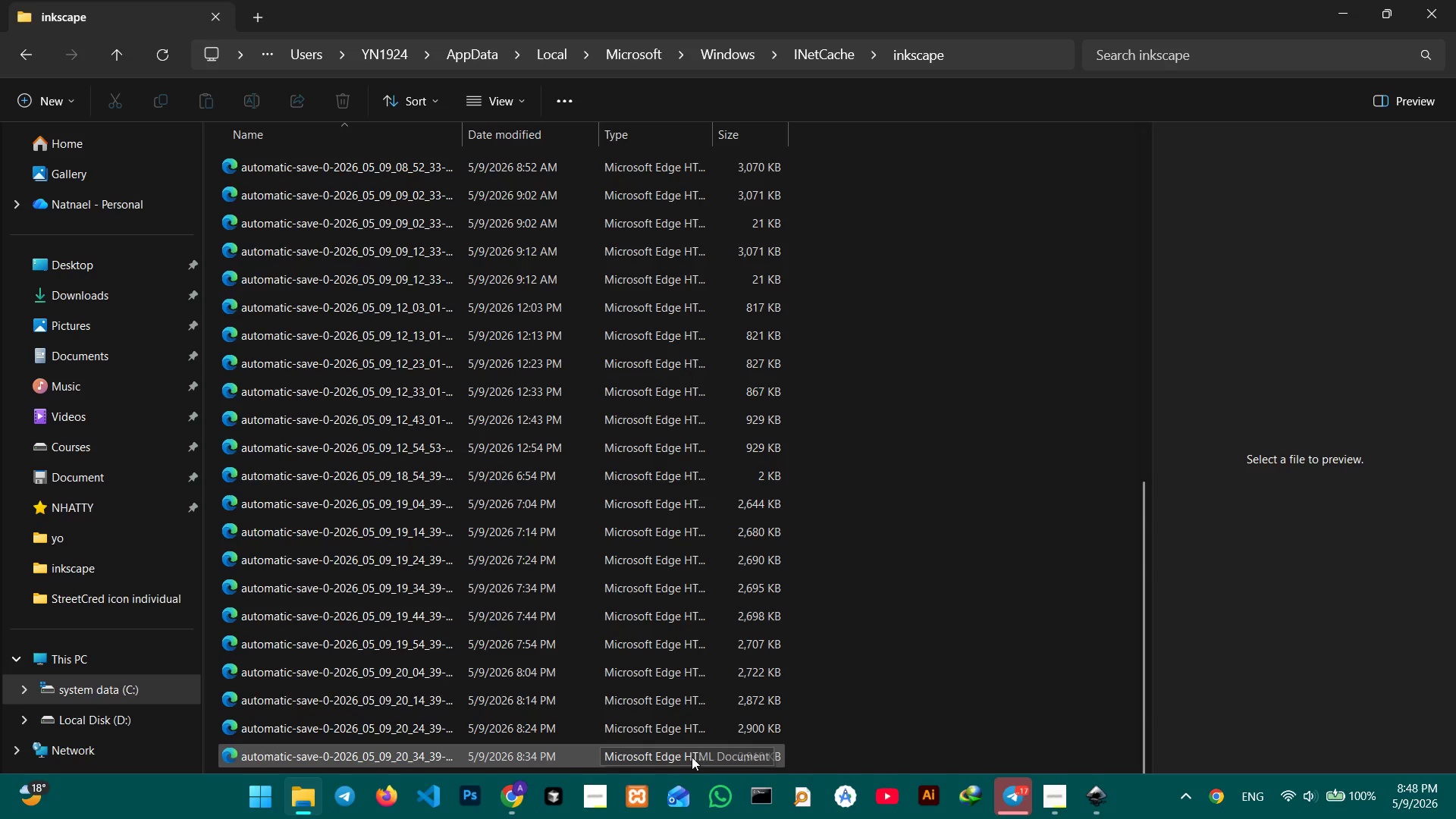 
left_click([691, 757])
 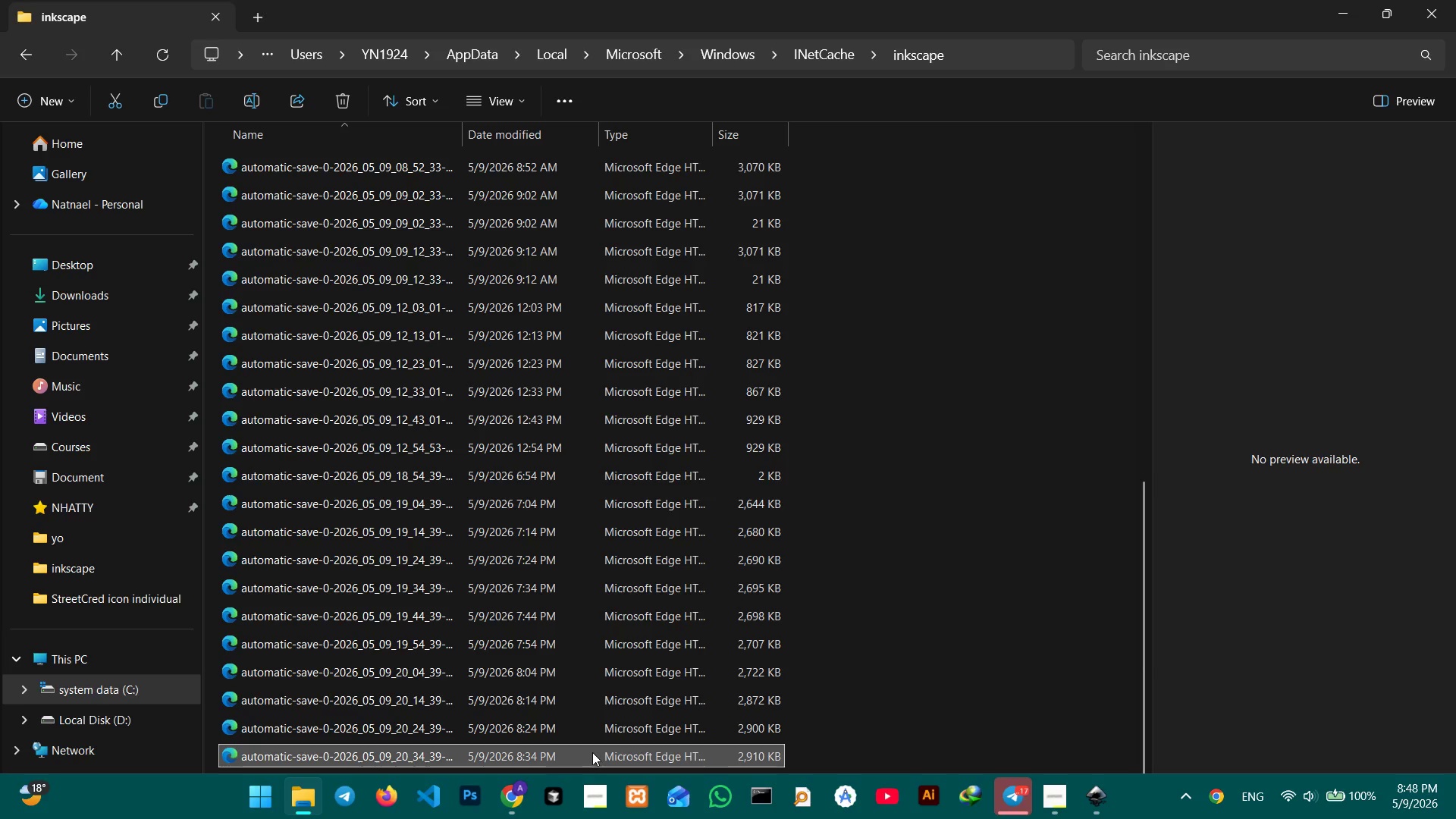 
key(Enter)
 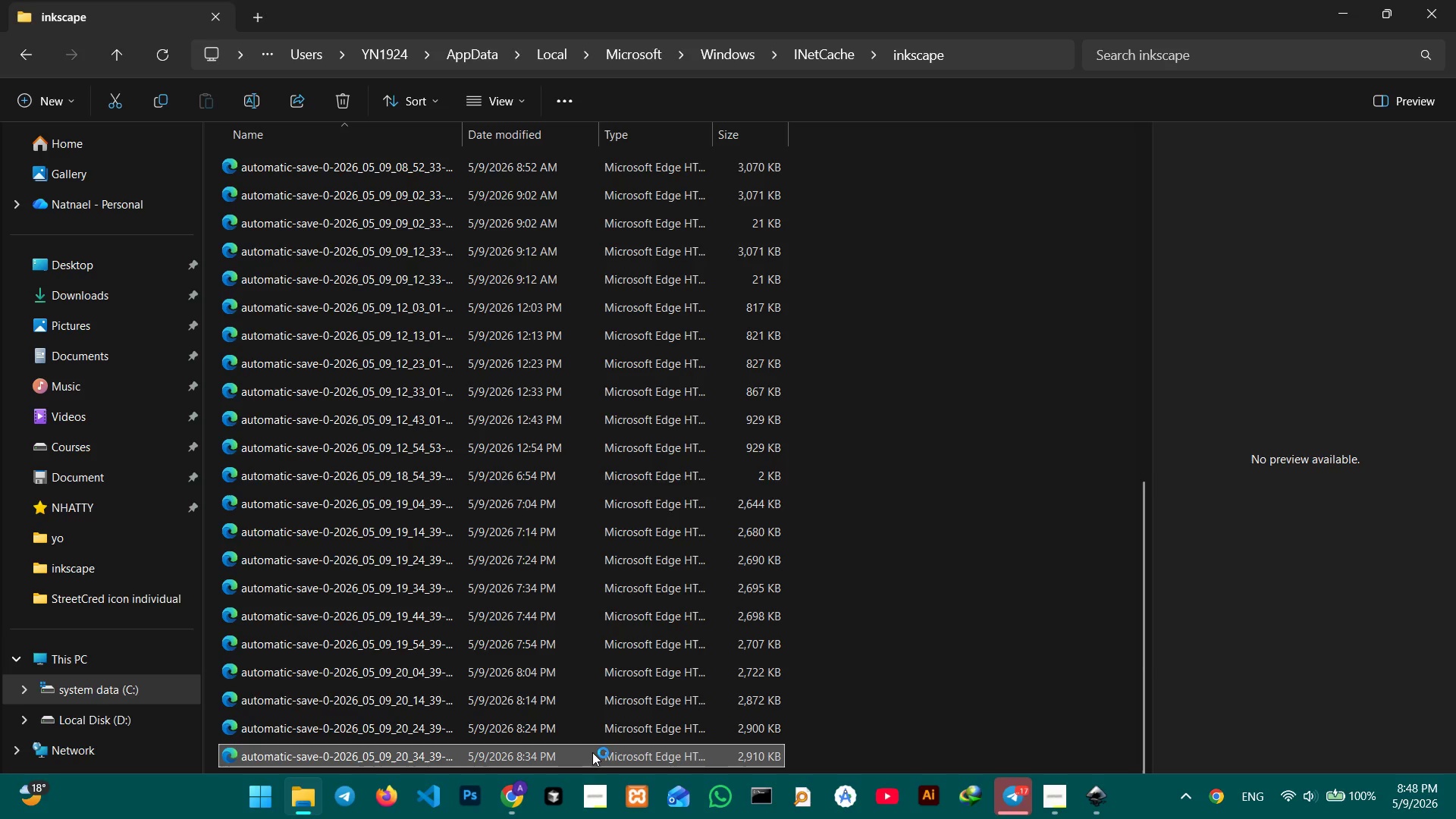 
right_click([592, 752])
 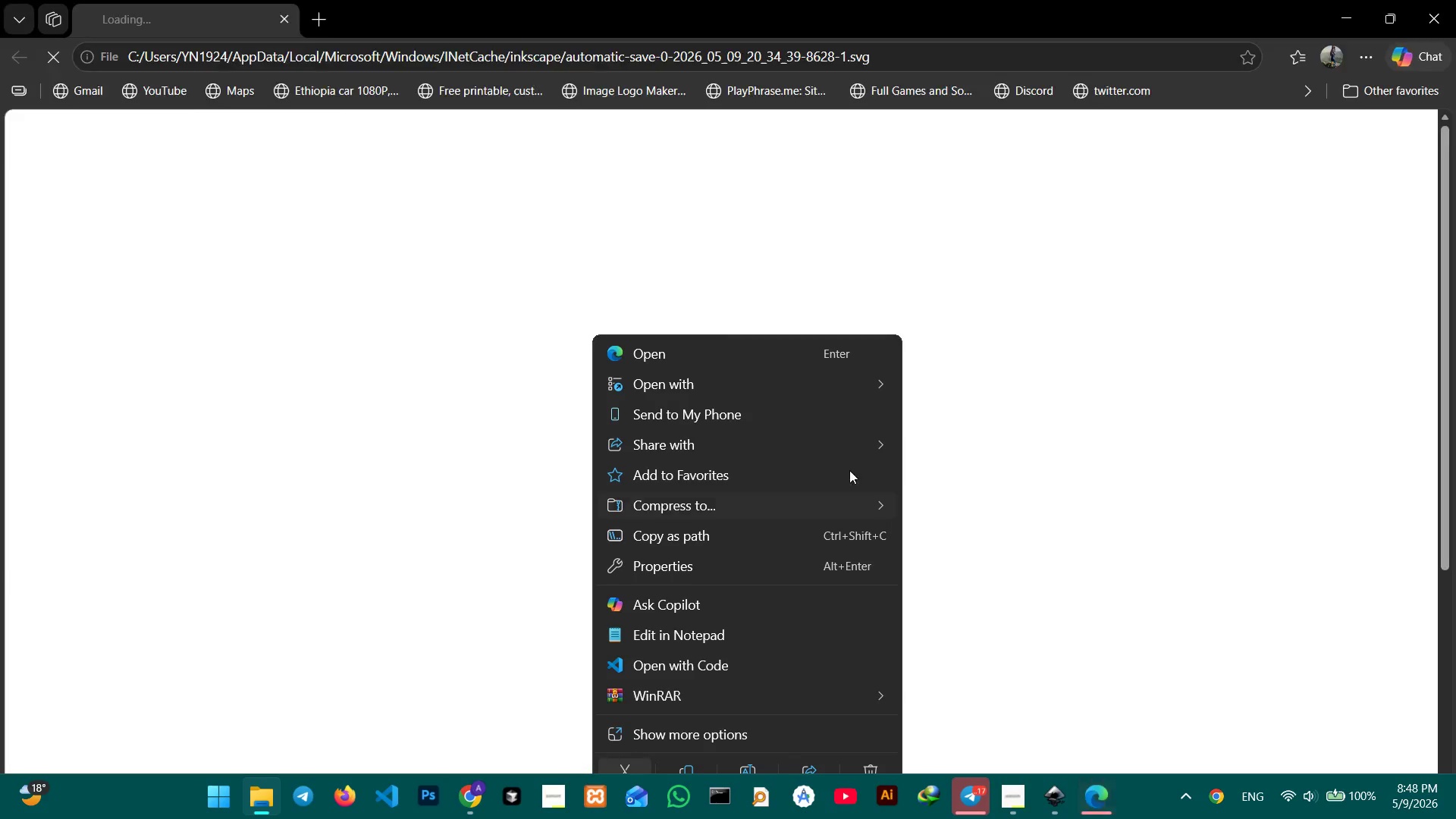 
mouse_move([868, 391])
 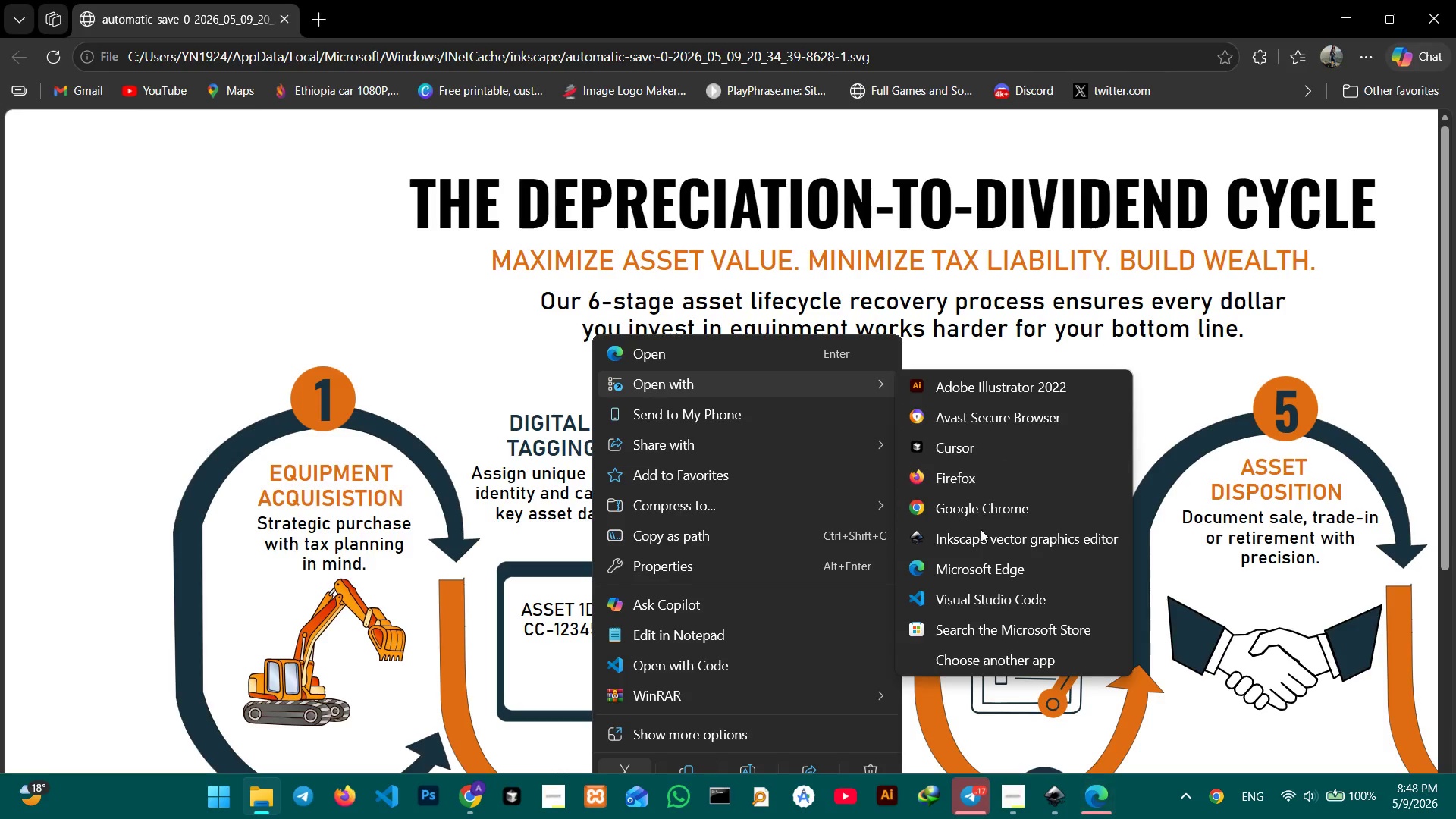 
left_click([981, 535])
 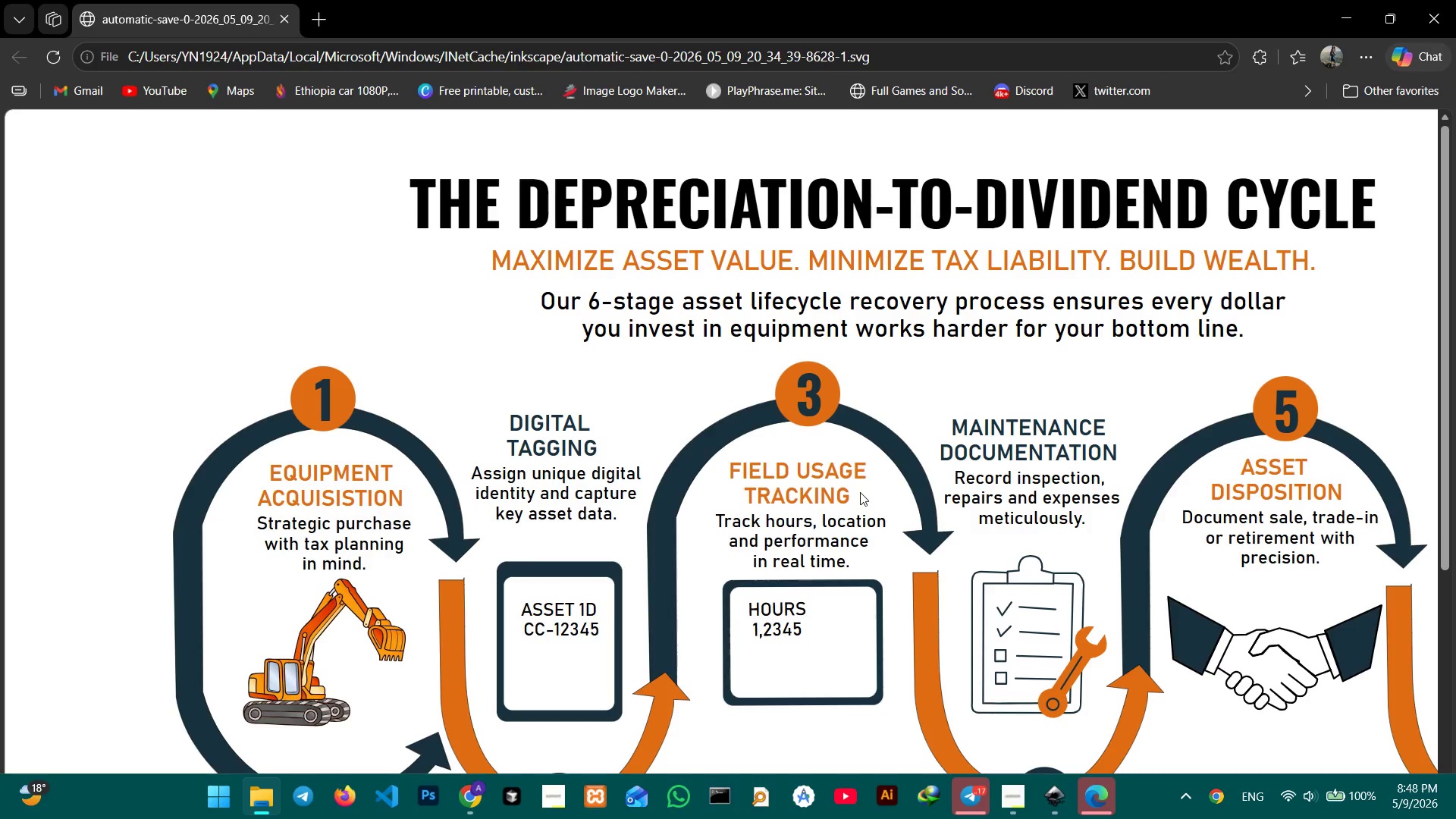 
left_click([856, 490])
 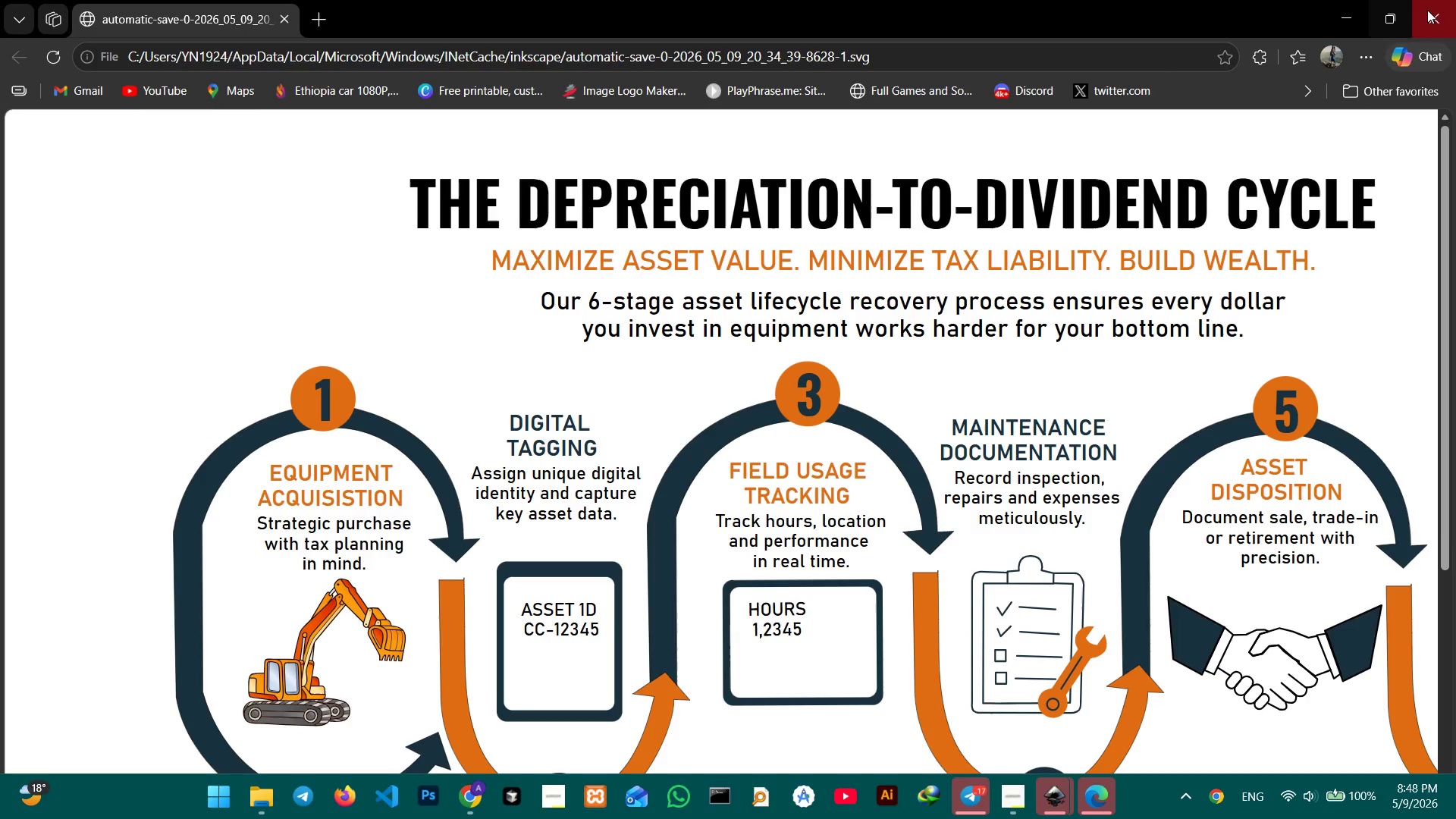 
left_click([1438, 14])
 